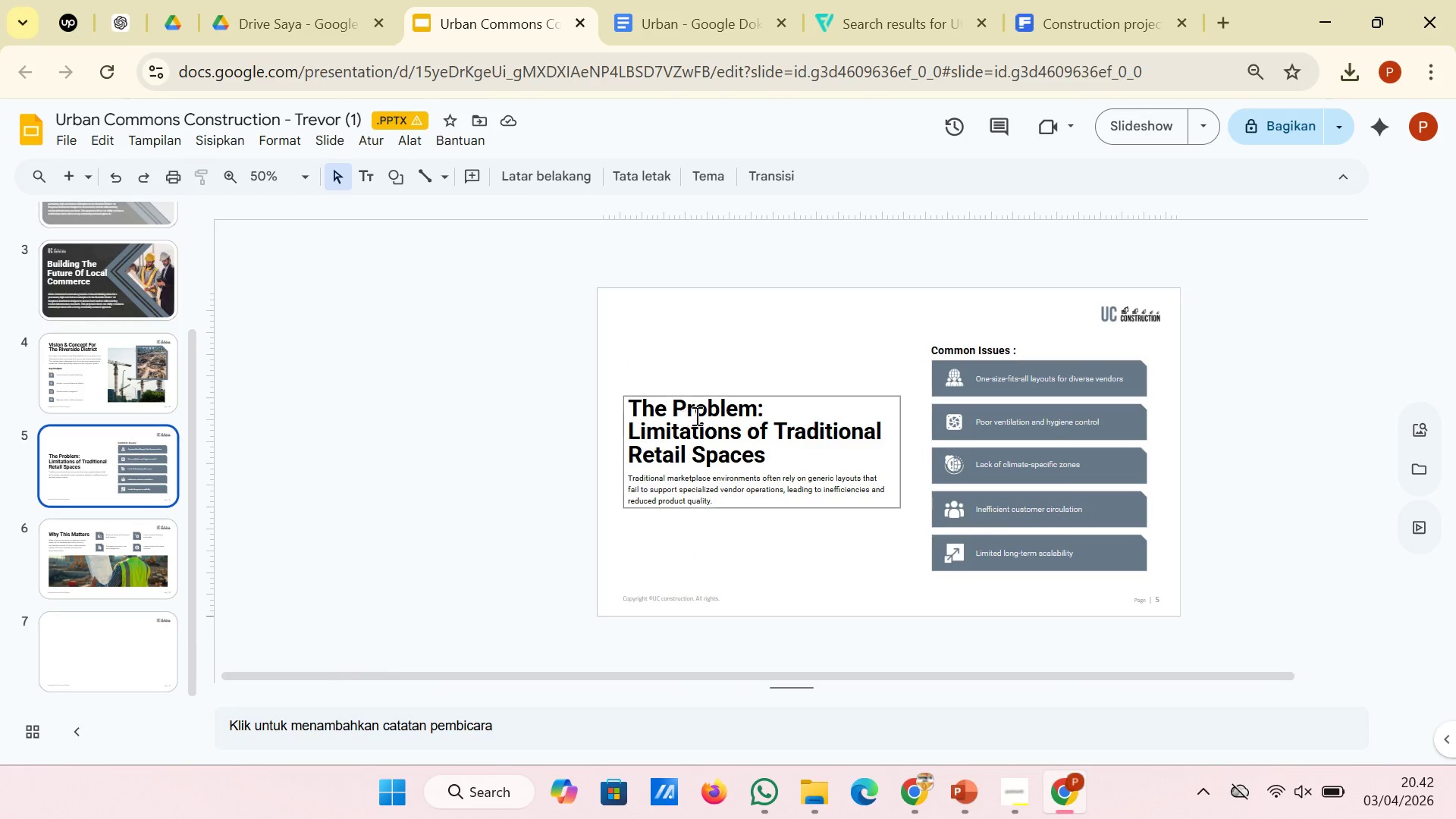 
left_click([701, 414])
 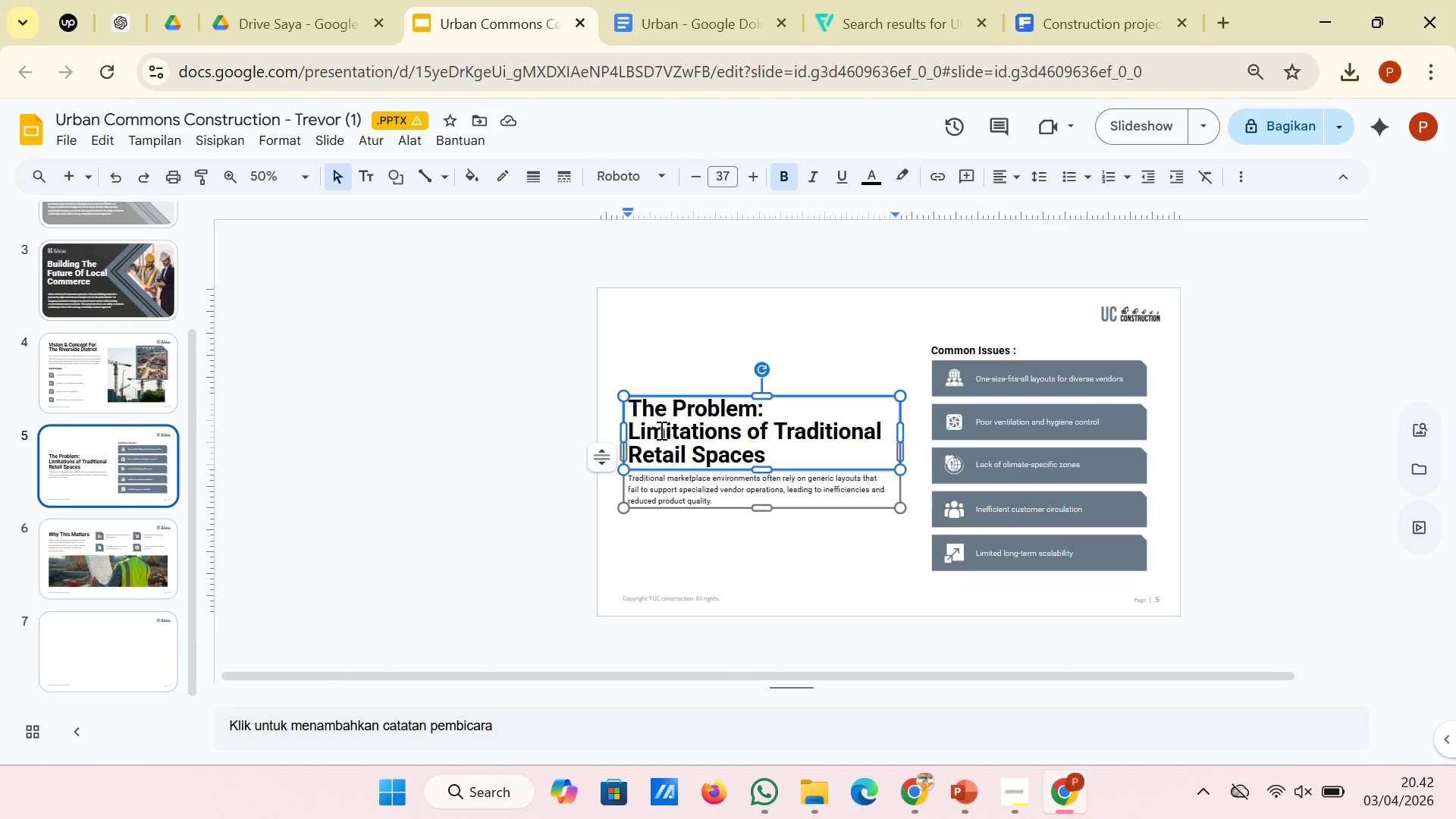 
left_click([679, 428])
 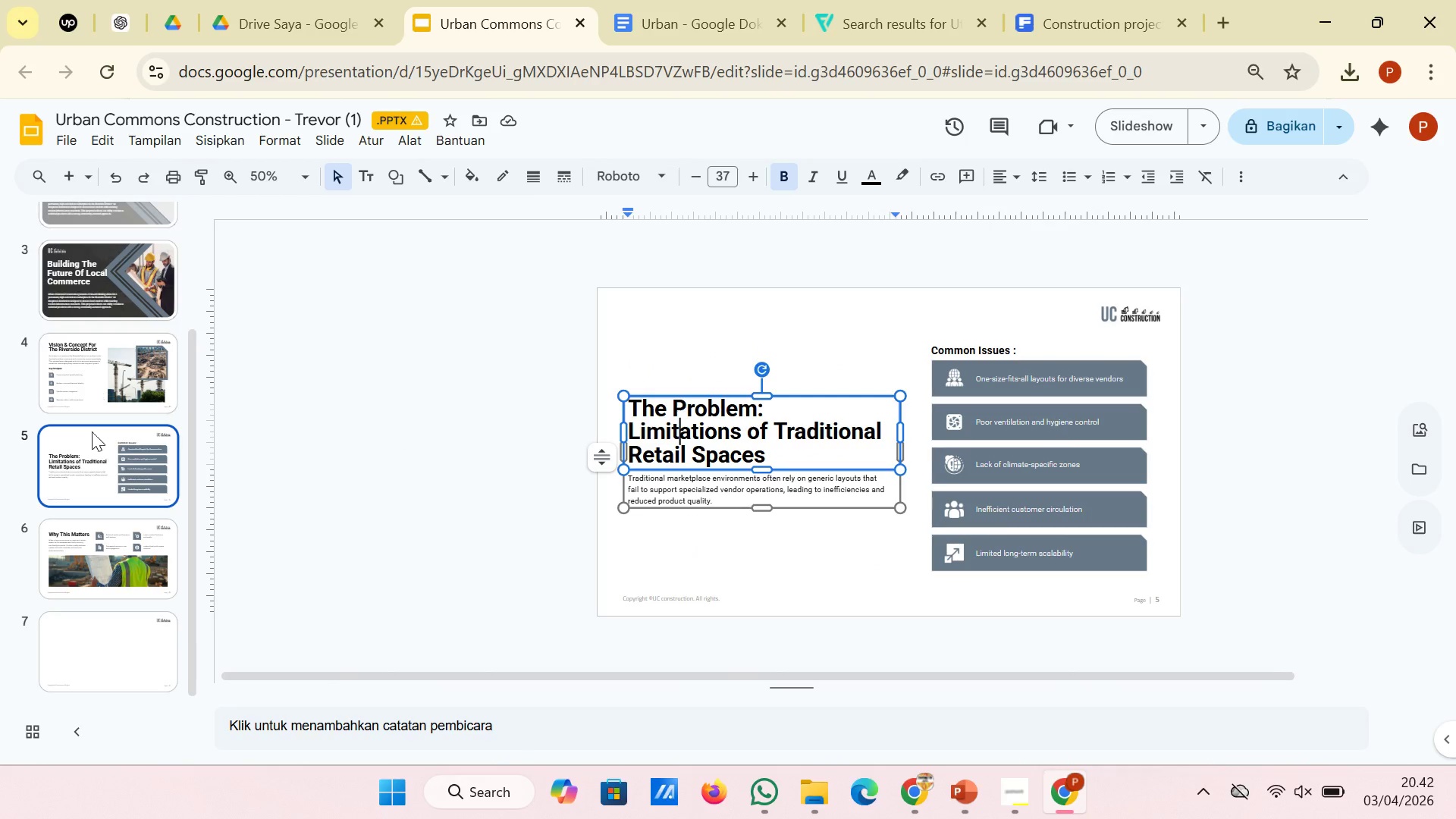 
left_click([96, 554])
 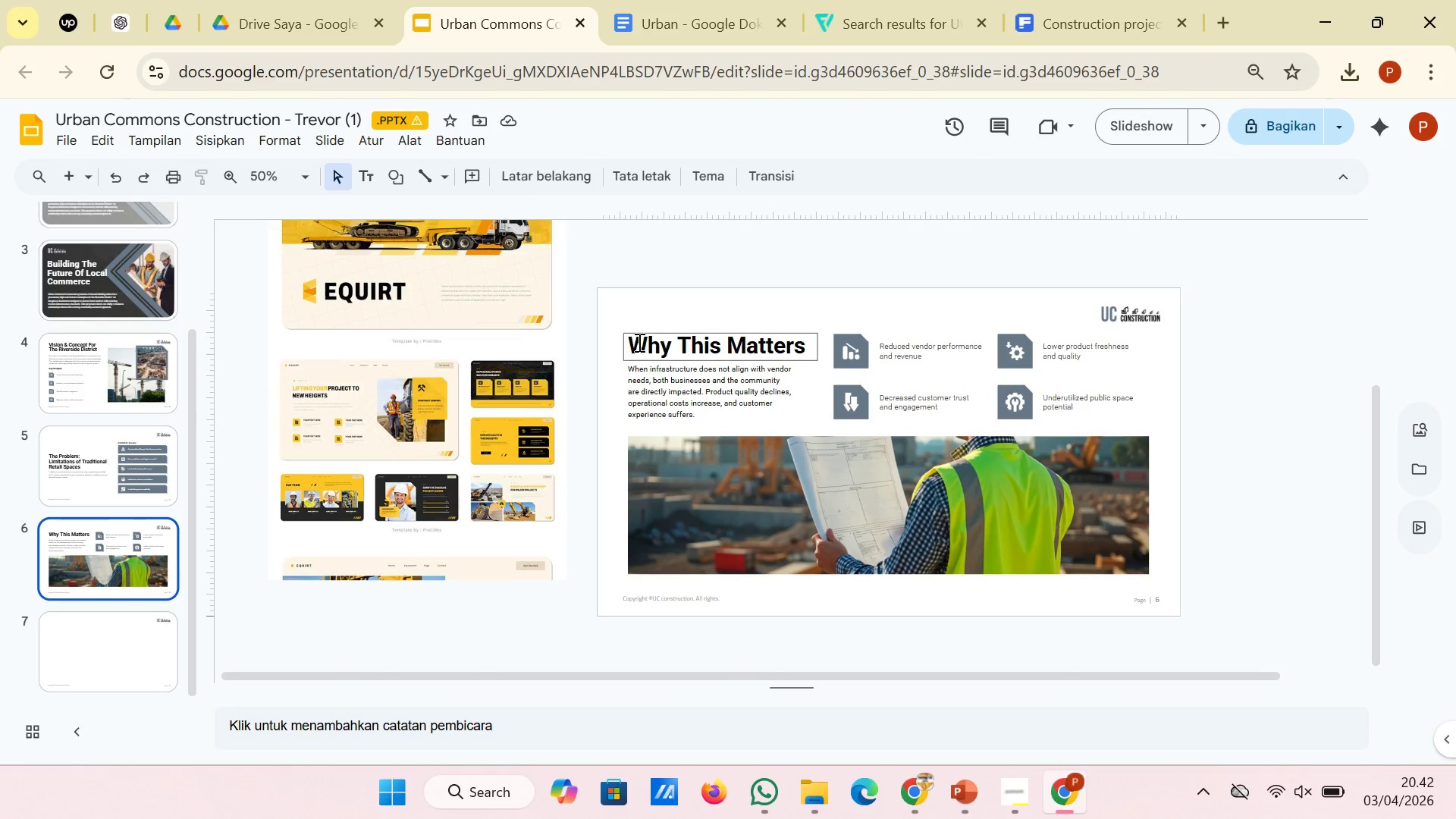 
left_click([638, 342])
 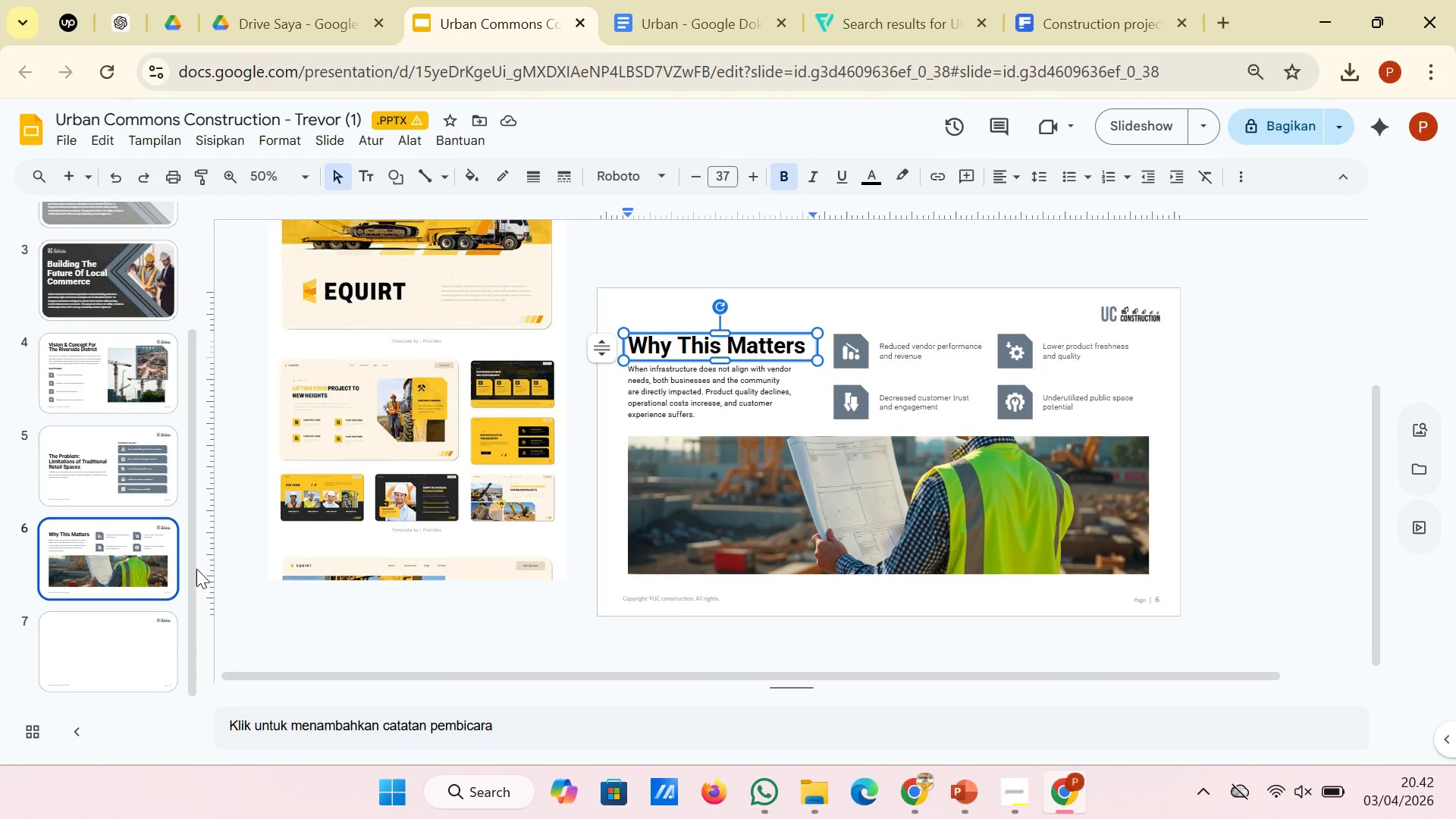 
left_click([106, 632])
 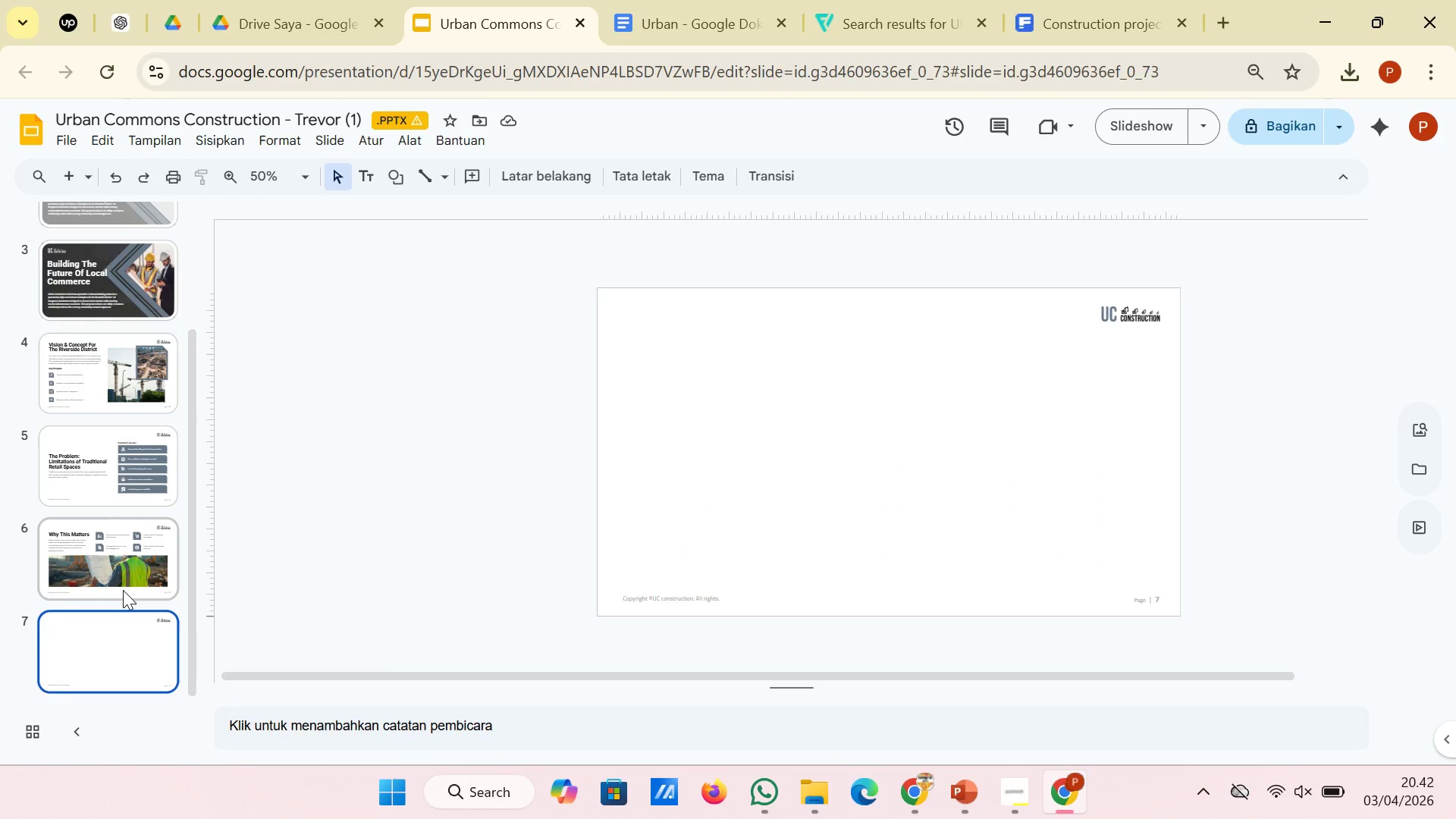 
left_click([123, 590])
 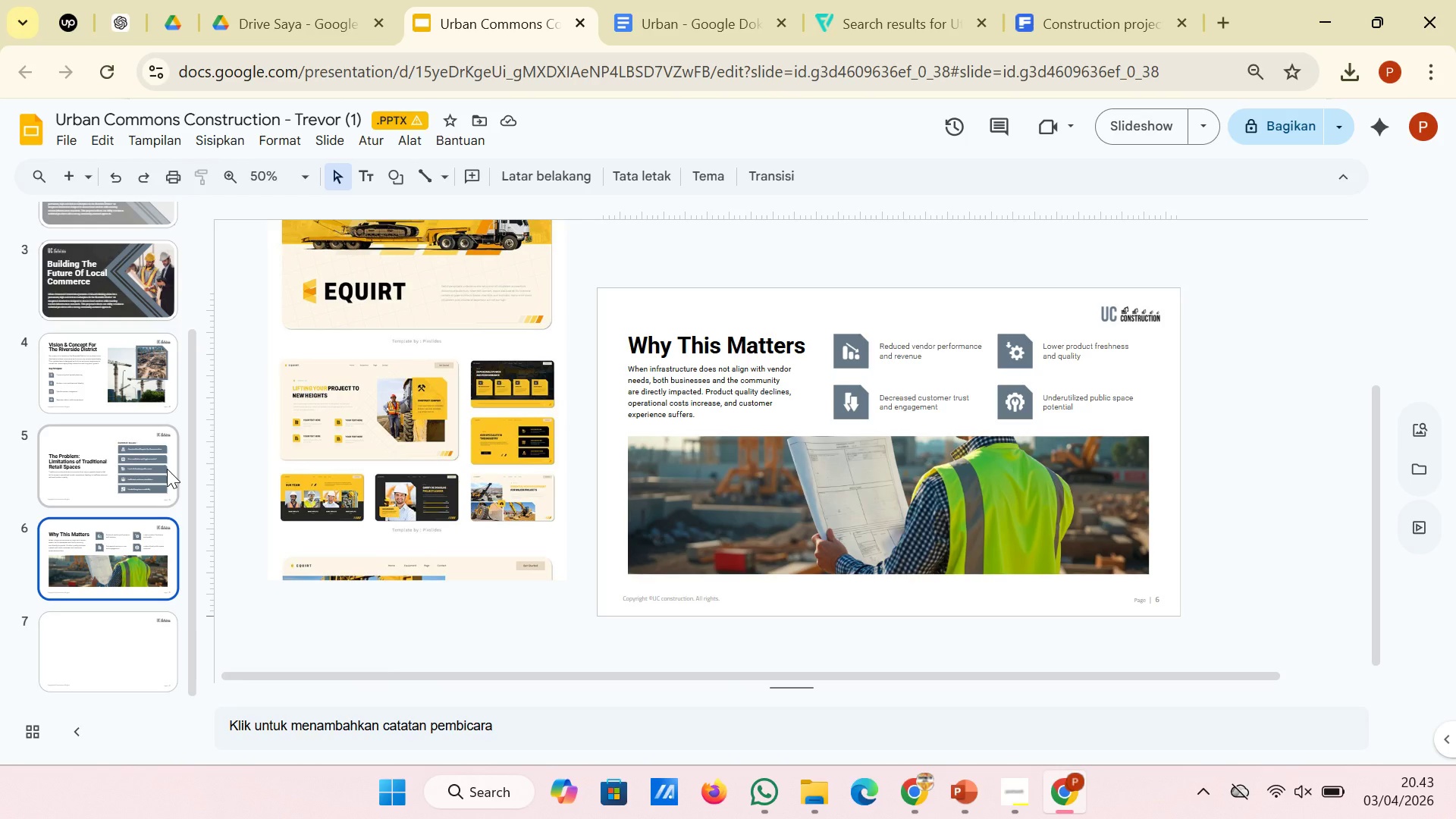 
wait(16.33)
 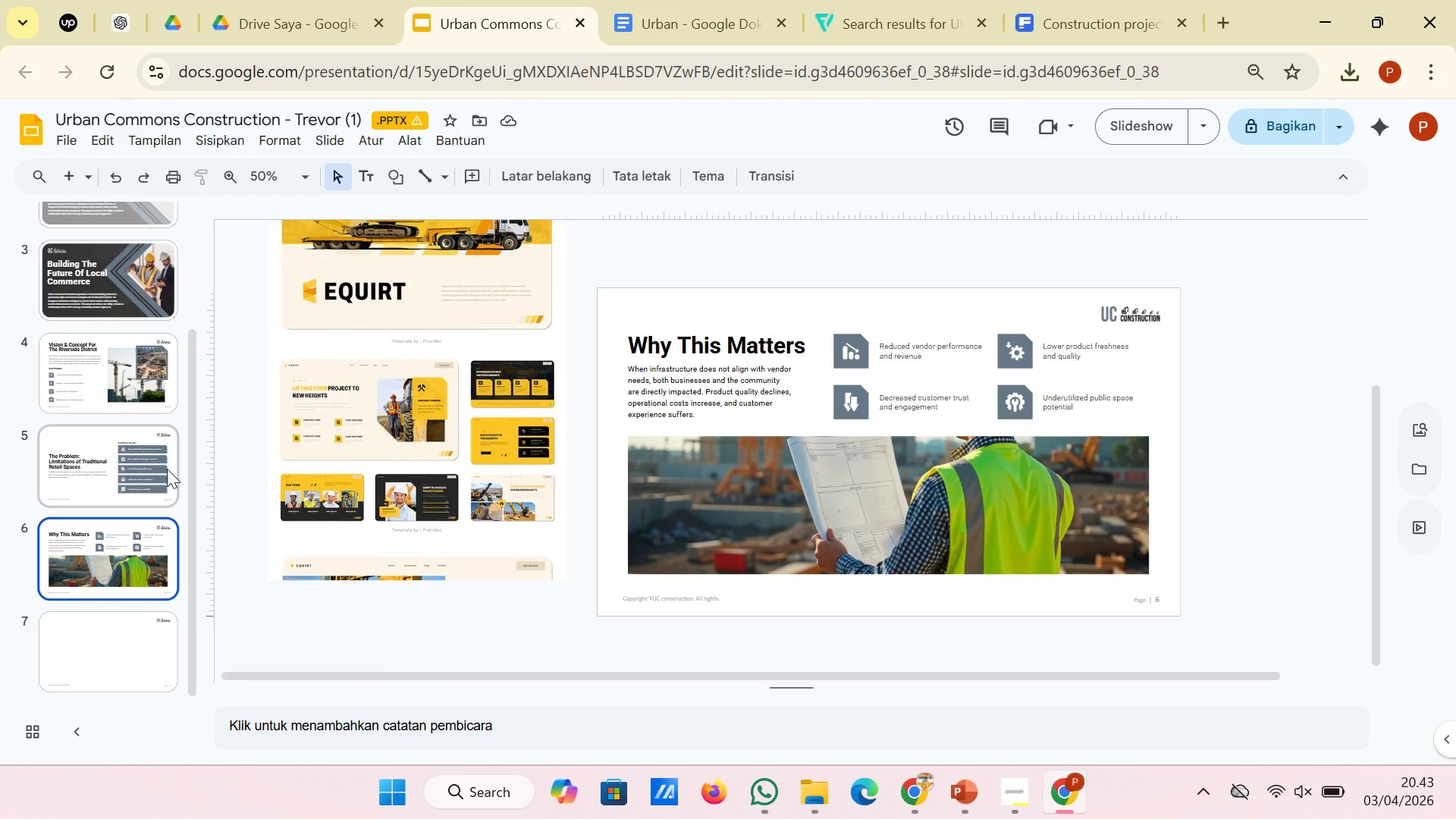 
left_click([61, 683])
 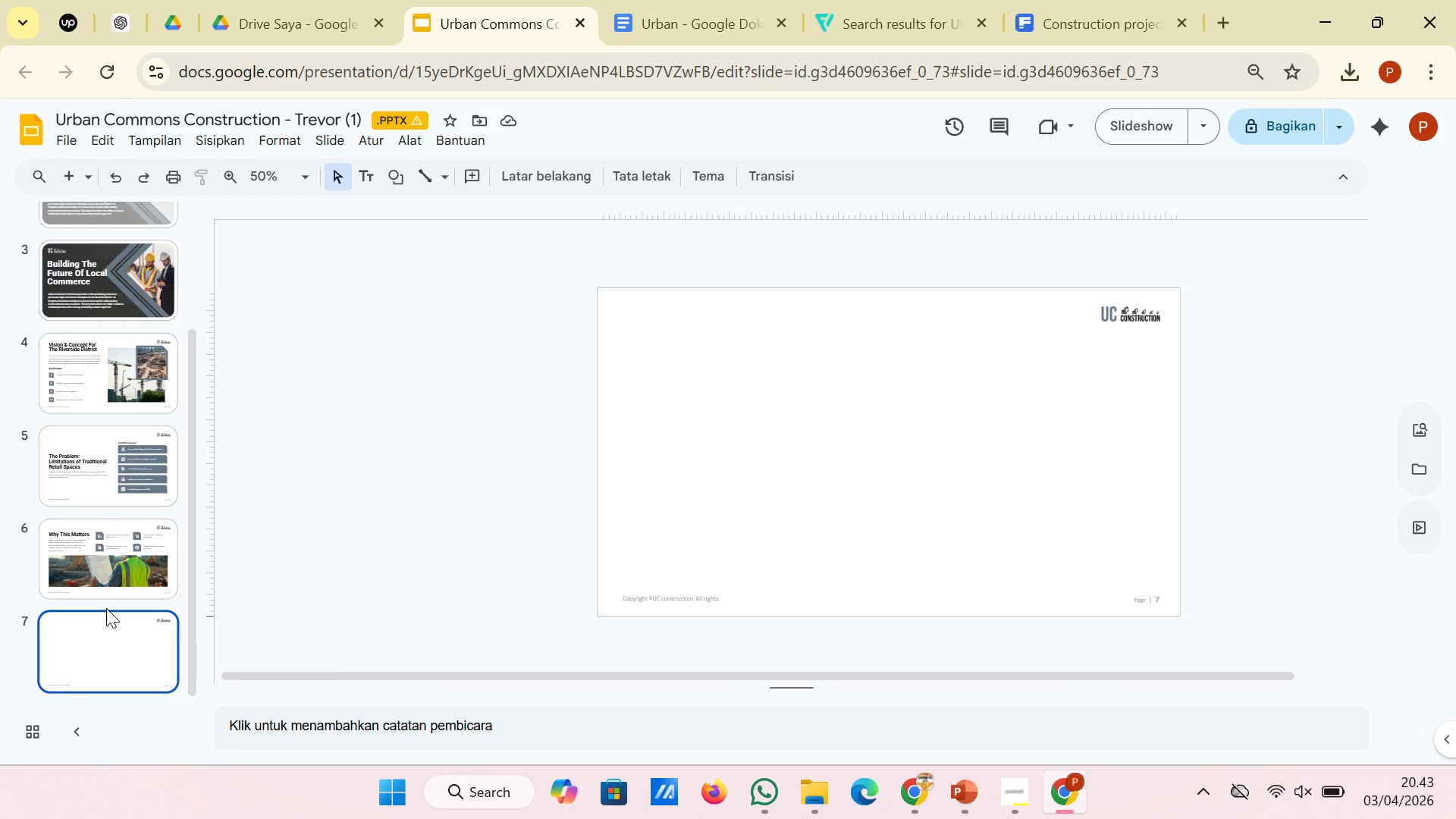 
scroll: coordinate [124, 608], scroll_direction: down, amount: 3.0
 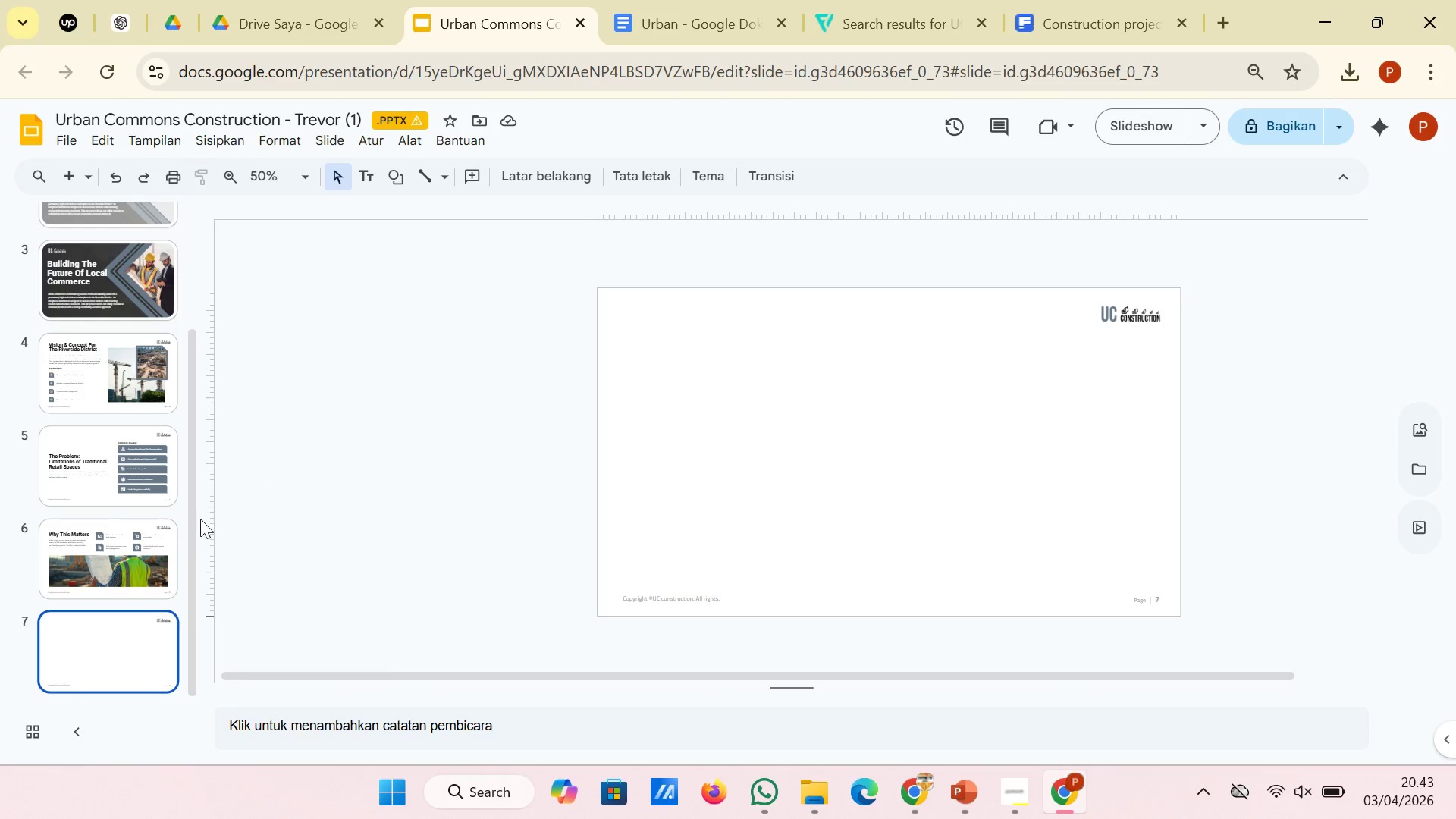 
left_click([156, 558])
 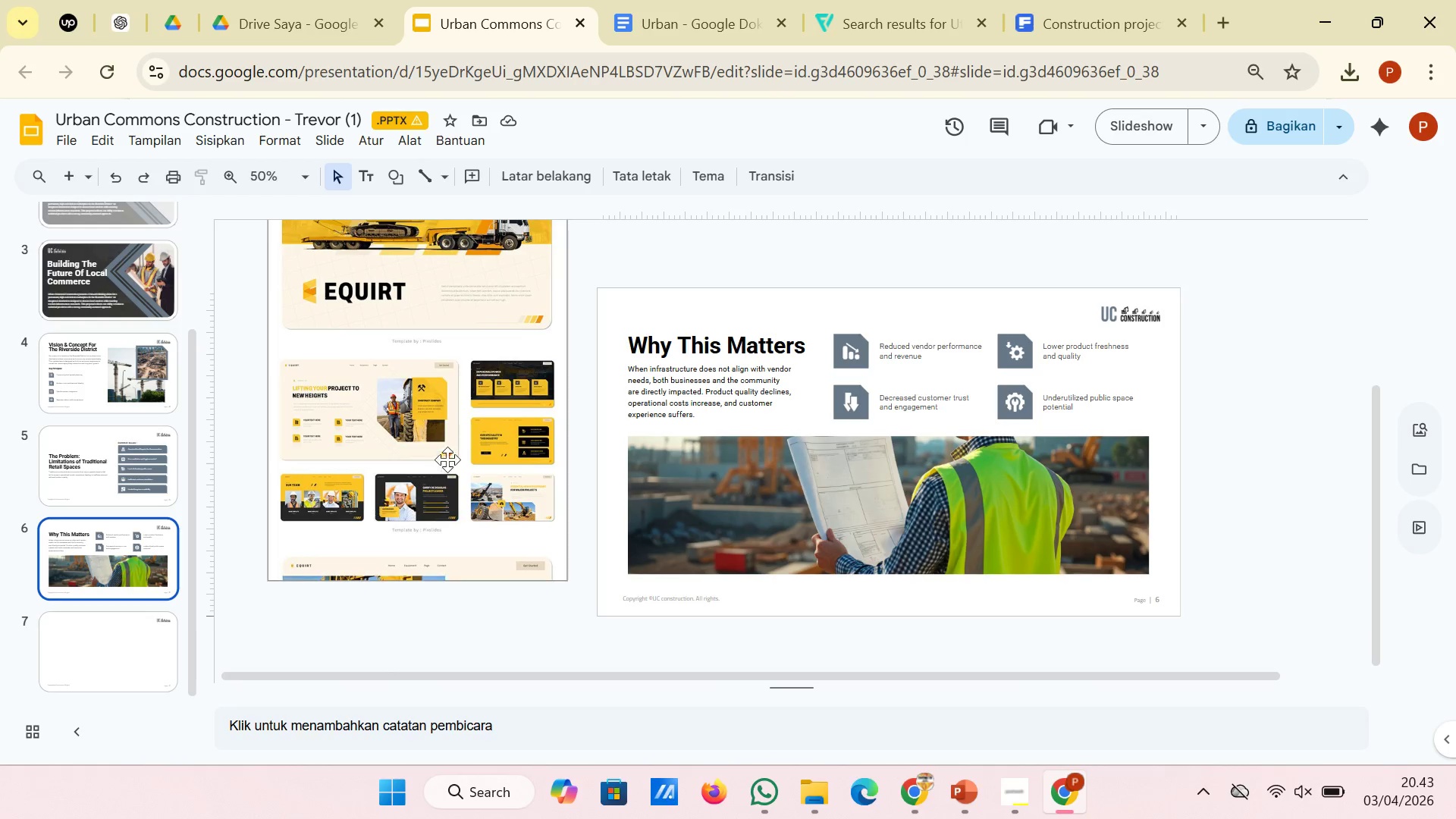 
left_click([455, 454])
 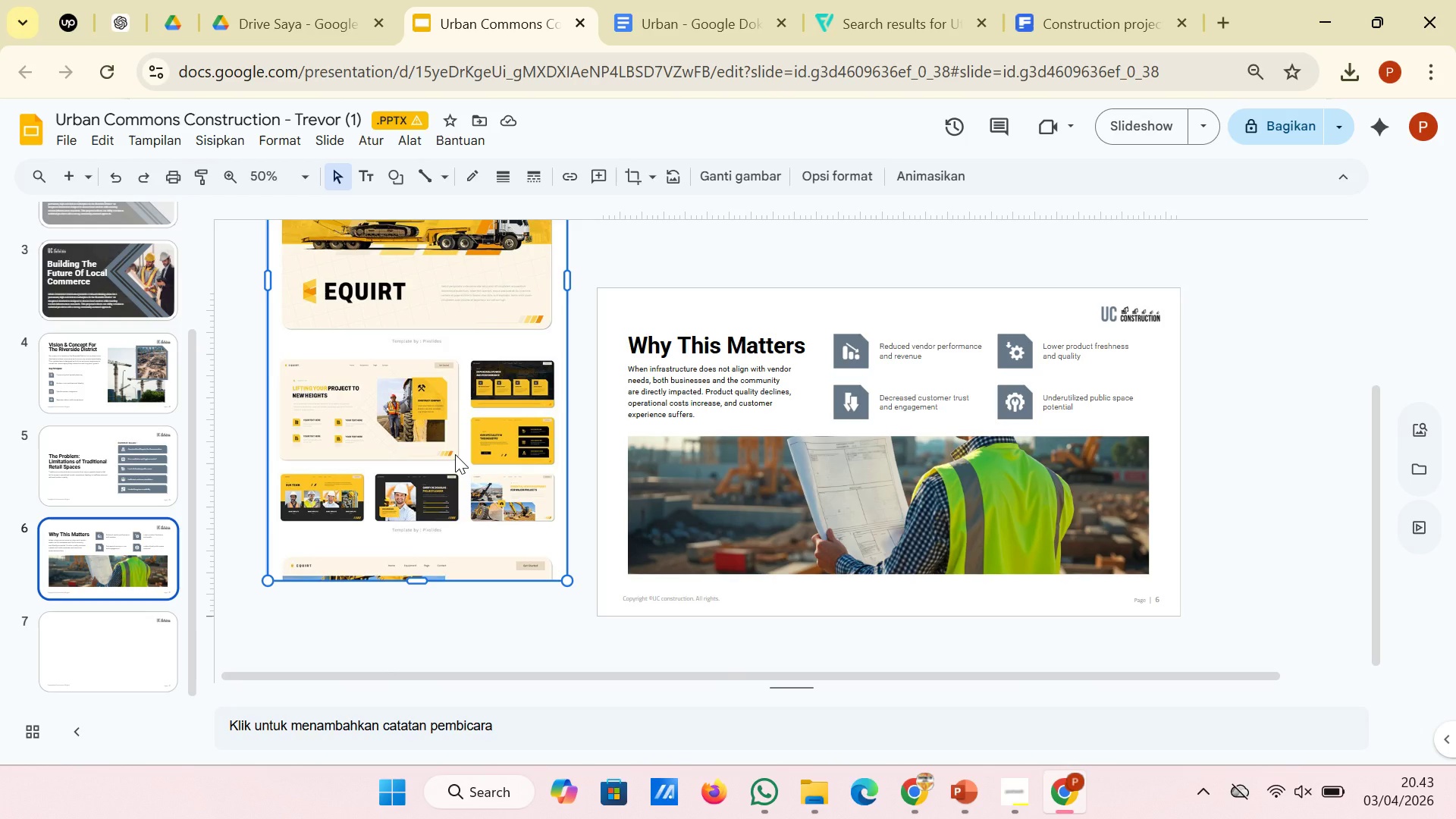 
key(Control+X)
 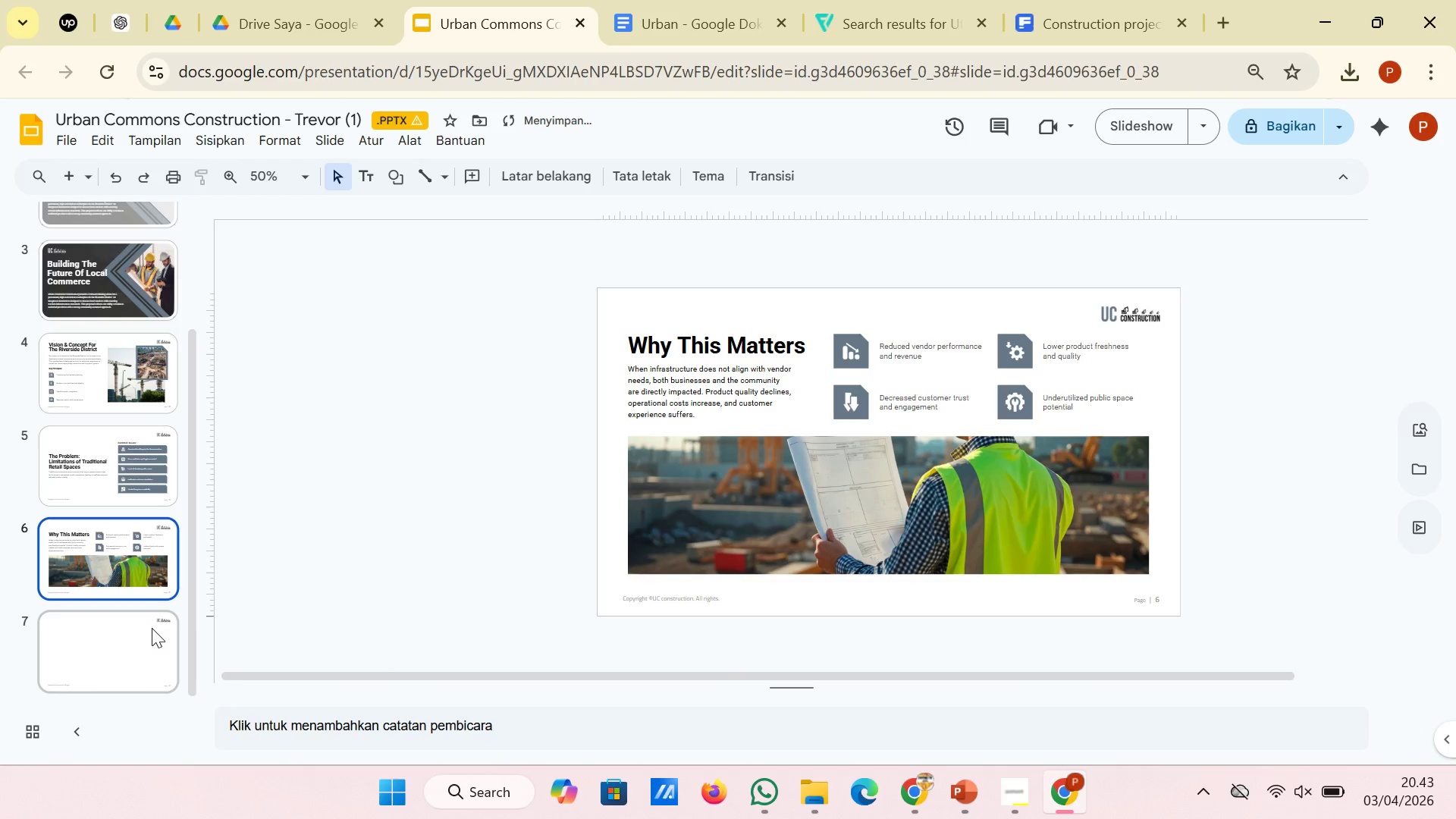 
left_click([147, 633])
 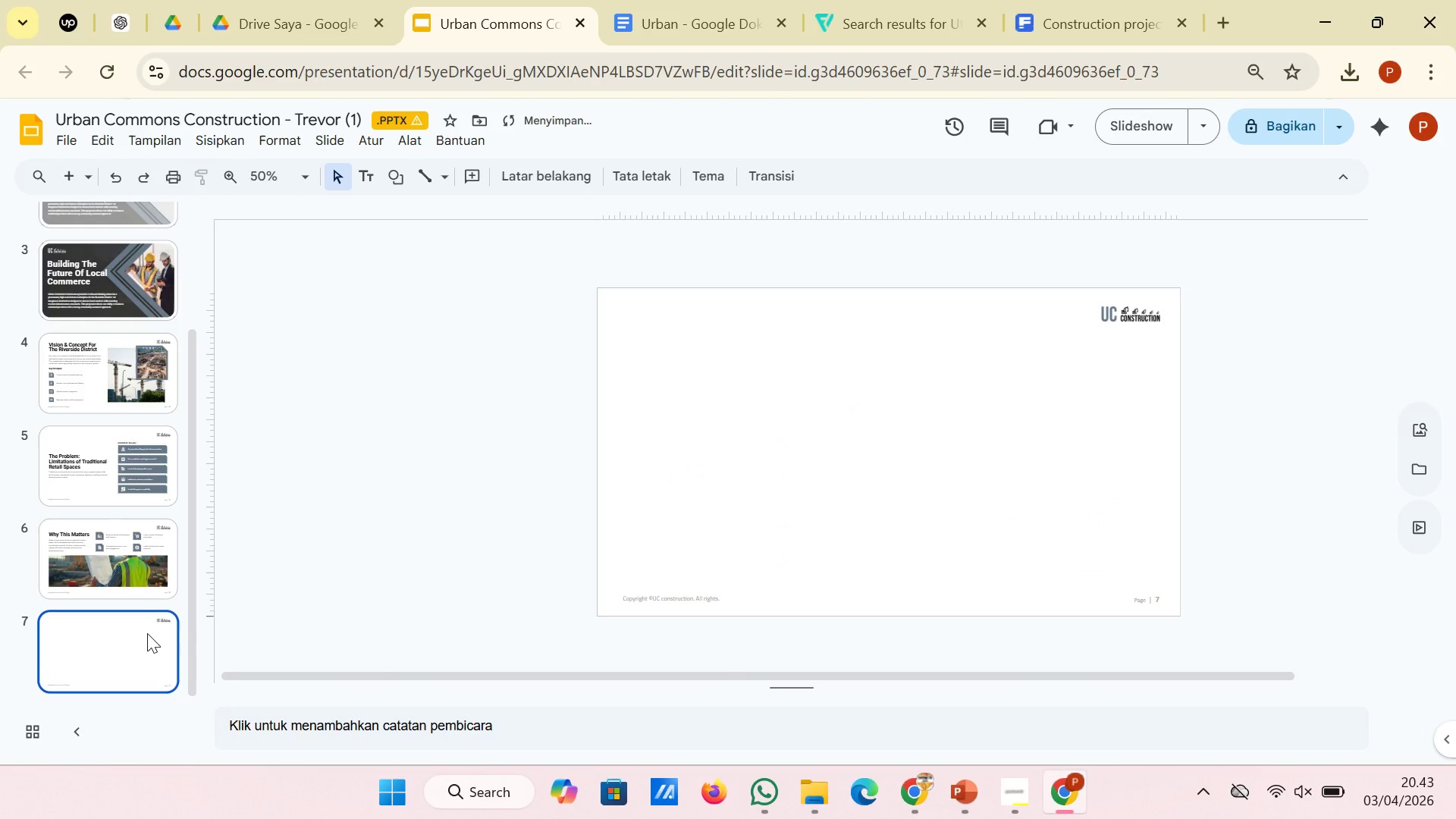 
key(Control+V)
 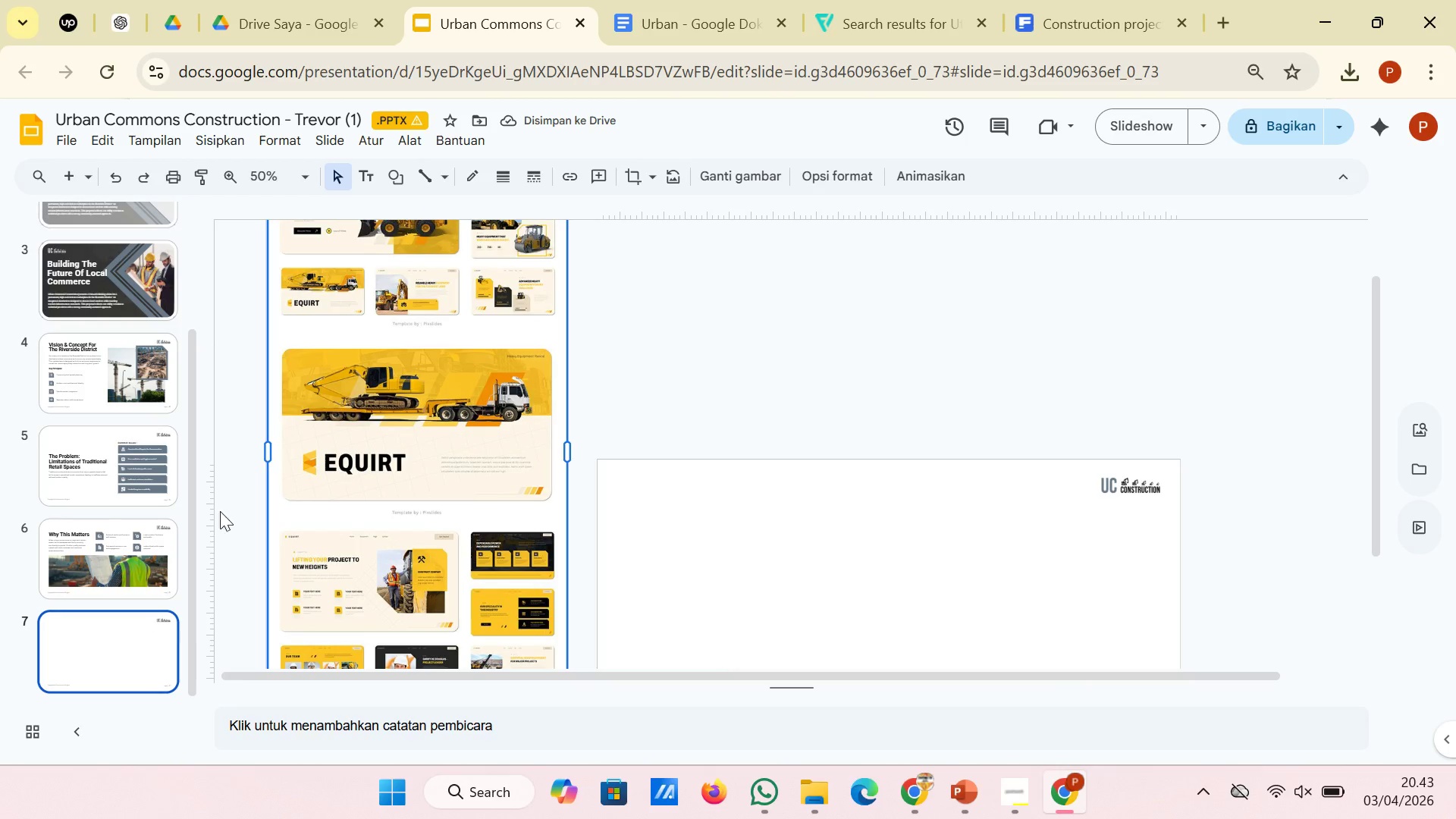 
left_click_drag(start_coordinate=[417, 528], to_coordinate=[413, 460])
 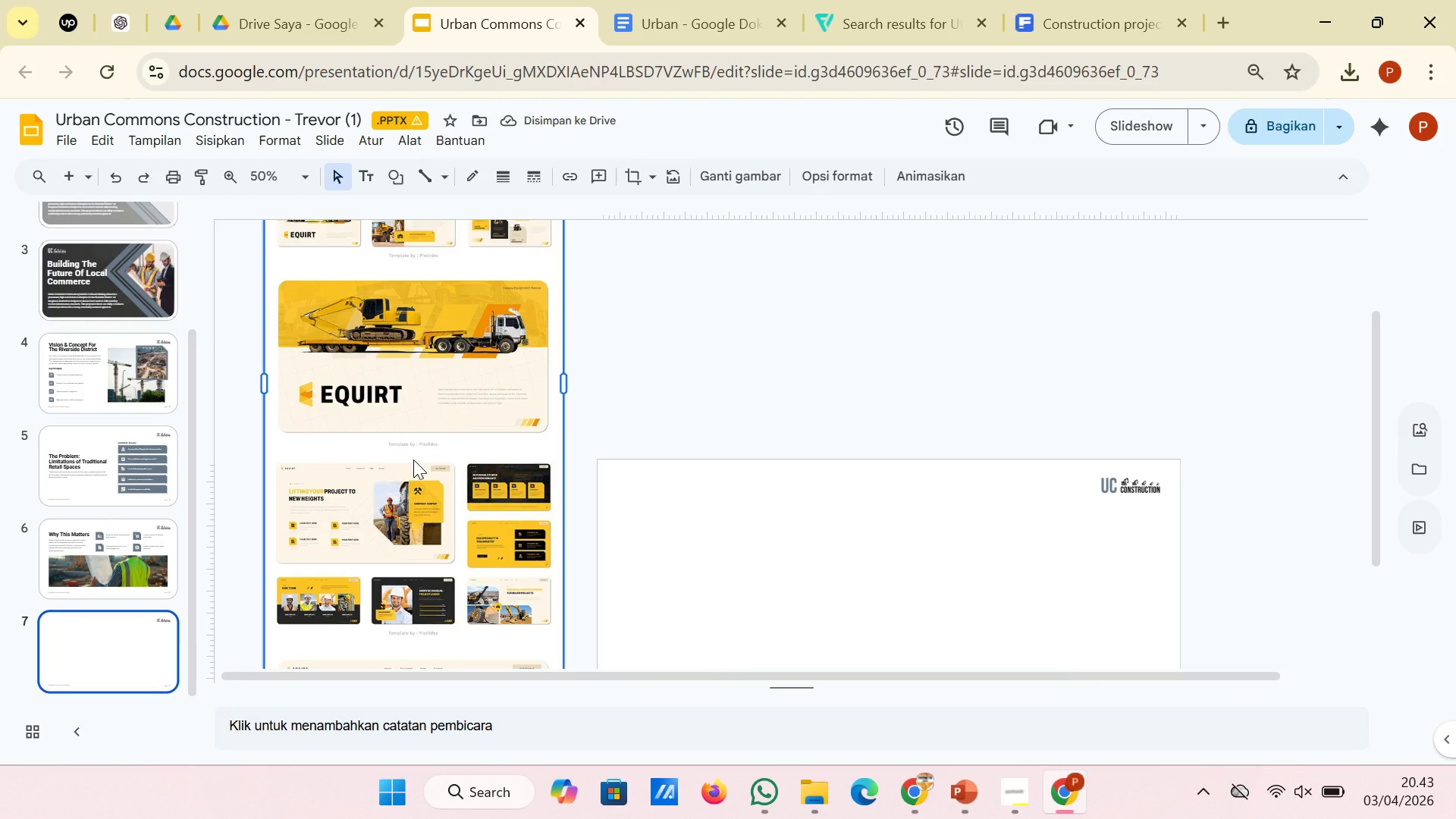 
wait(8.61)
 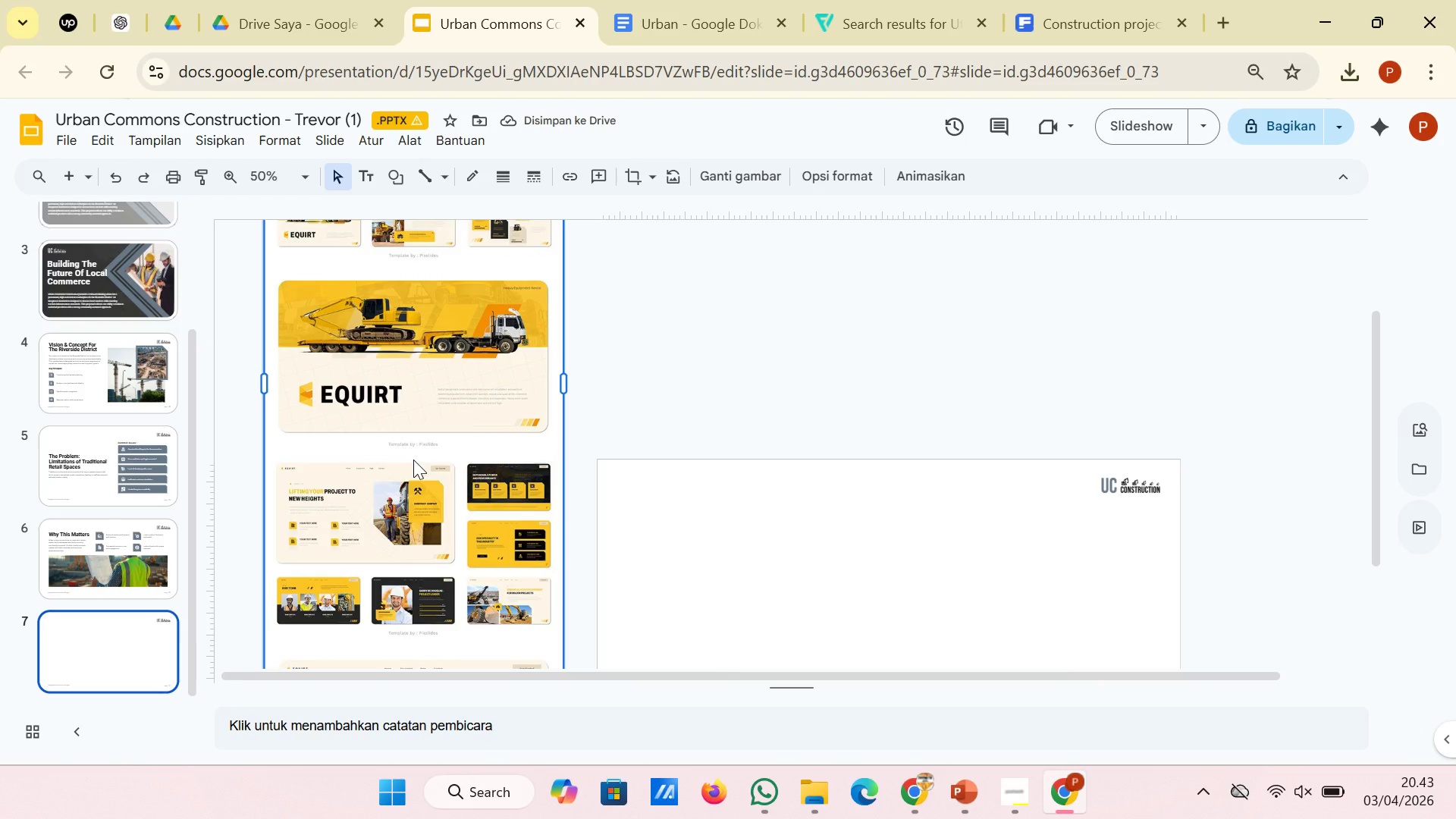 
left_click([761, 586])
 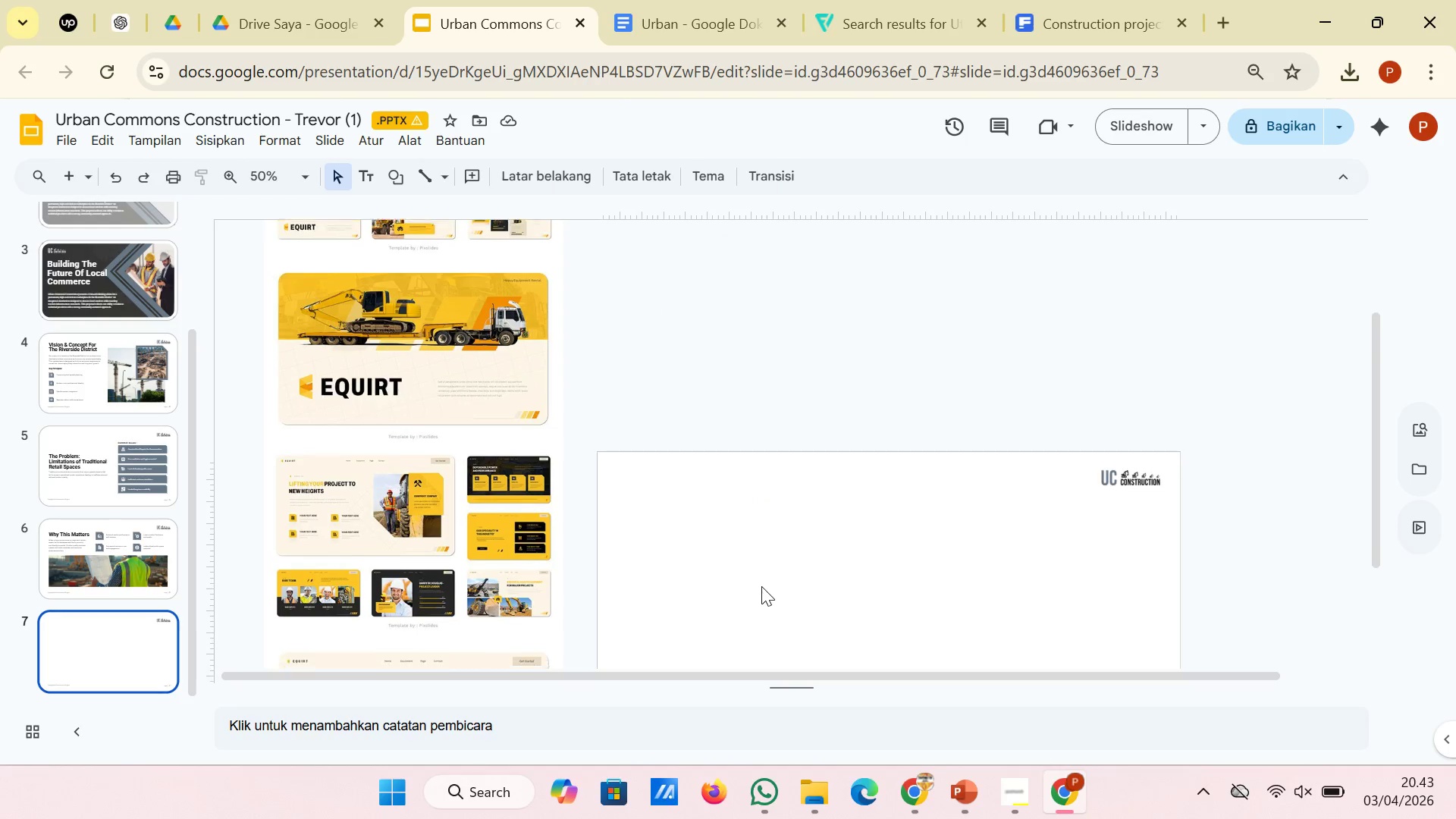 
scroll: coordinate [761, 586], scroll_direction: down, amount: 2.0
 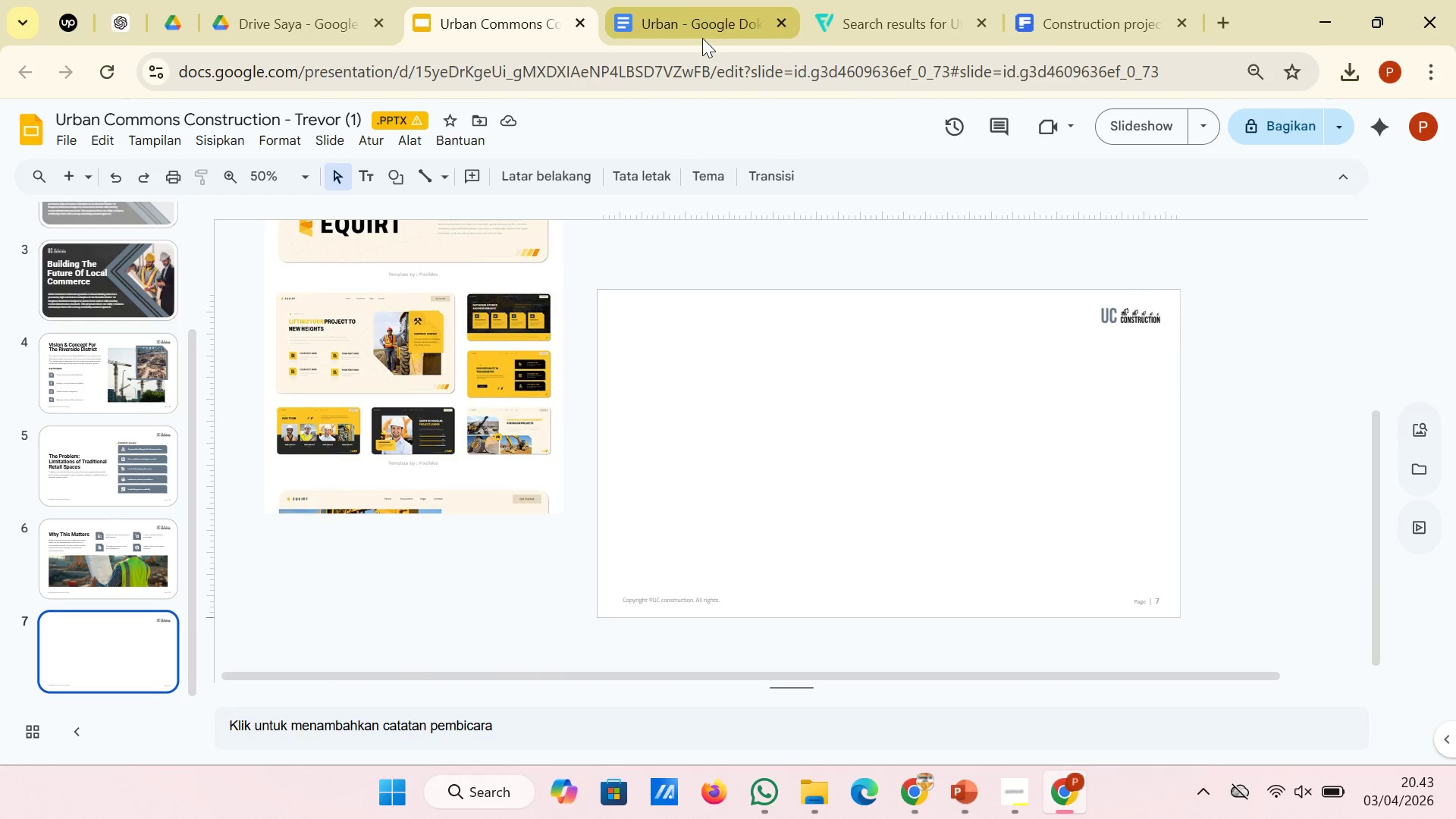 
left_click([702, 38])
 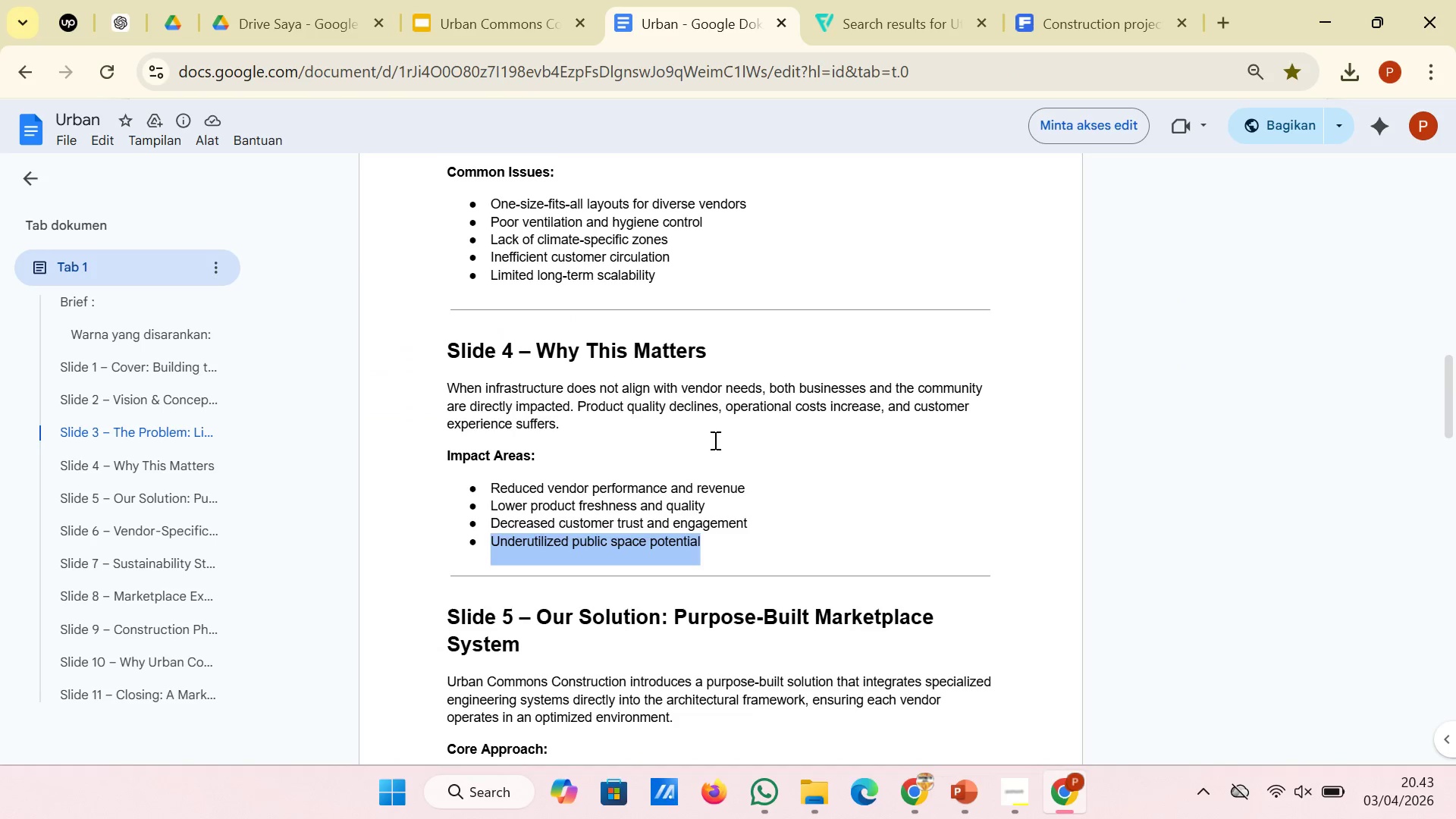 
scroll: coordinate [700, 452], scroll_direction: down, amount: 5.0
 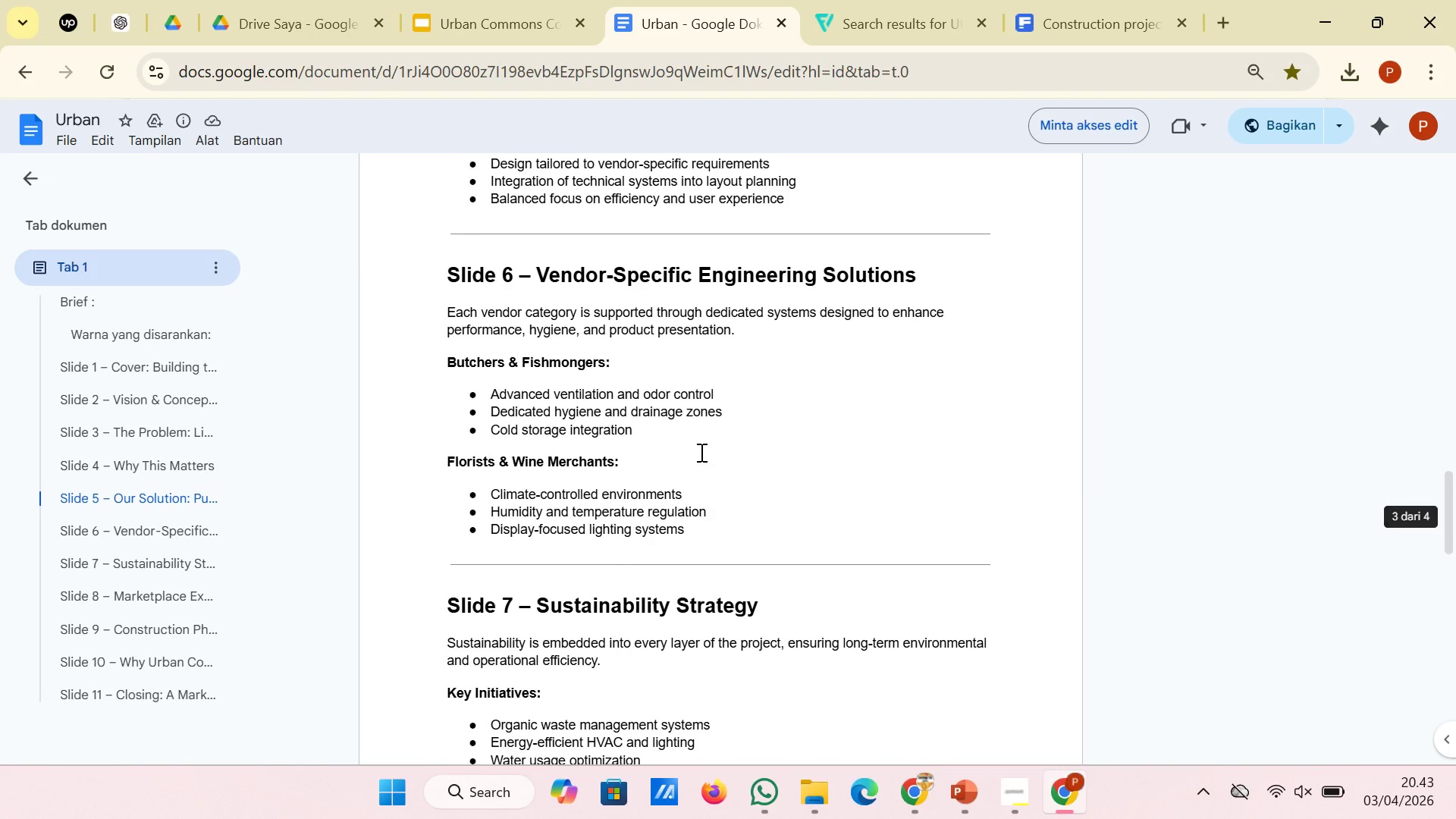 
scroll: coordinate [700, 452], scroll_direction: up, amount: 4.0
 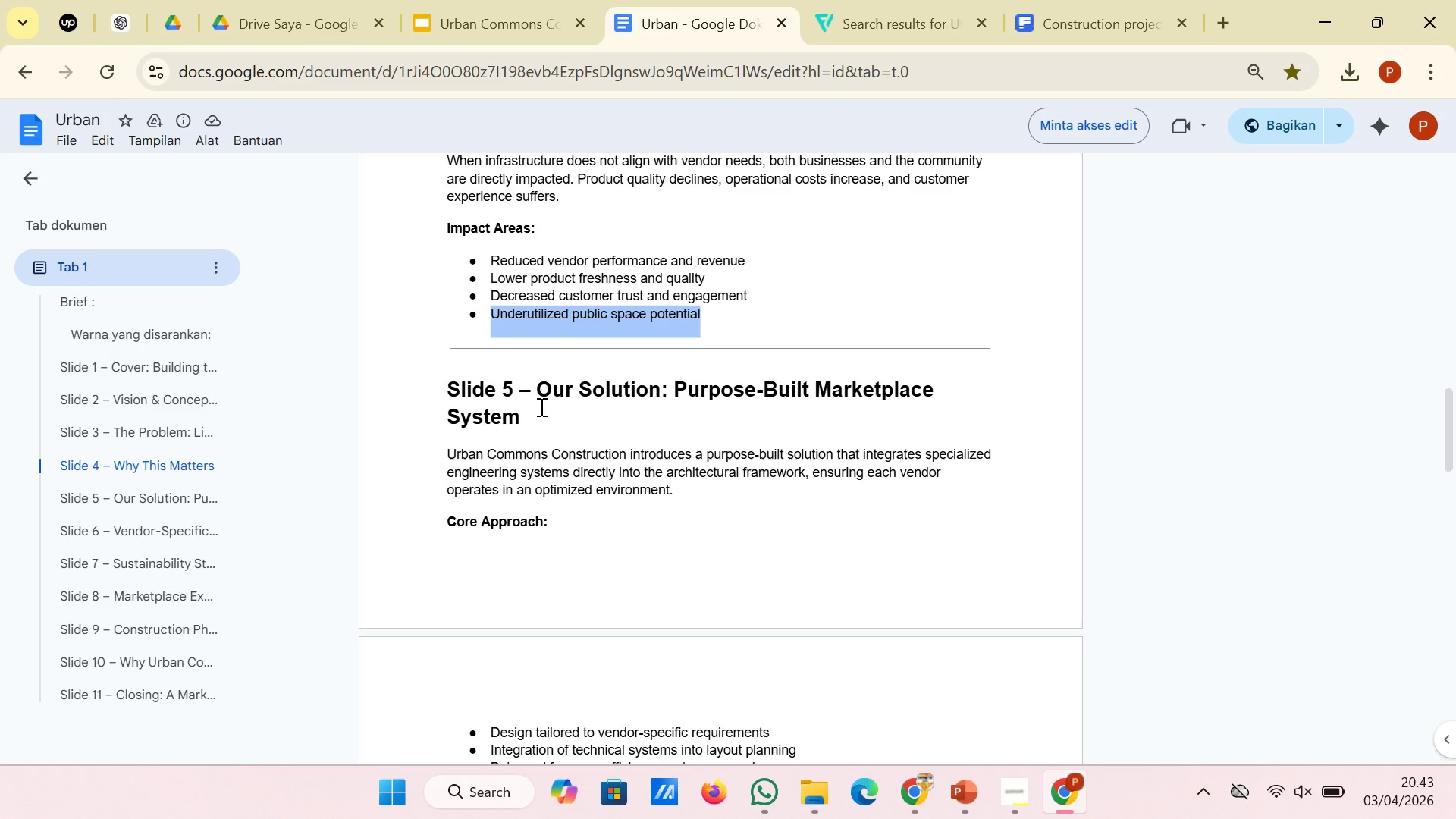 
left_click_drag(start_coordinate=[538, 400], to_coordinate=[546, 416])
 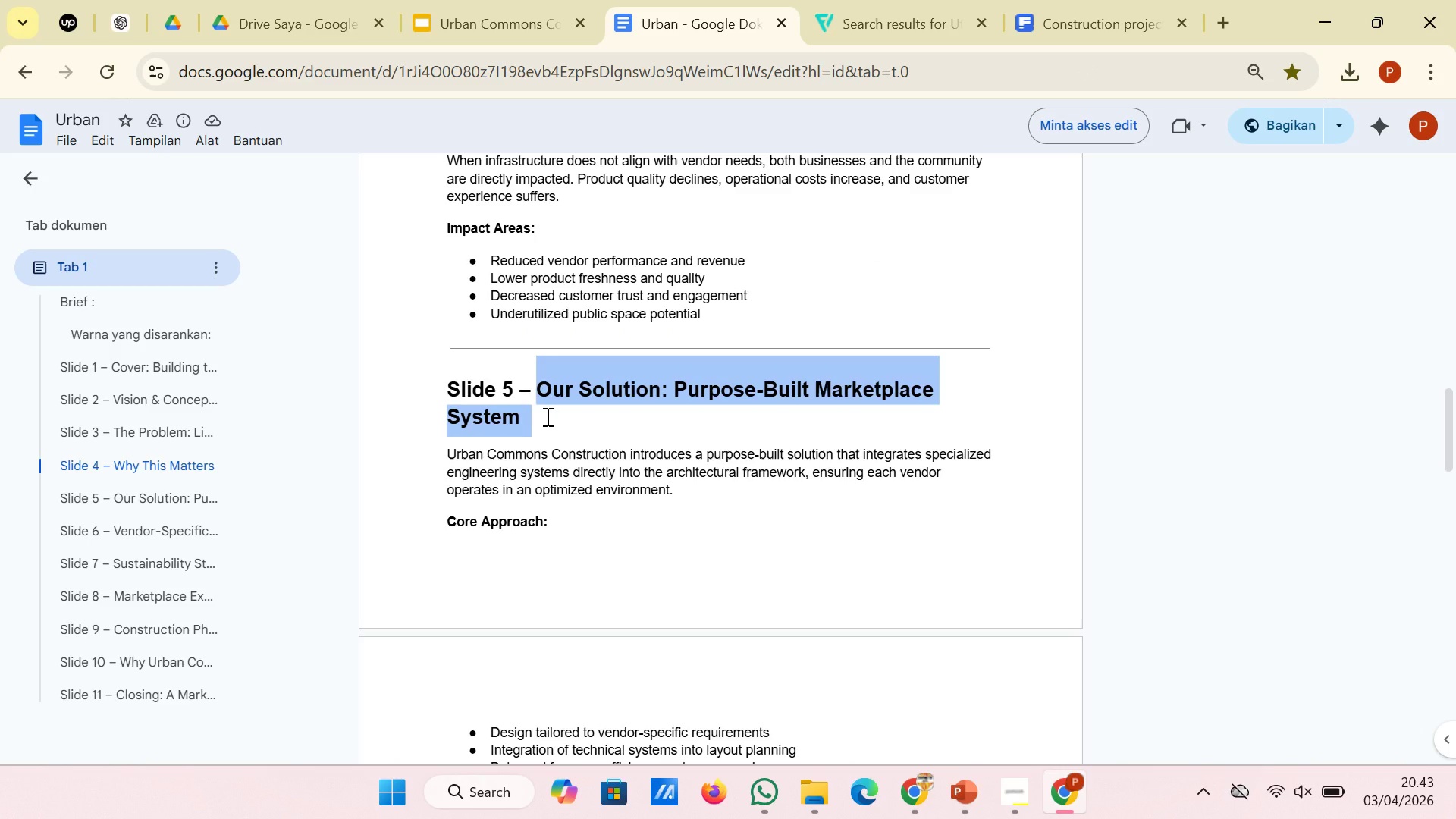 
key(Control+C)
 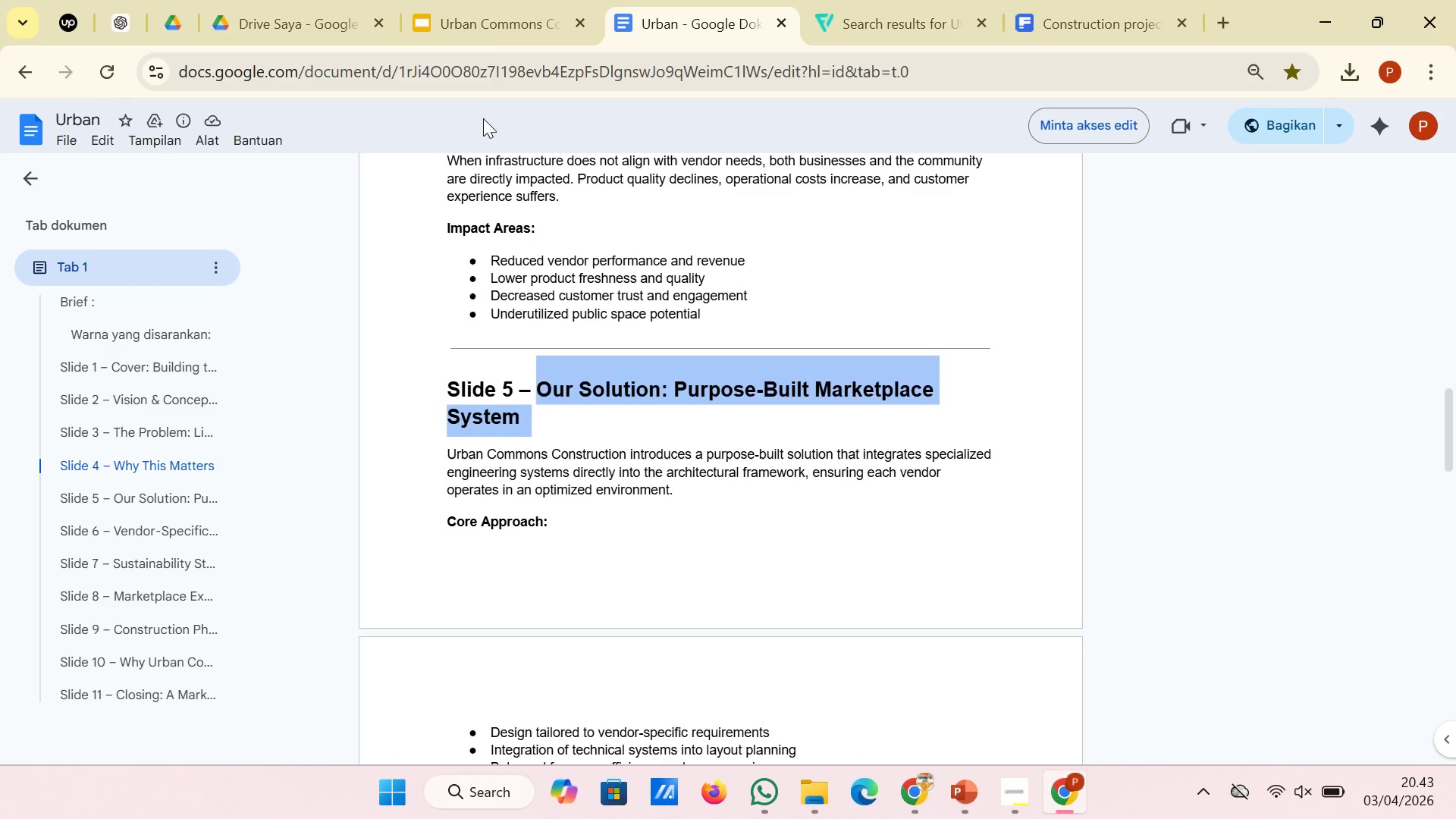 
left_click([489, 17])
 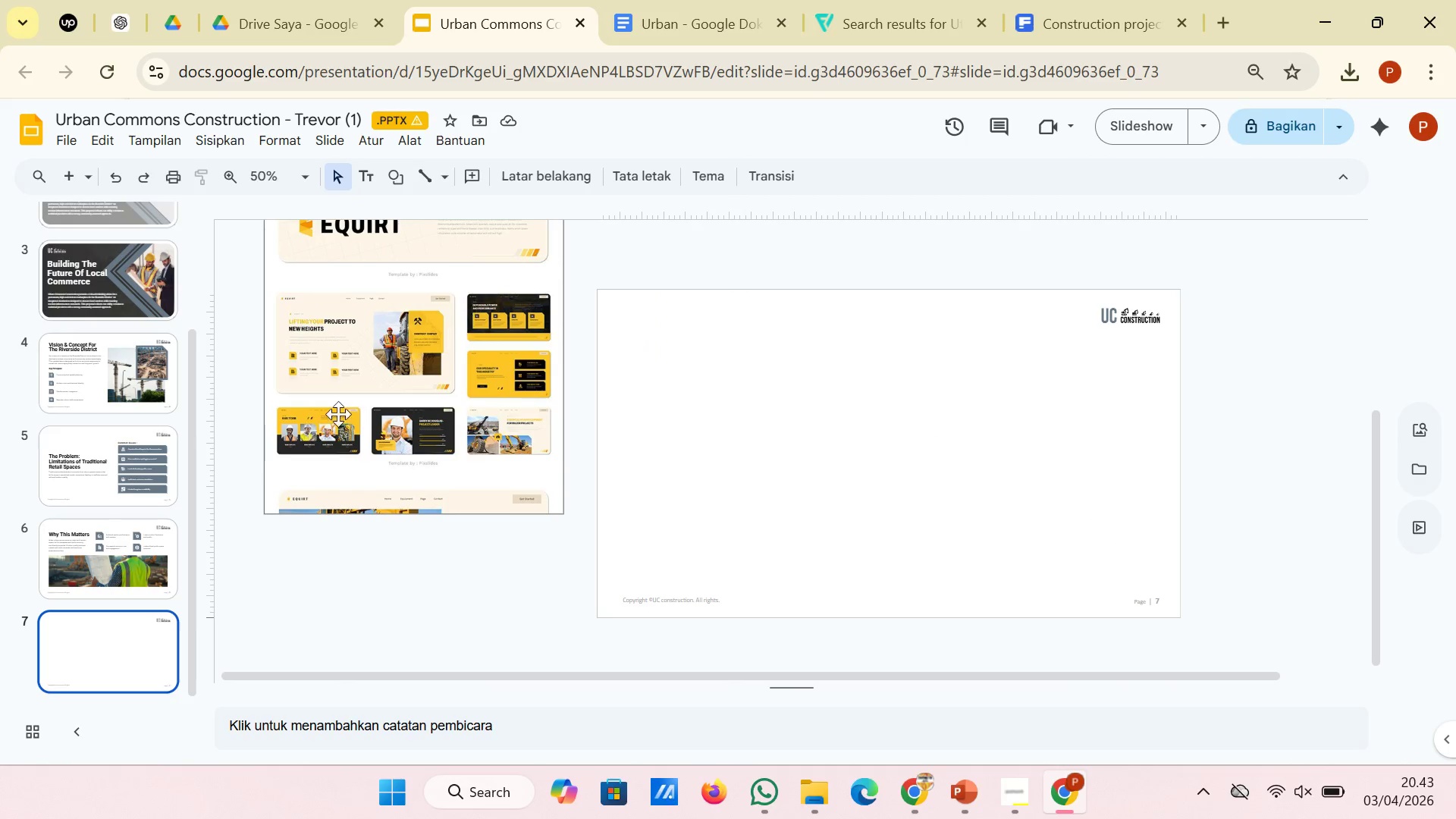 
left_click([126, 556])
 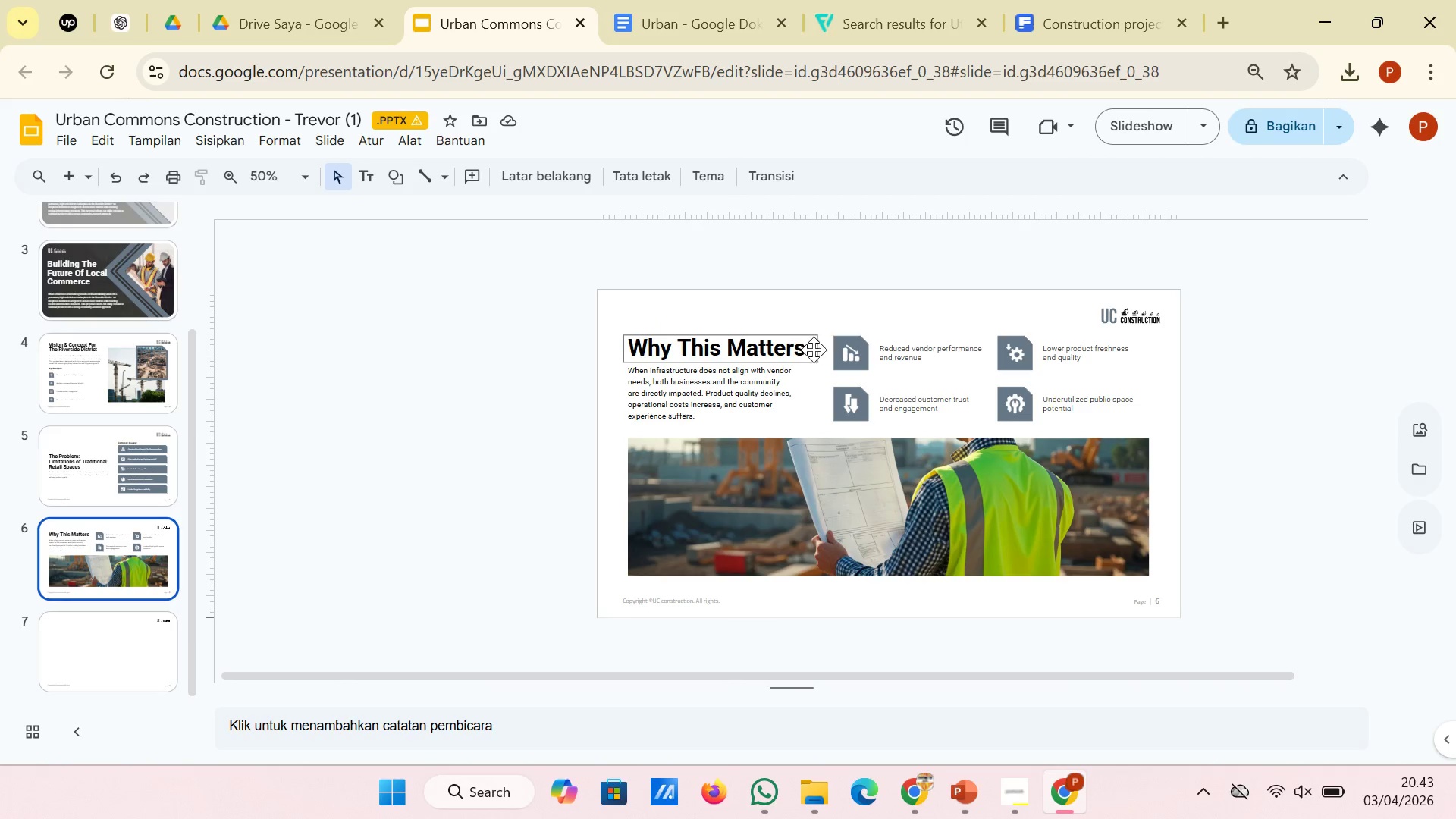 
left_click([814, 353])
 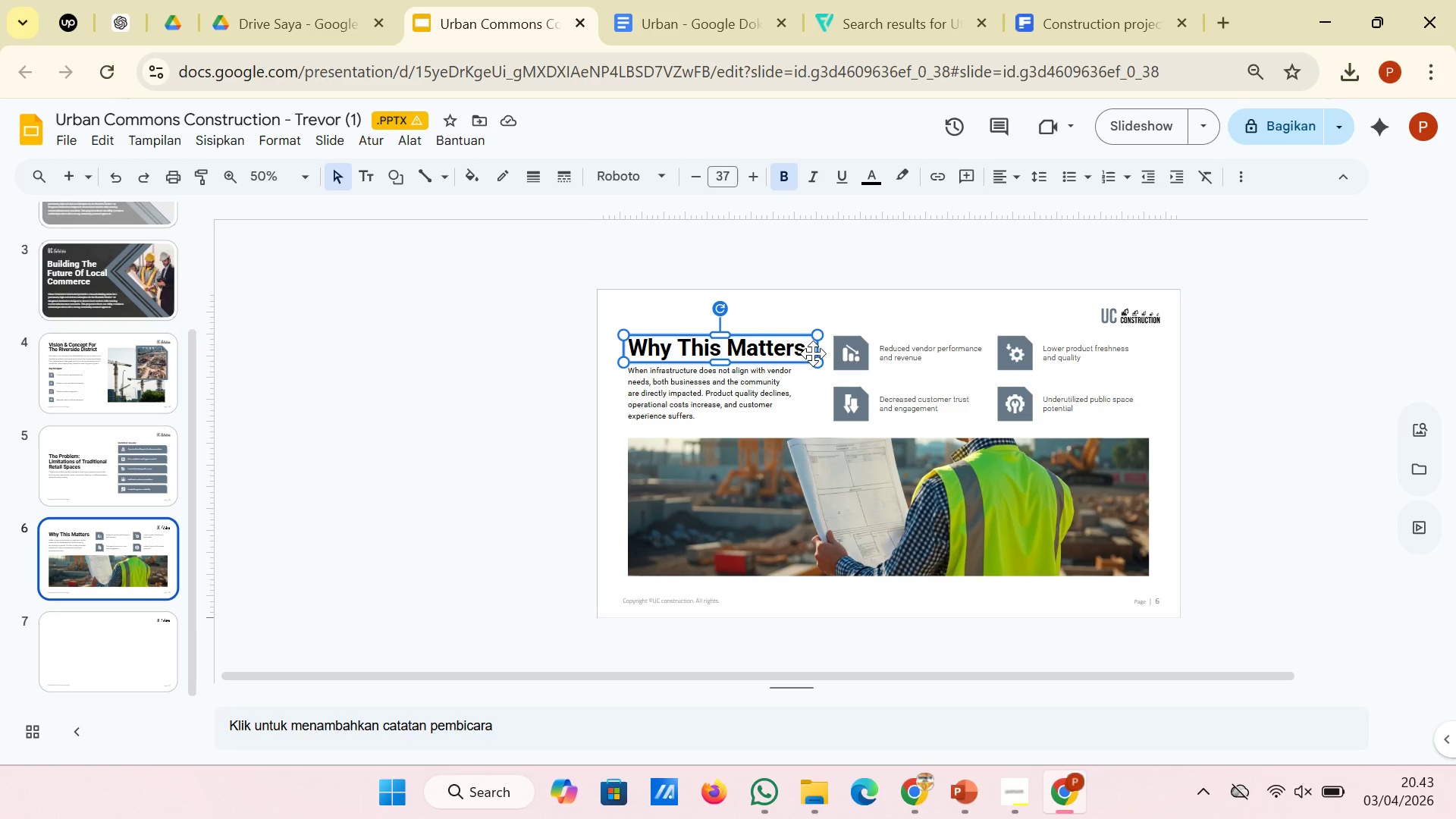 
key(Control+C)
 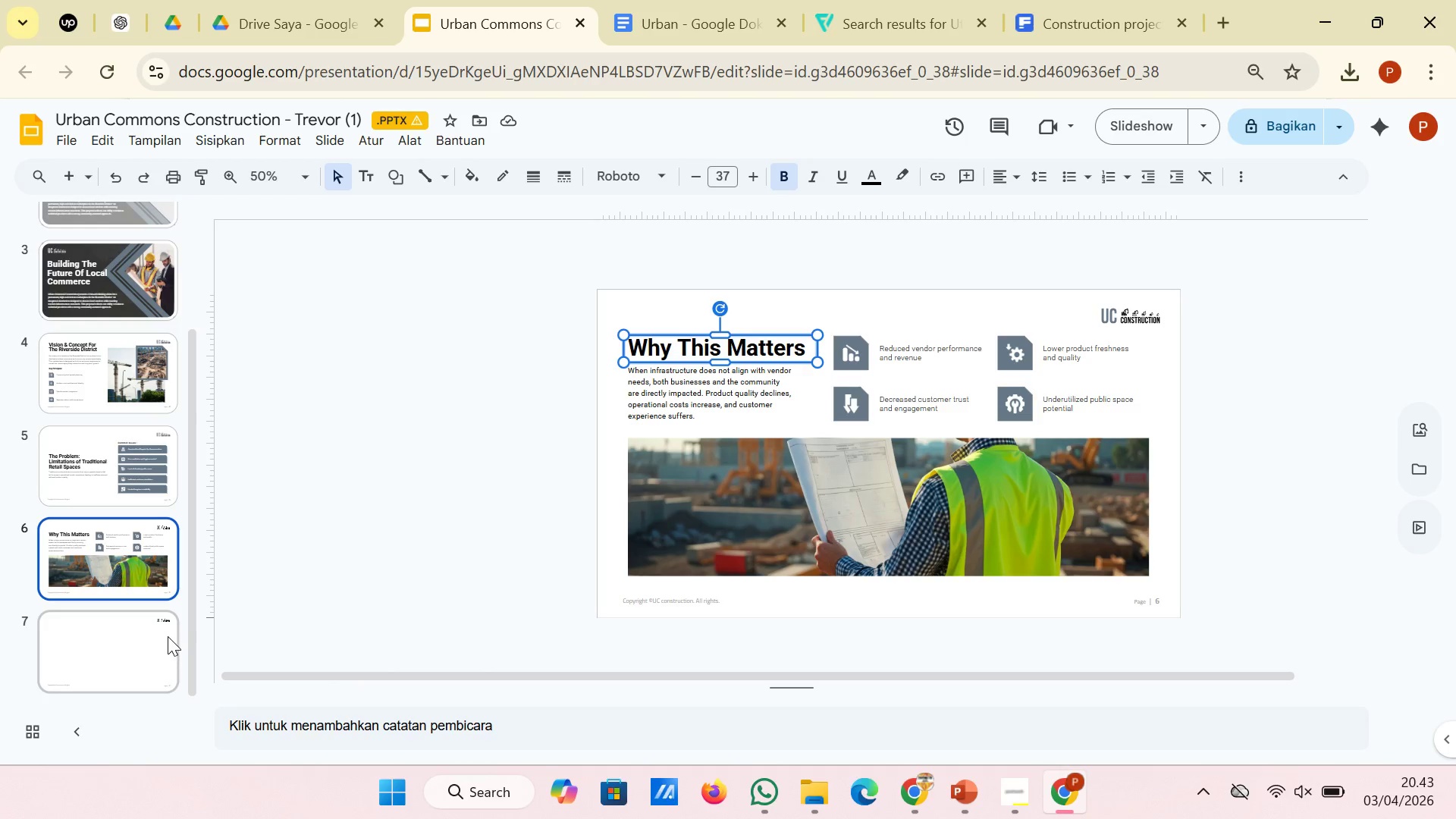 
left_click([168, 636])
 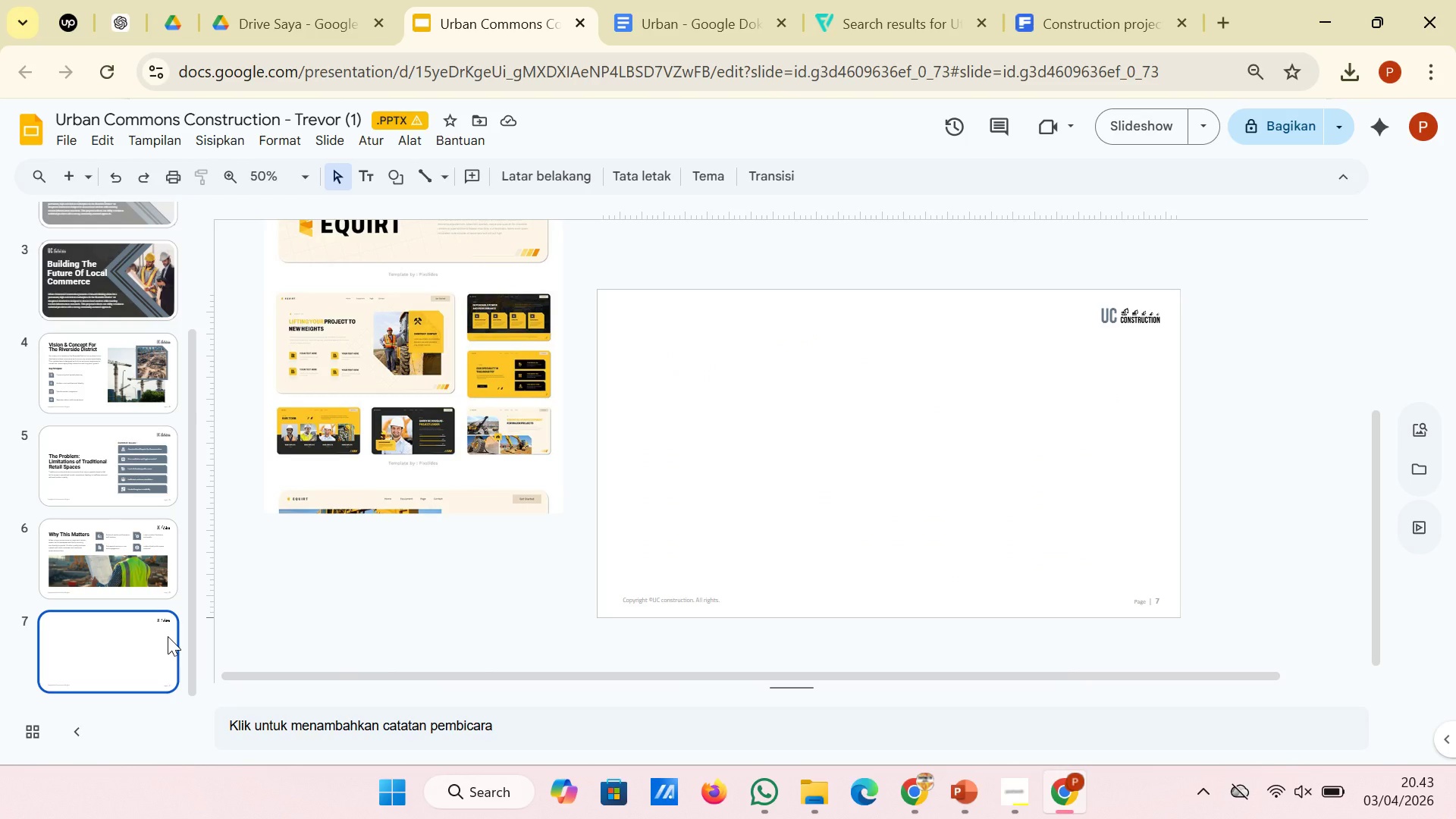 
key(Control+V)
 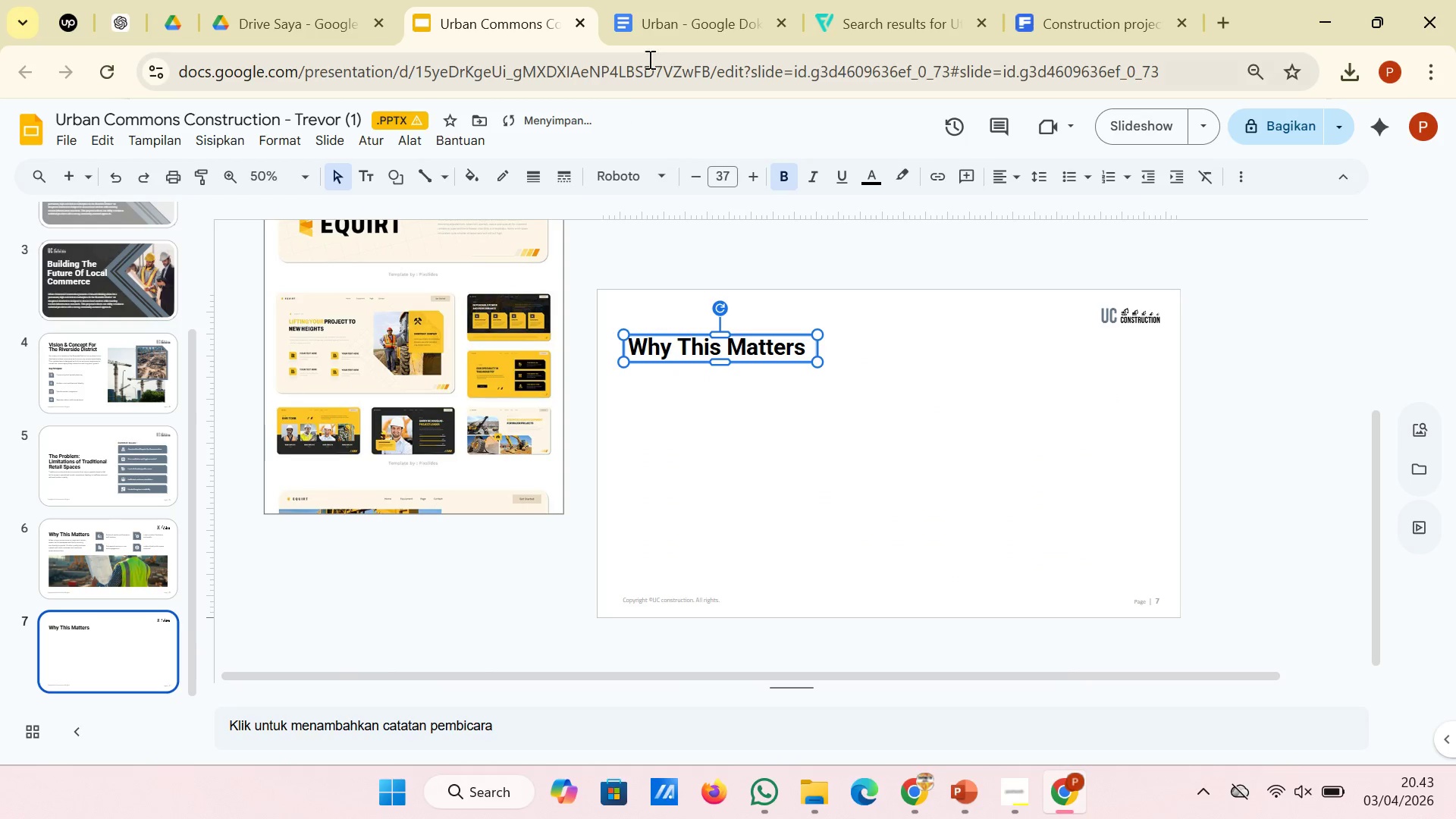 
left_click([740, 0])
 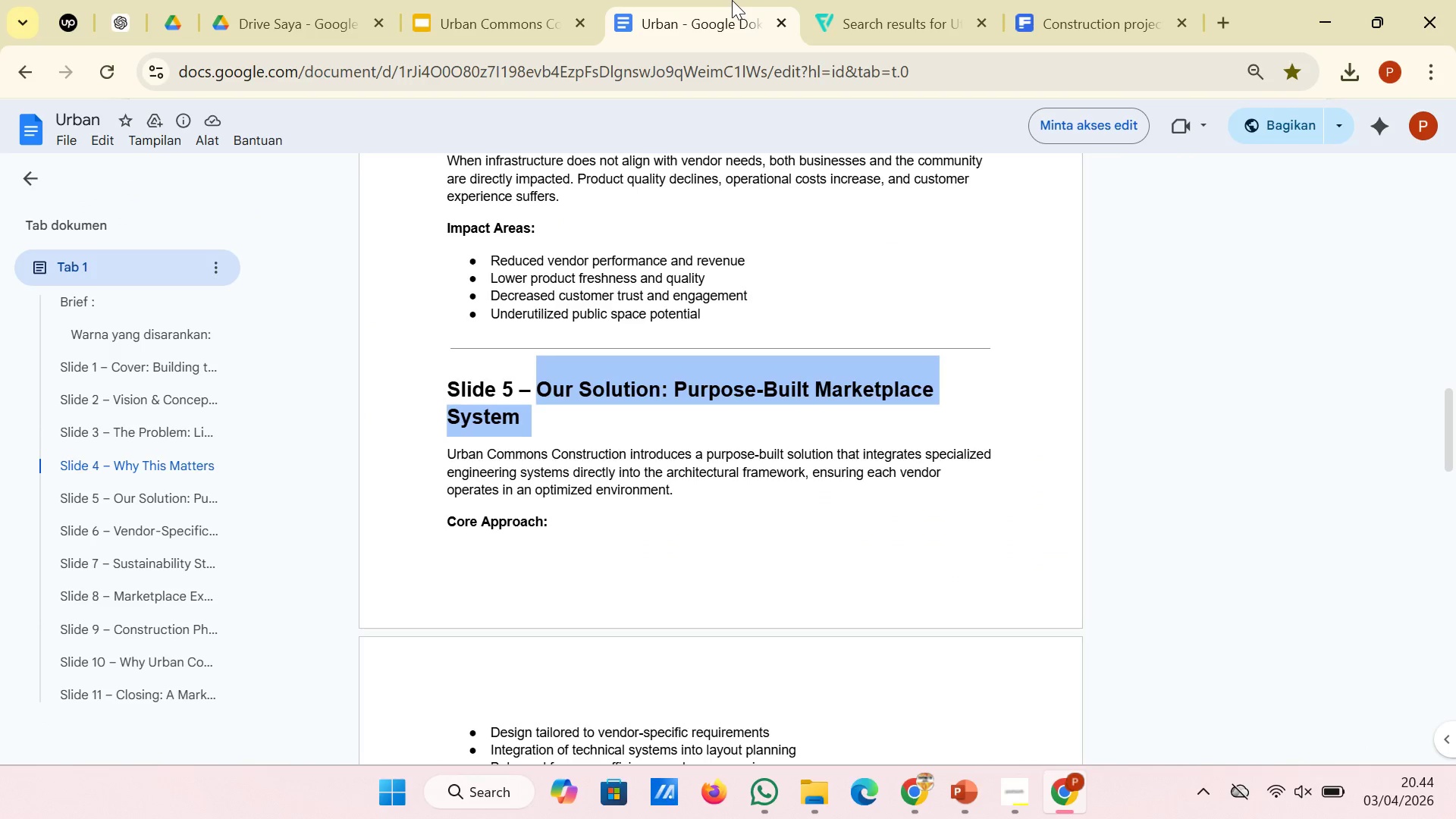 
key(Control+C)
 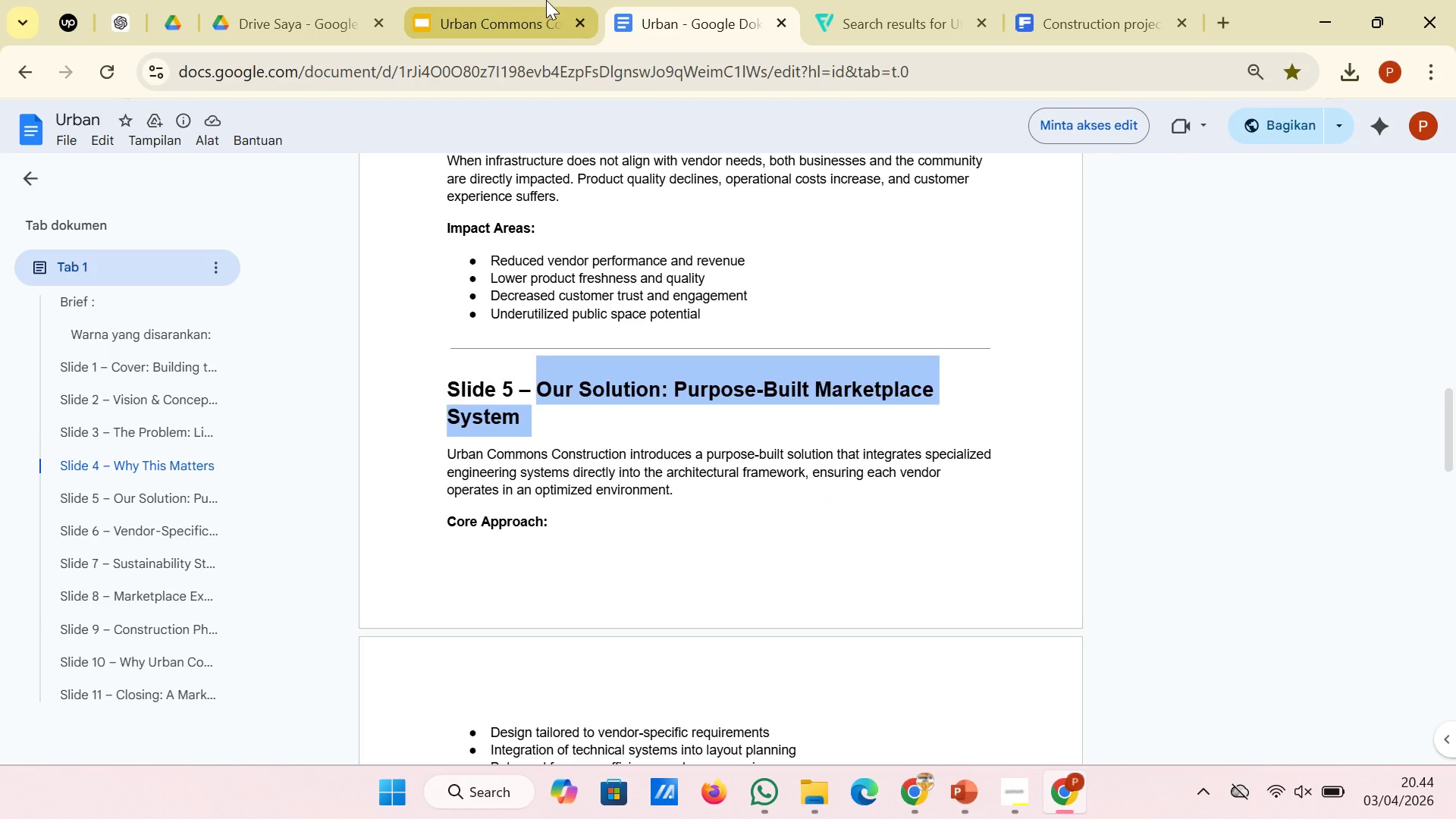 
left_click([546, 0])
 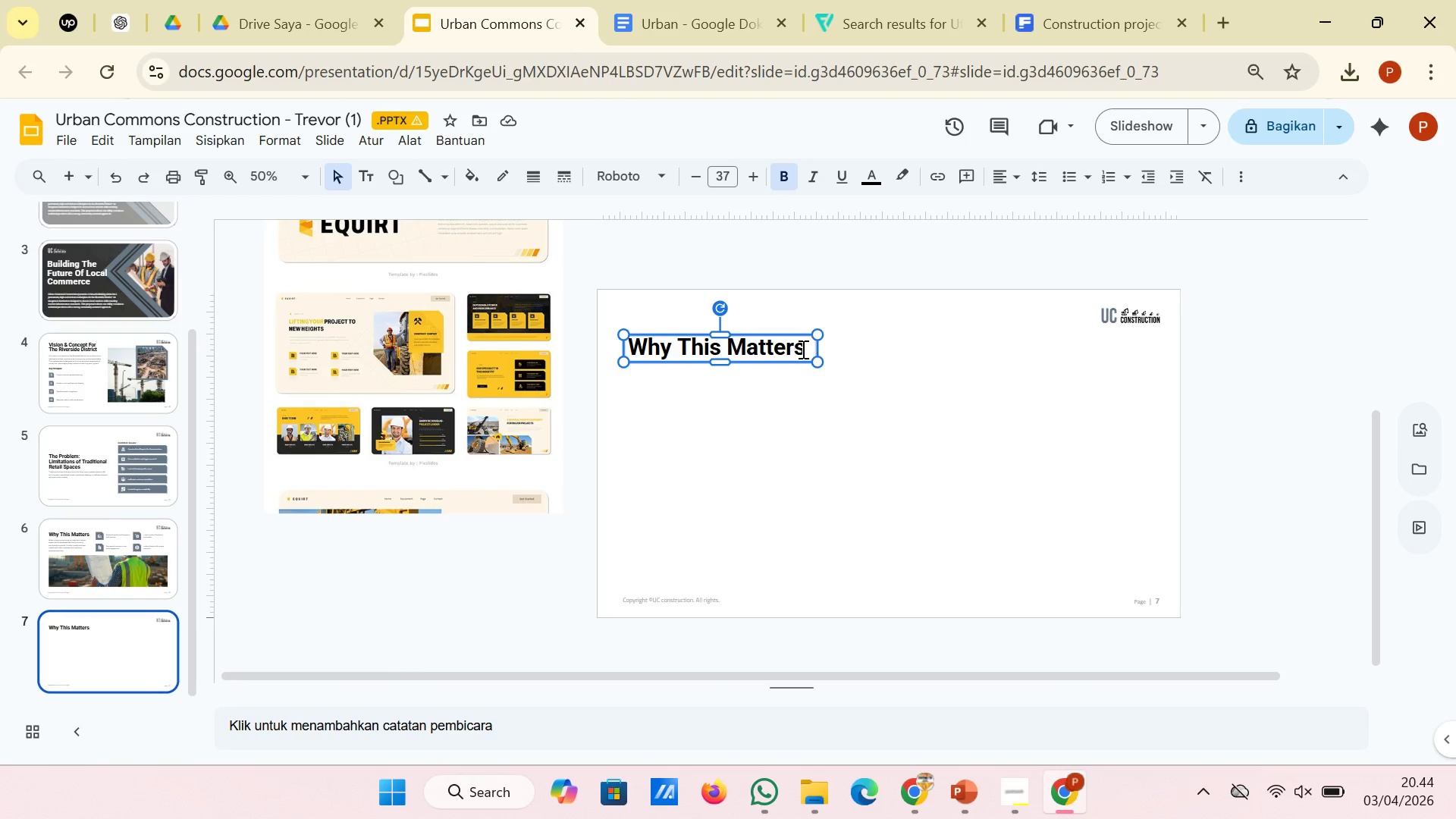 
left_click([802, 349])
 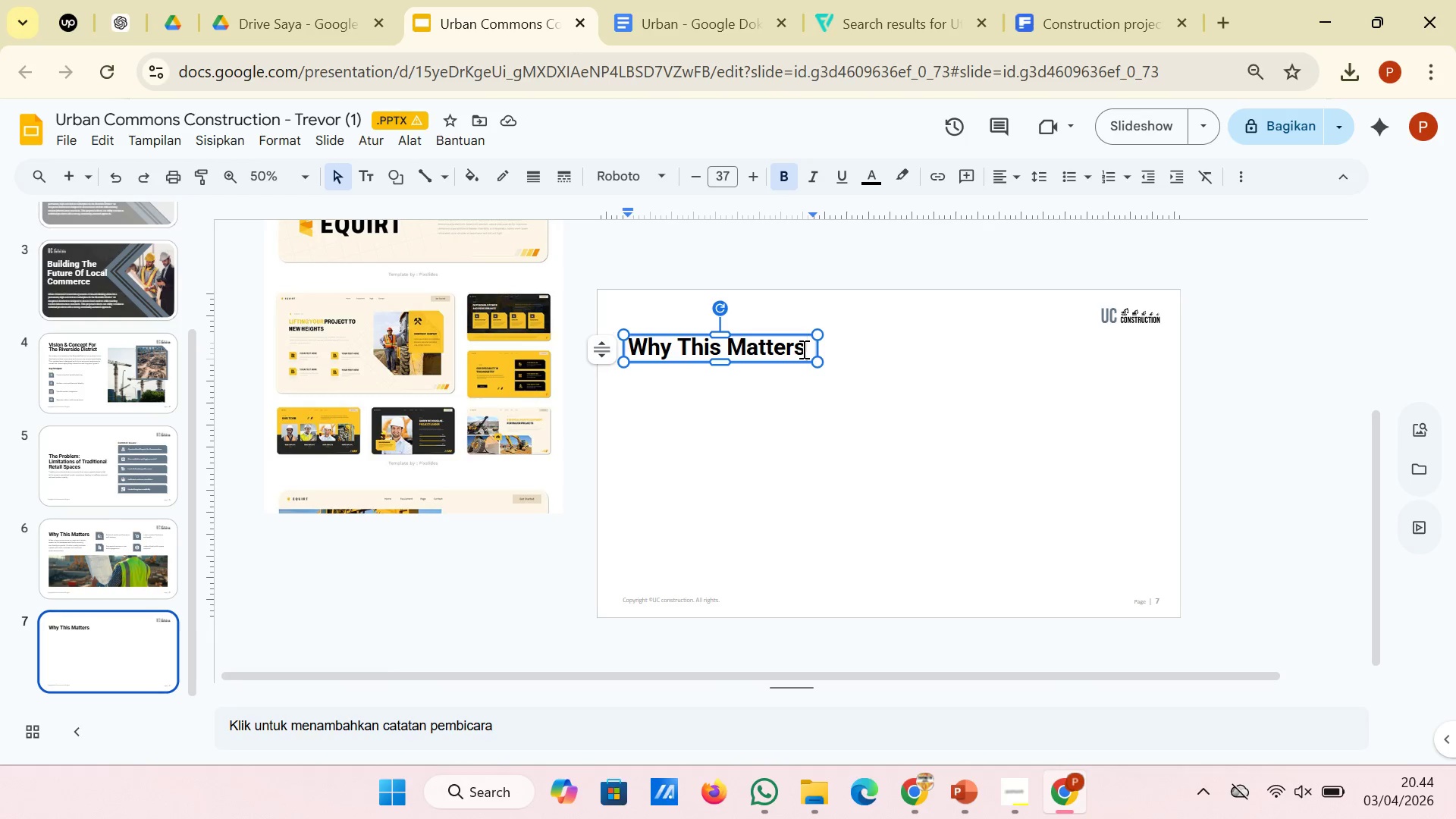 
left_click_drag(start_coordinate=[802, 349], to_coordinate=[627, 349])
 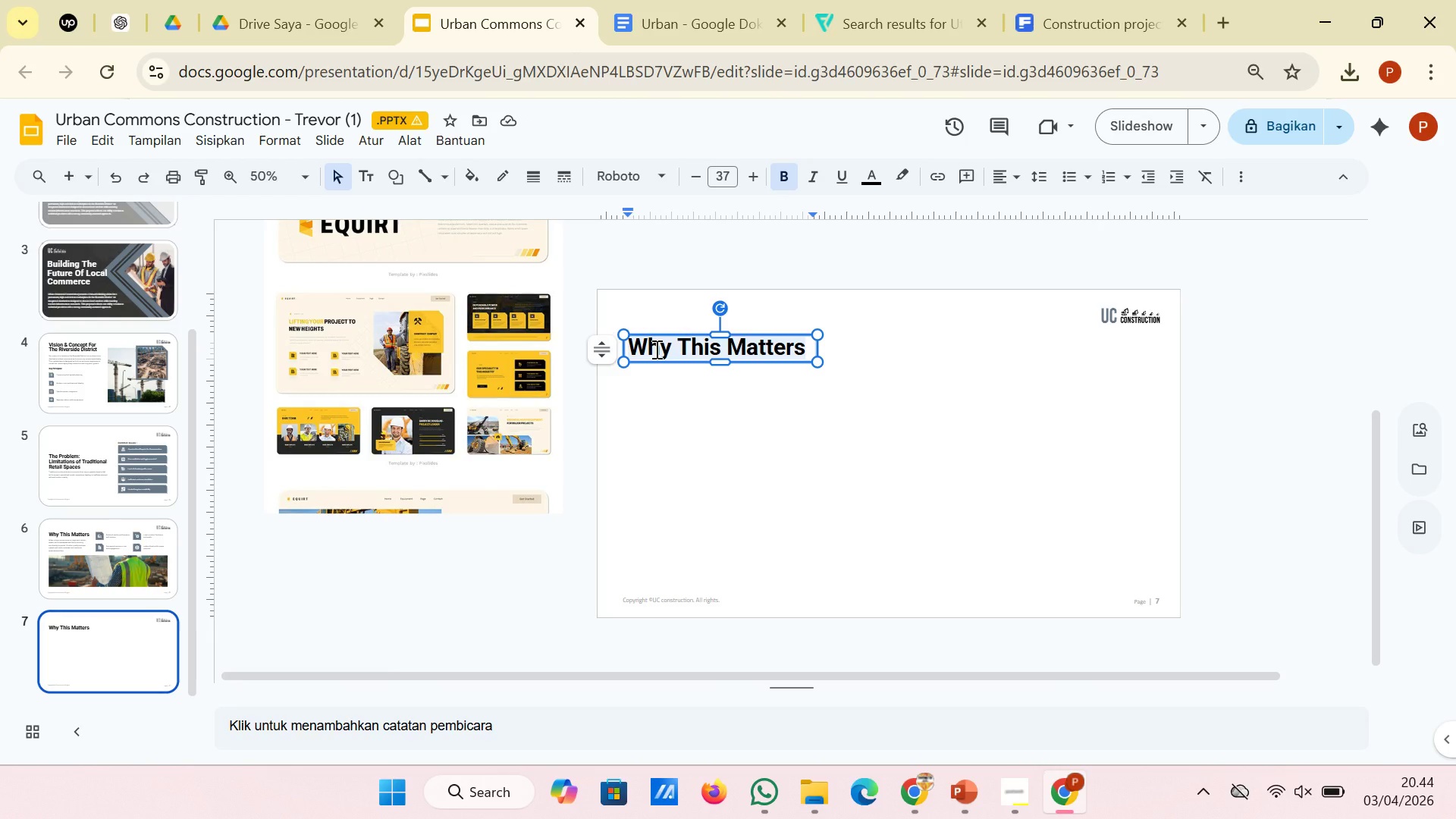 
right_click([655, 349])
 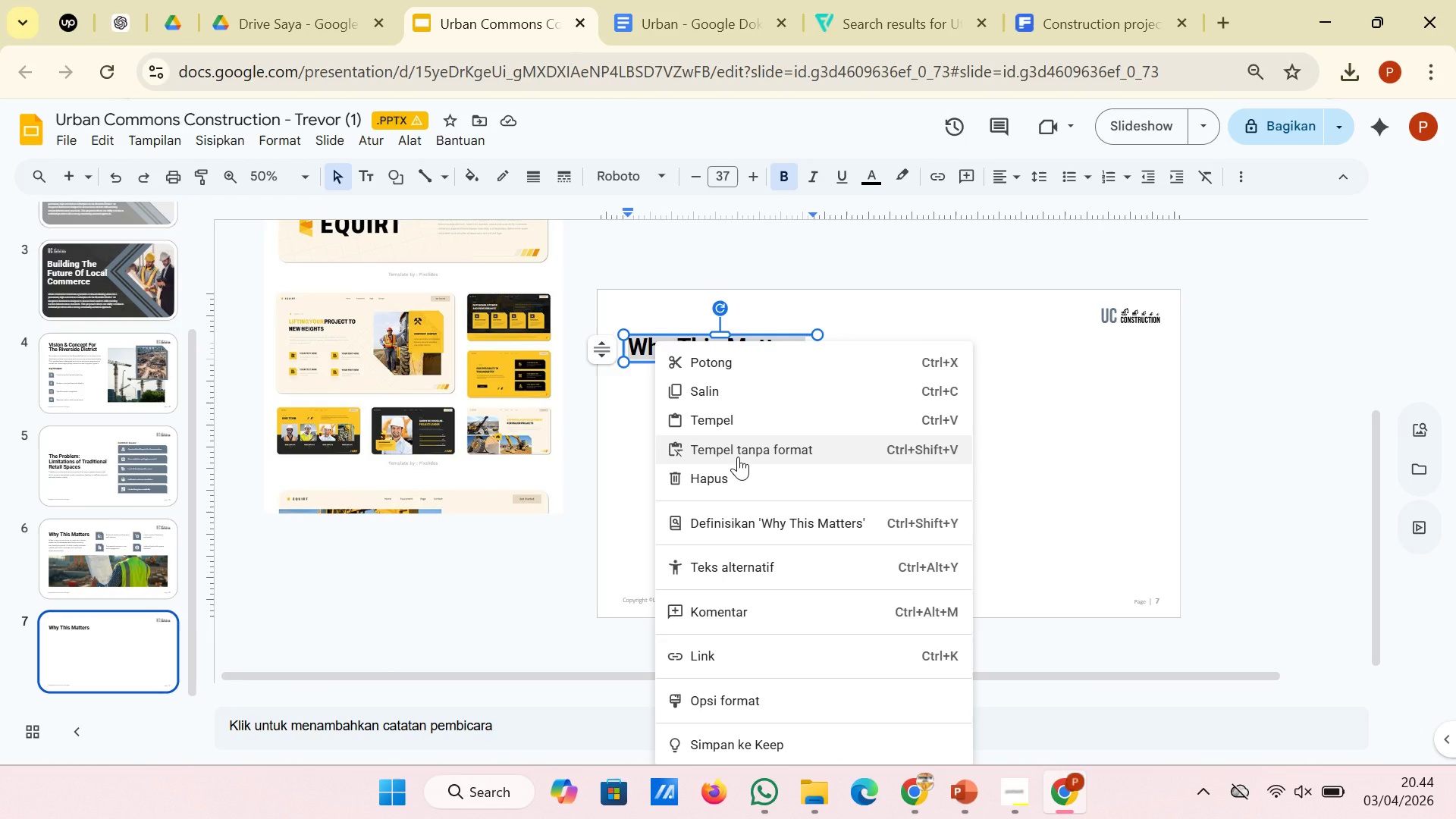 
left_click([738, 457])
 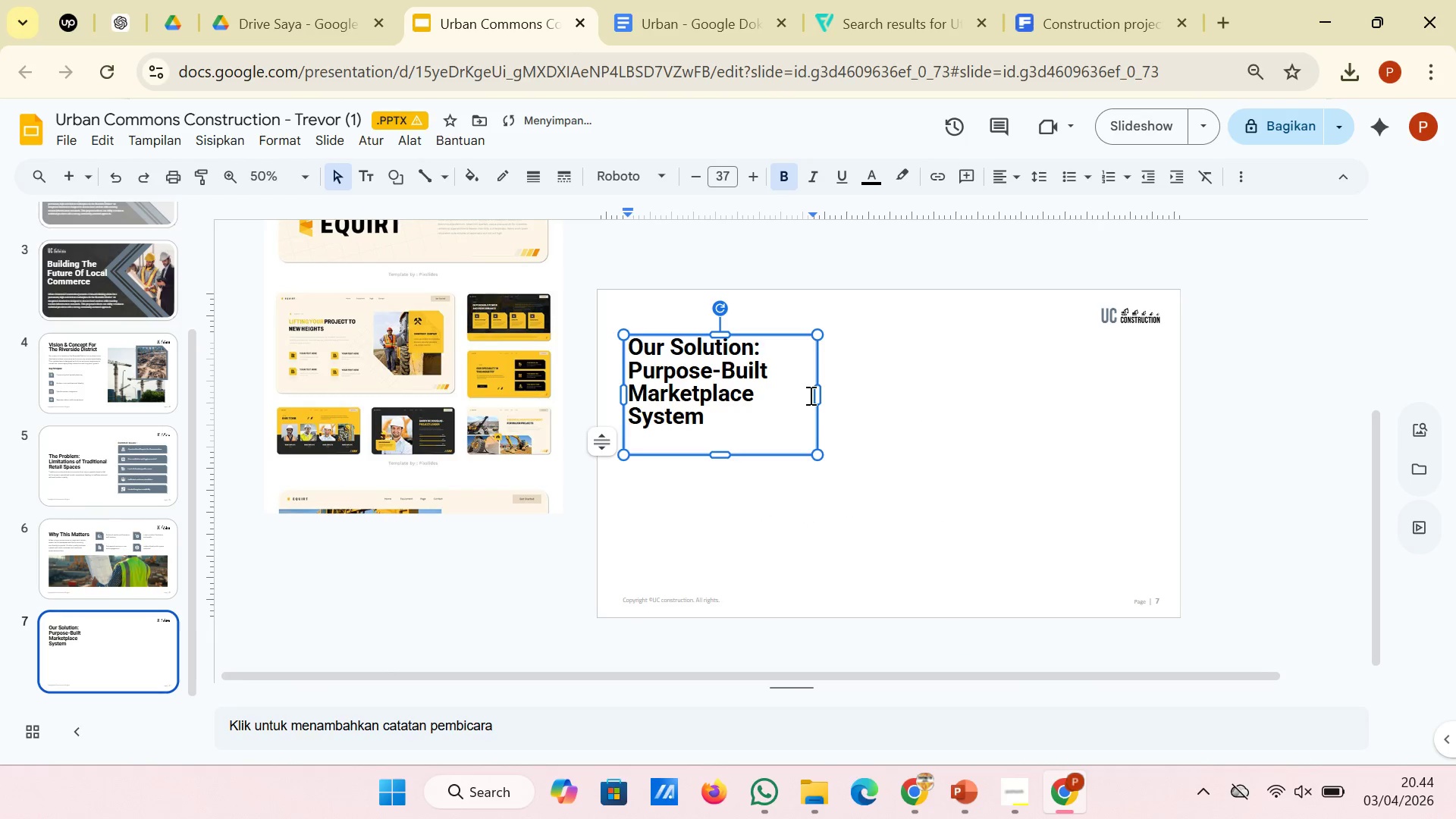 
key(Backspace)
 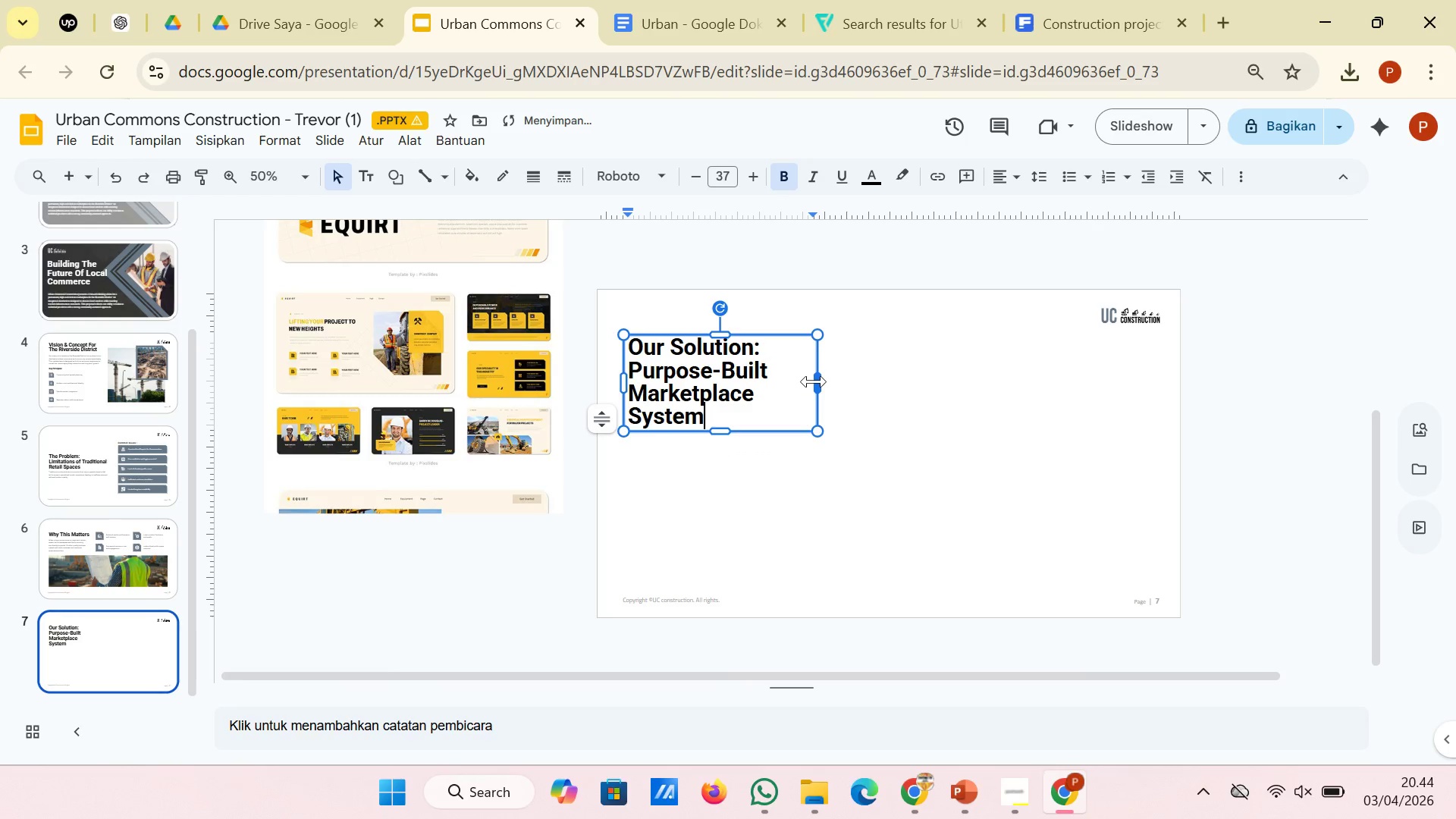 
left_click_drag(start_coordinate=[814, 381], to_coordinate=[895, 381])
 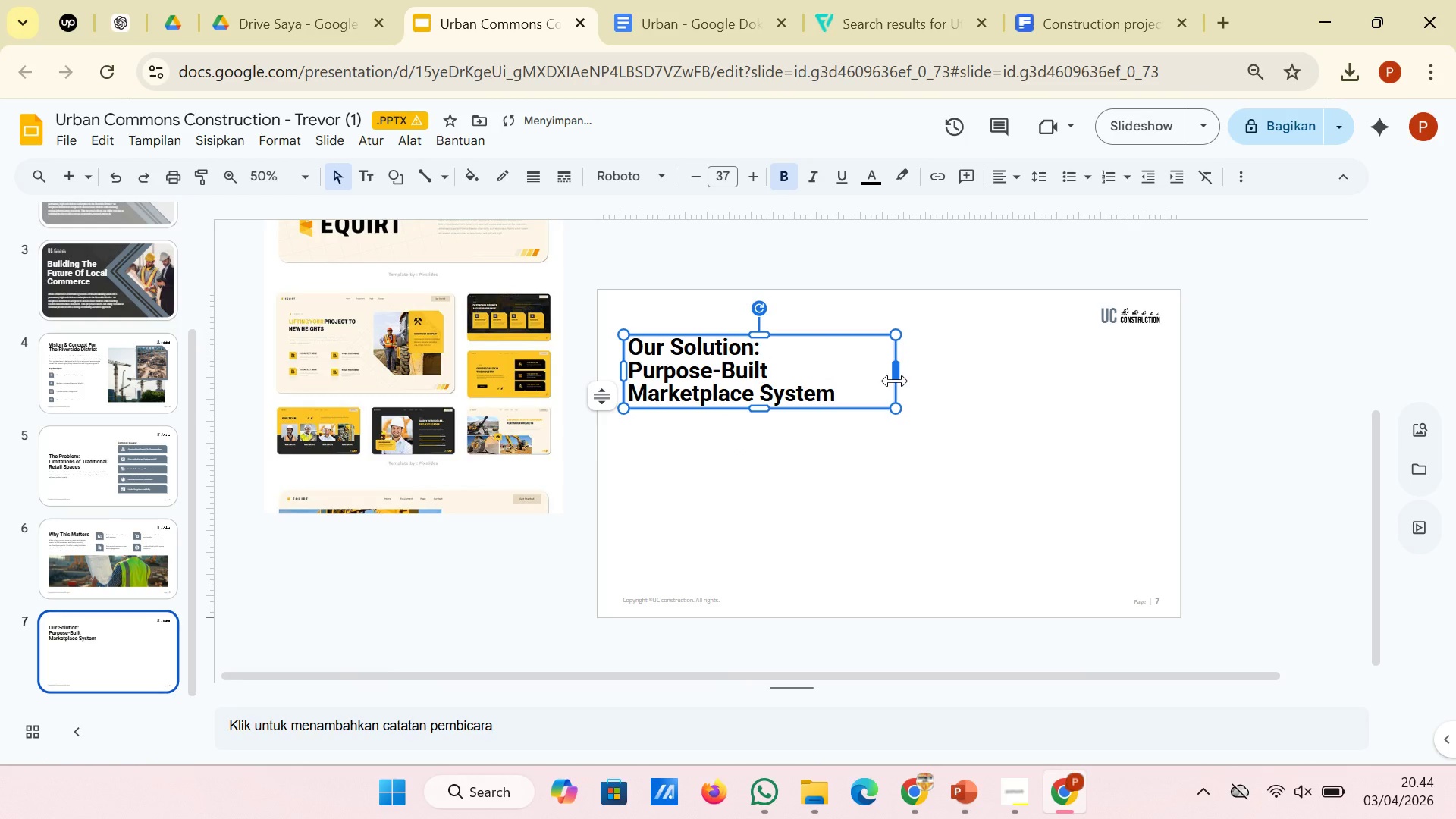 
left_click_drag(start_coordinate=[895, 381], to_coordinate=[916, 381])
 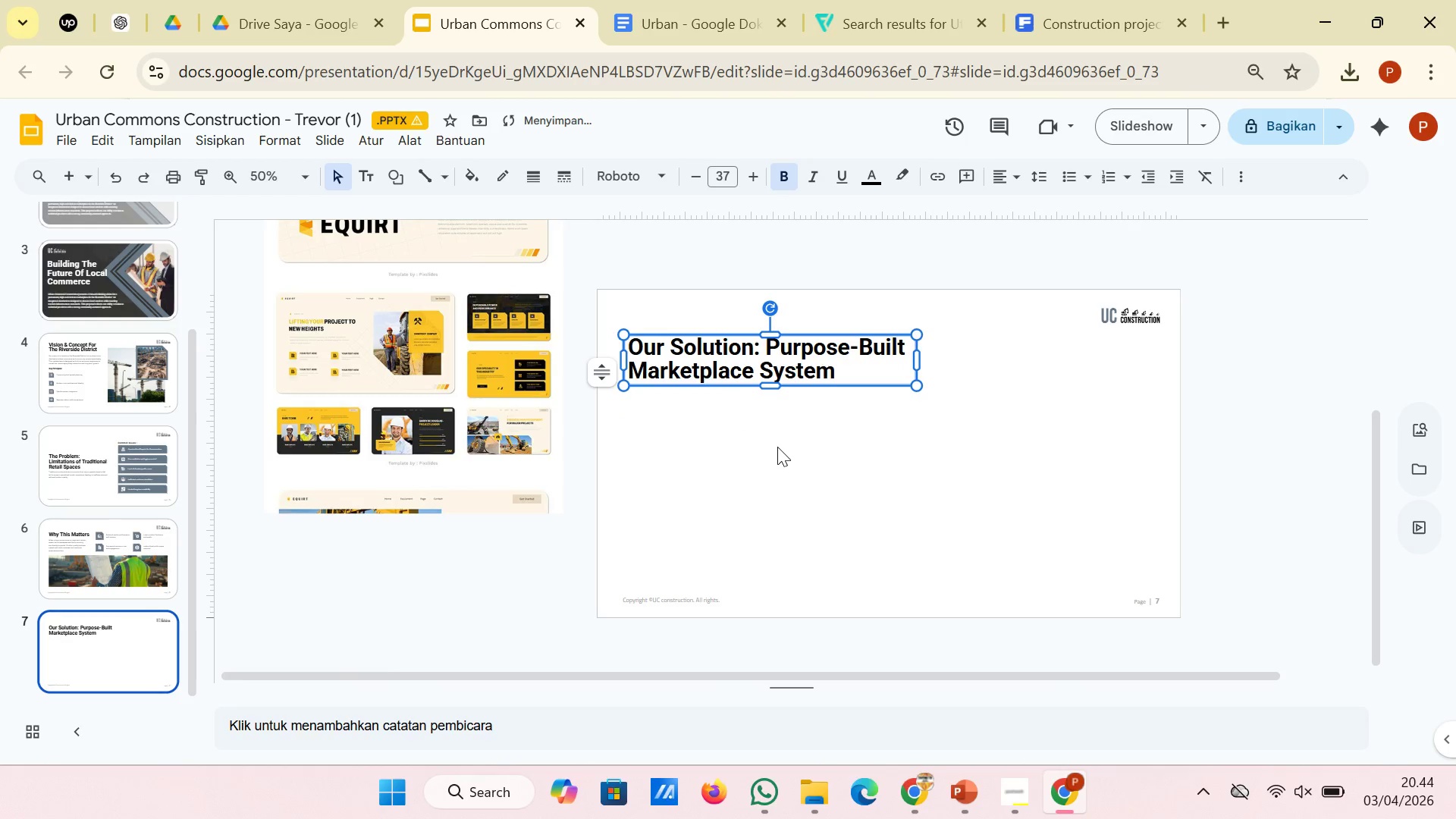 
left_click([770, 447])
 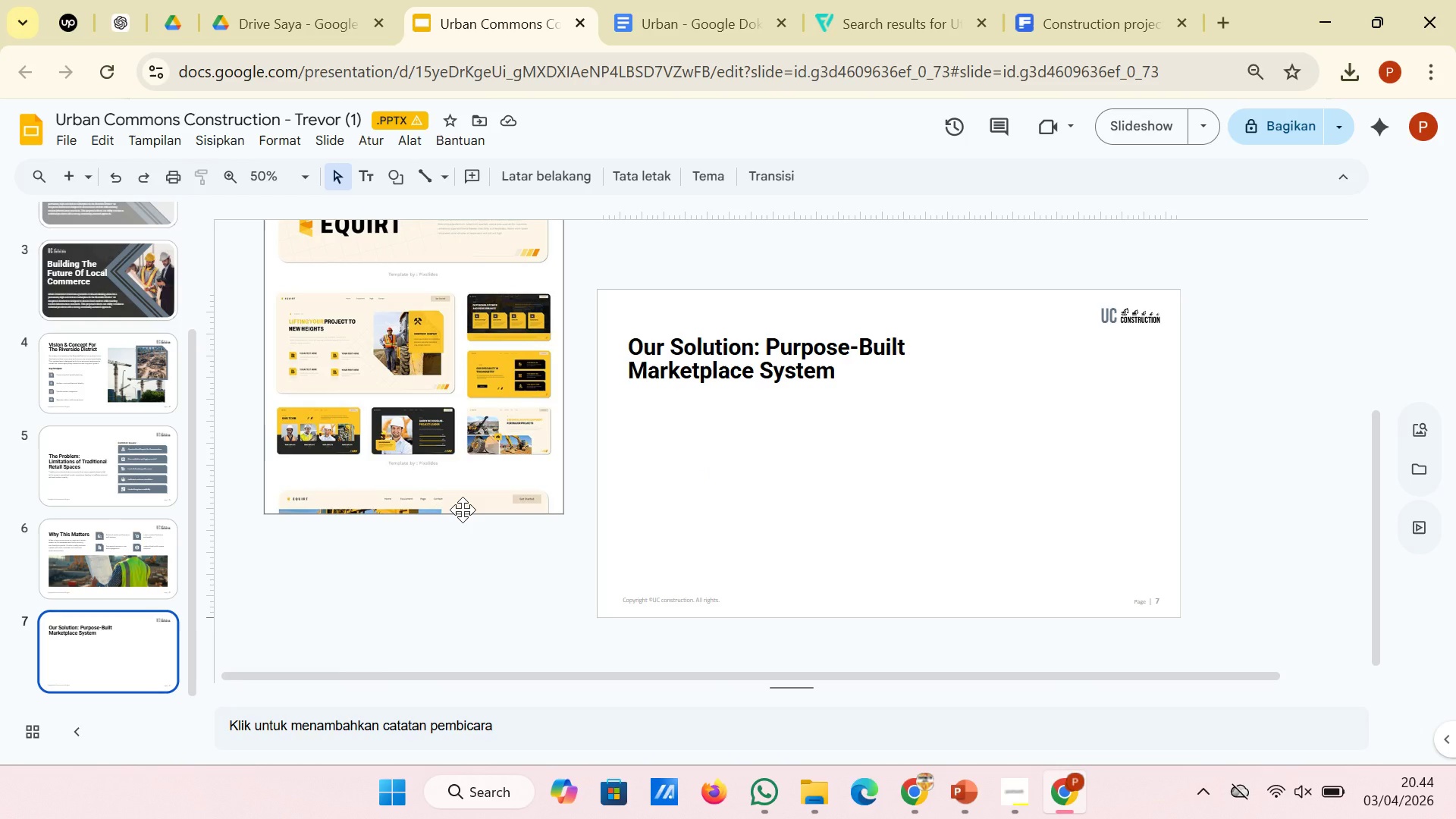 
wait(13.36)
 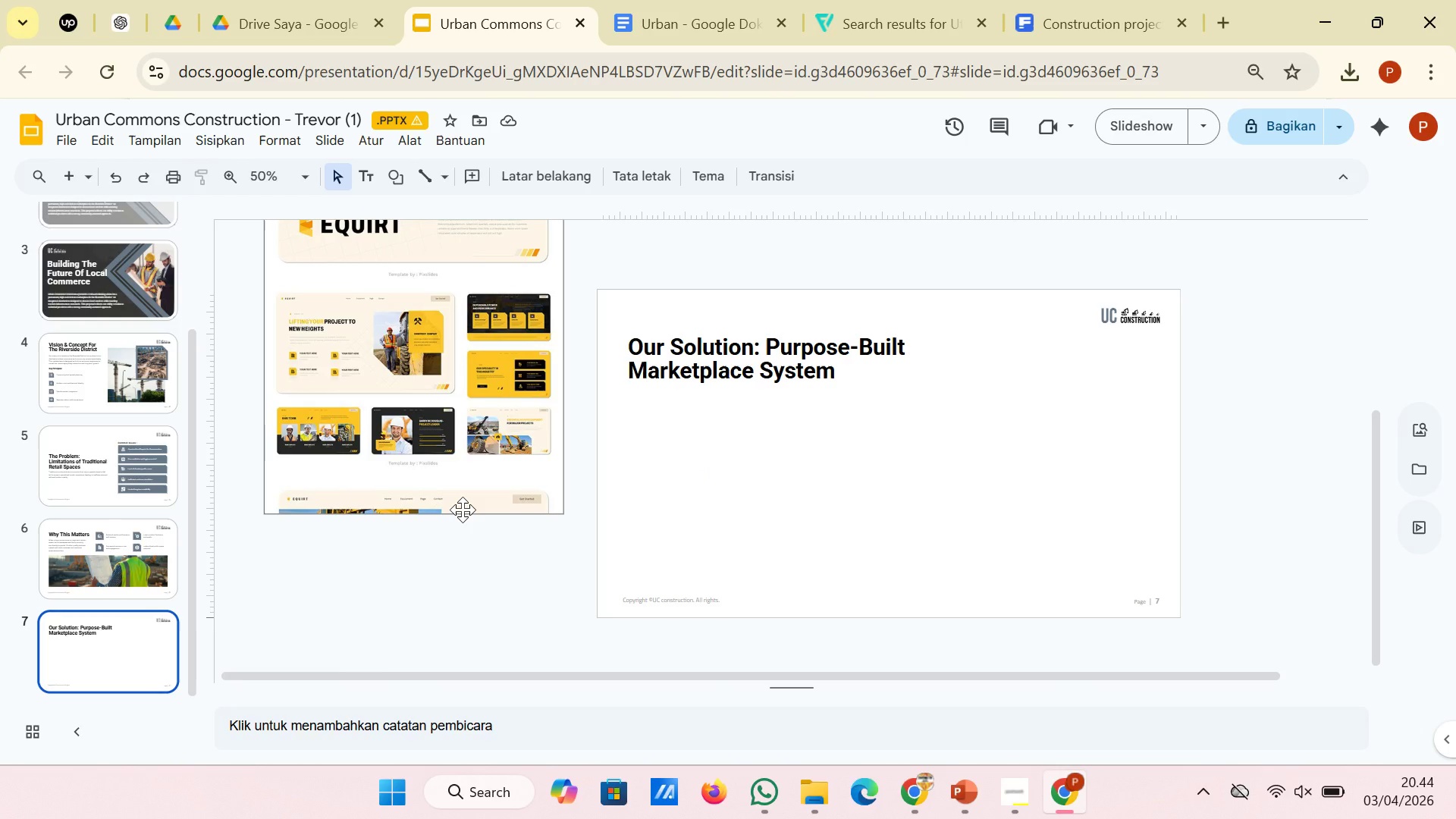 
left_click([771, 373])
 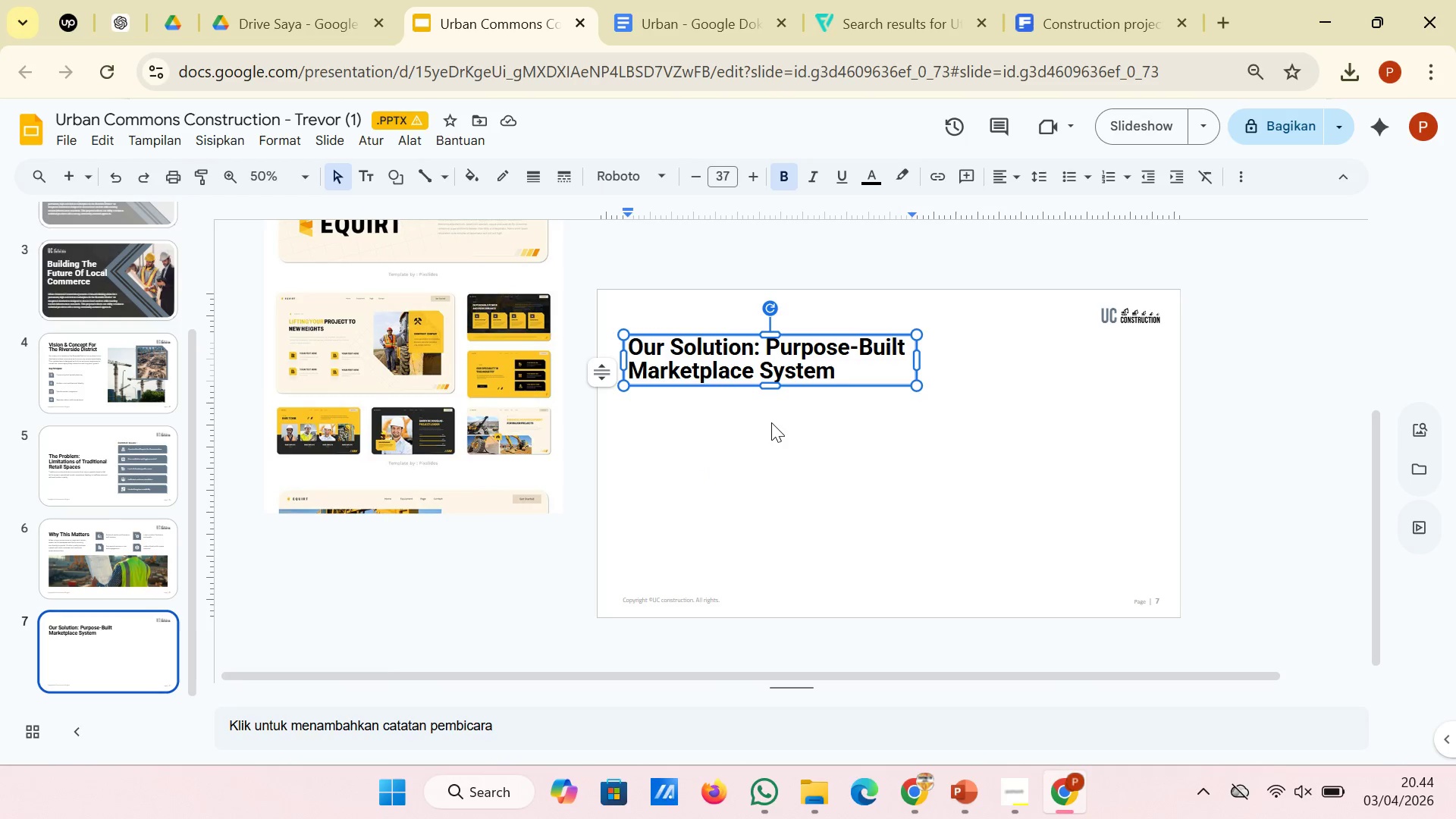 
left_click([771, 422])
 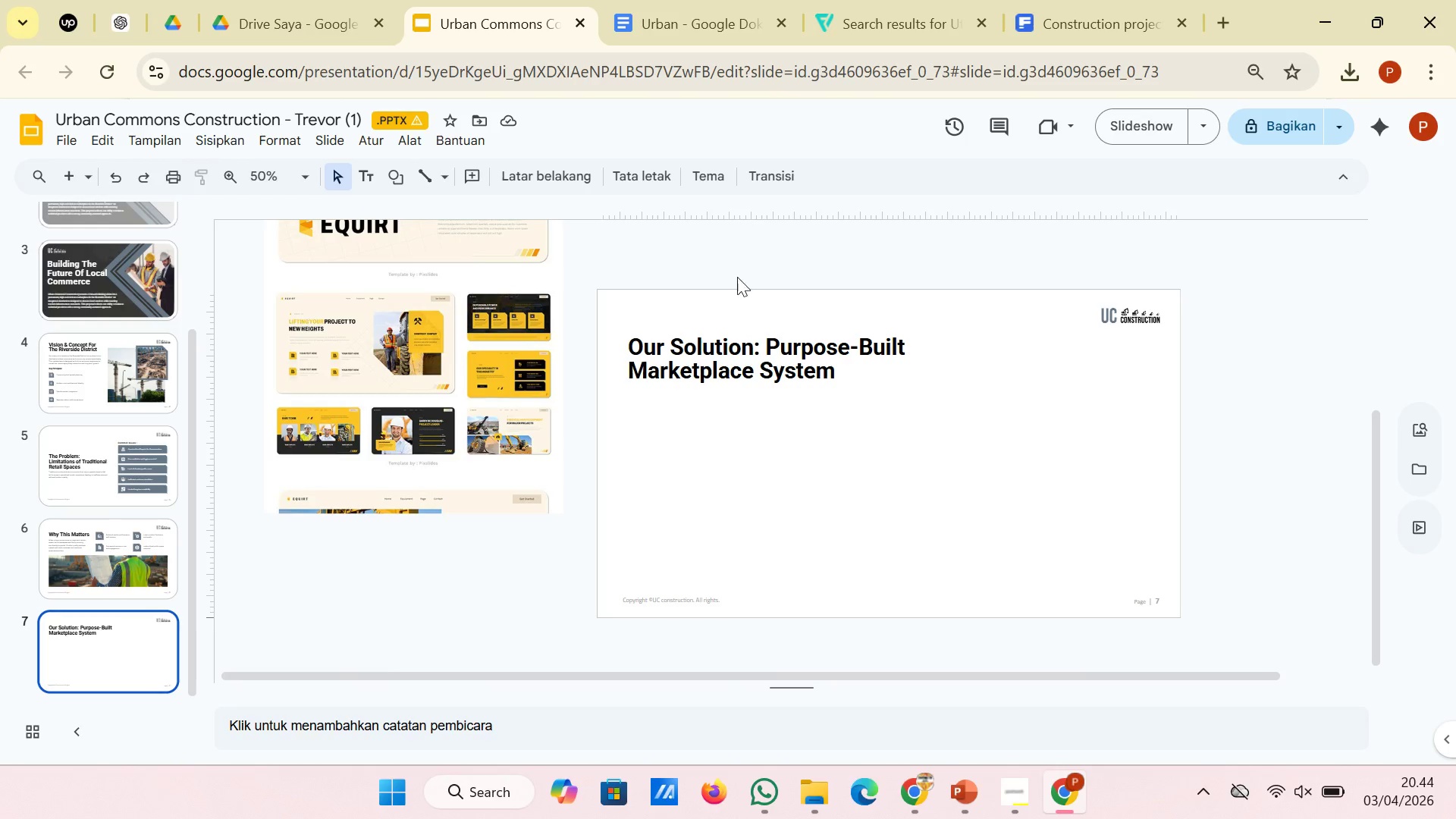 
left_click([457, 407])
 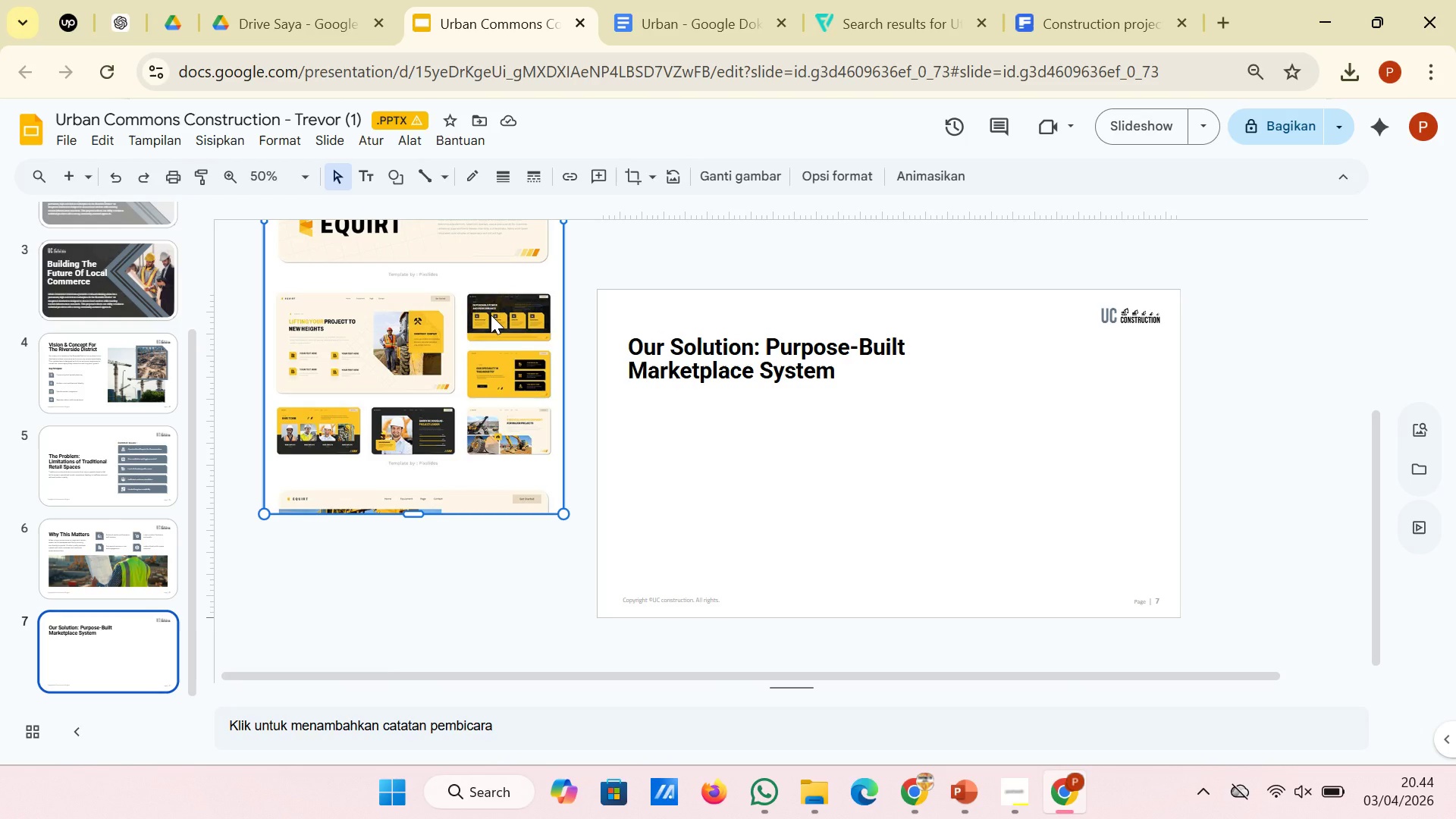 
left_click_drag(start_coordinate=[491, 315], to_coordinate=[491, 373])
 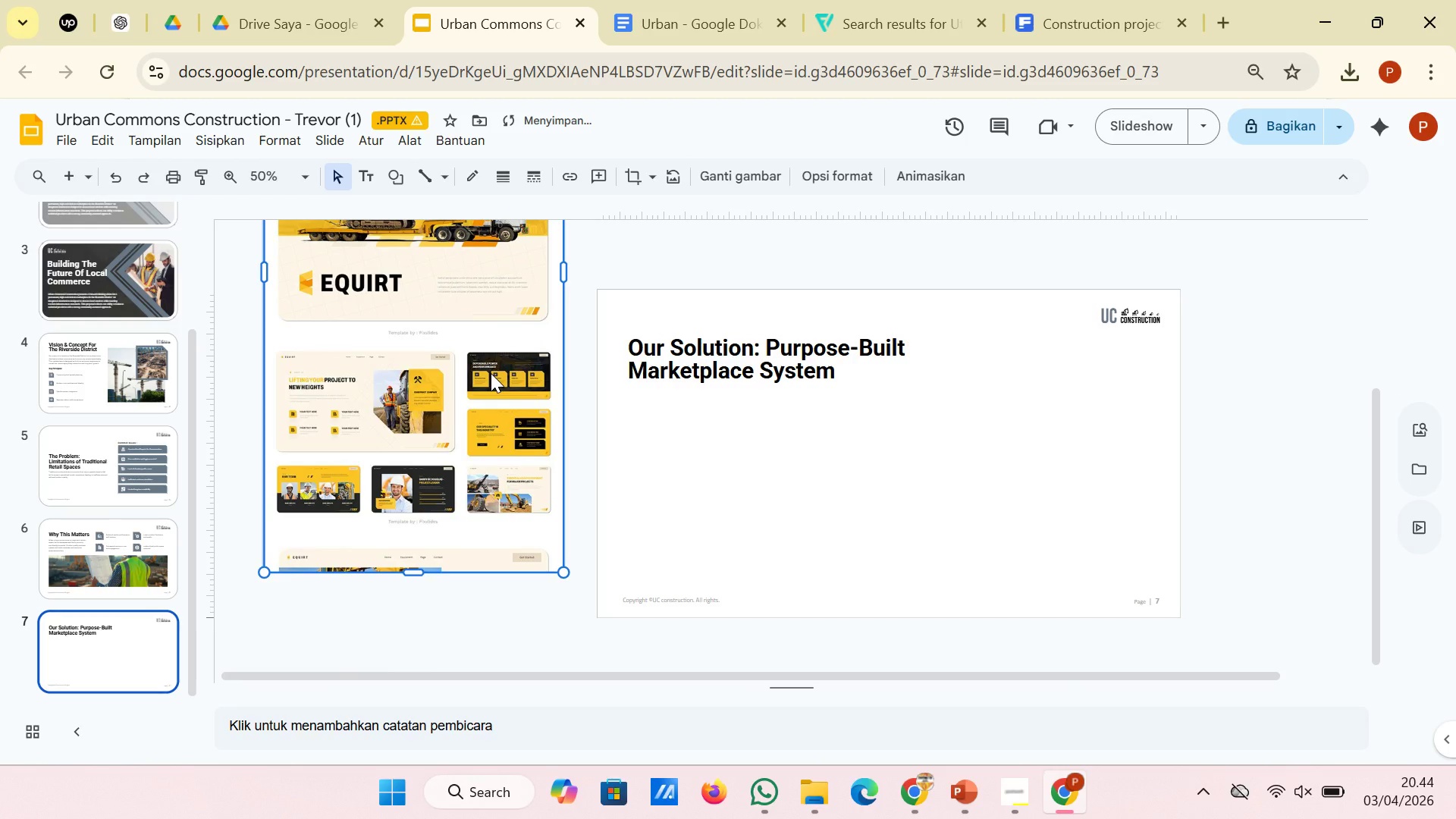 
double_click([491, 373])
 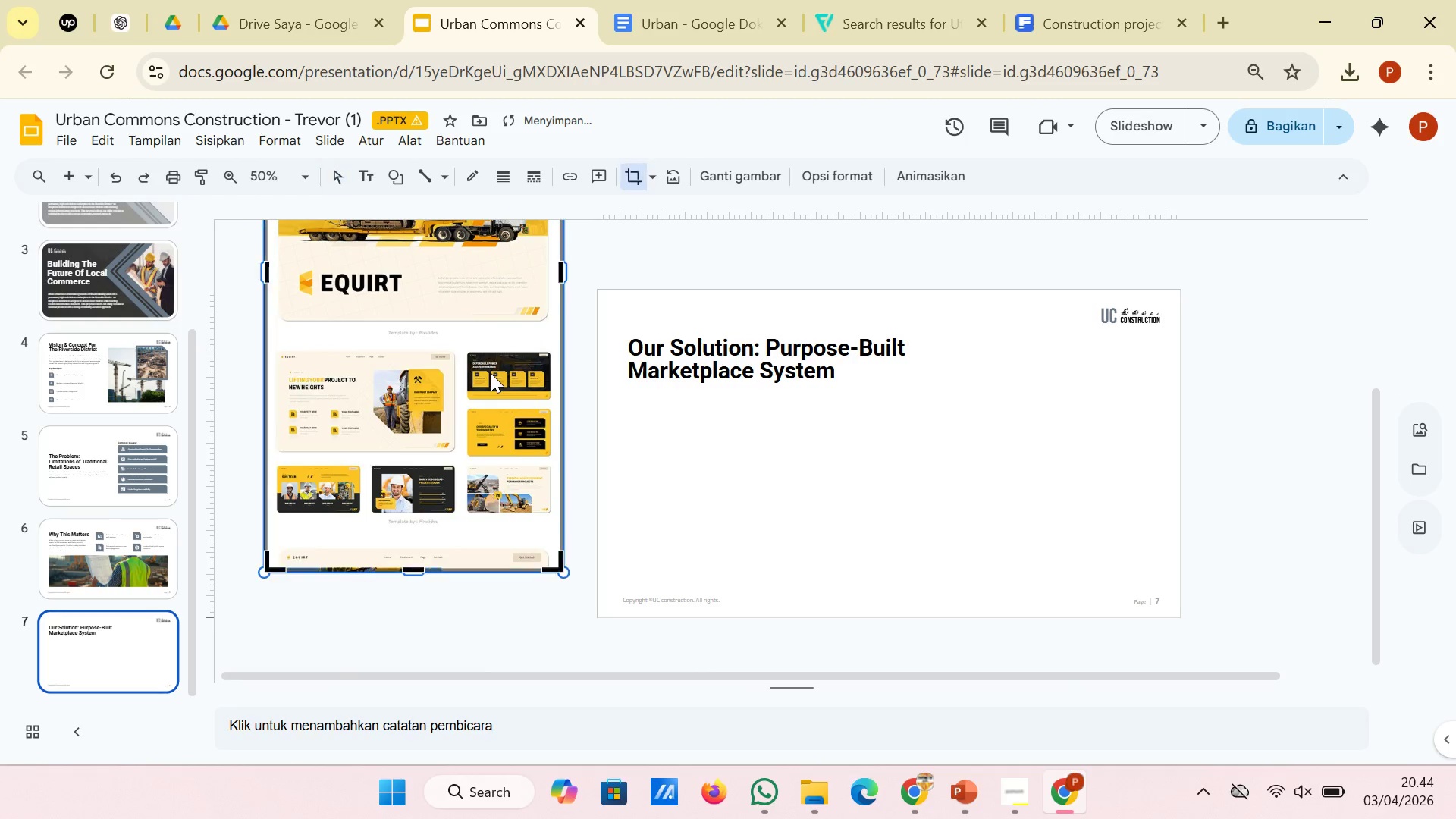 
triple_click([491, 373])
 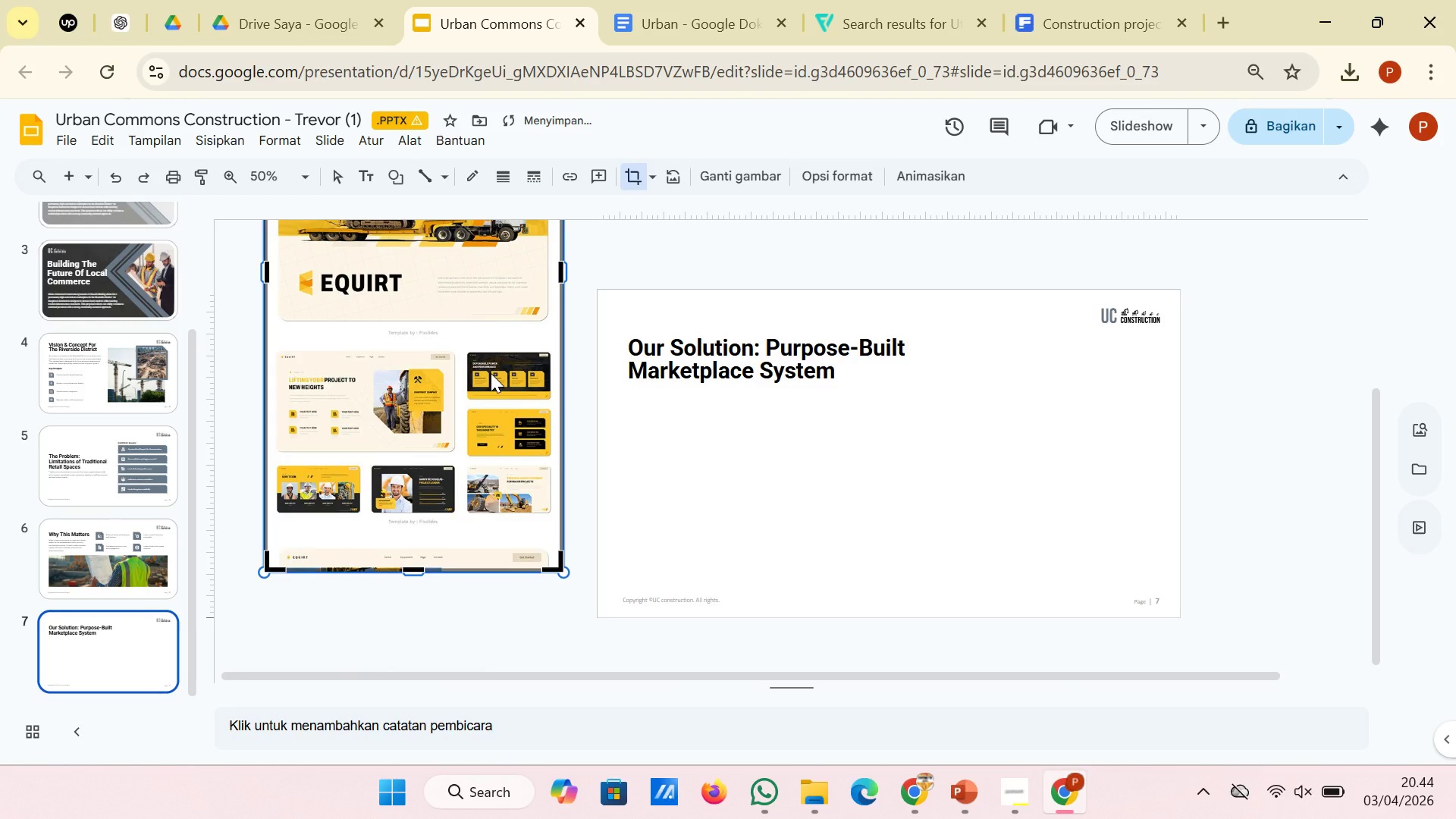 
triple_click([491, 373])
 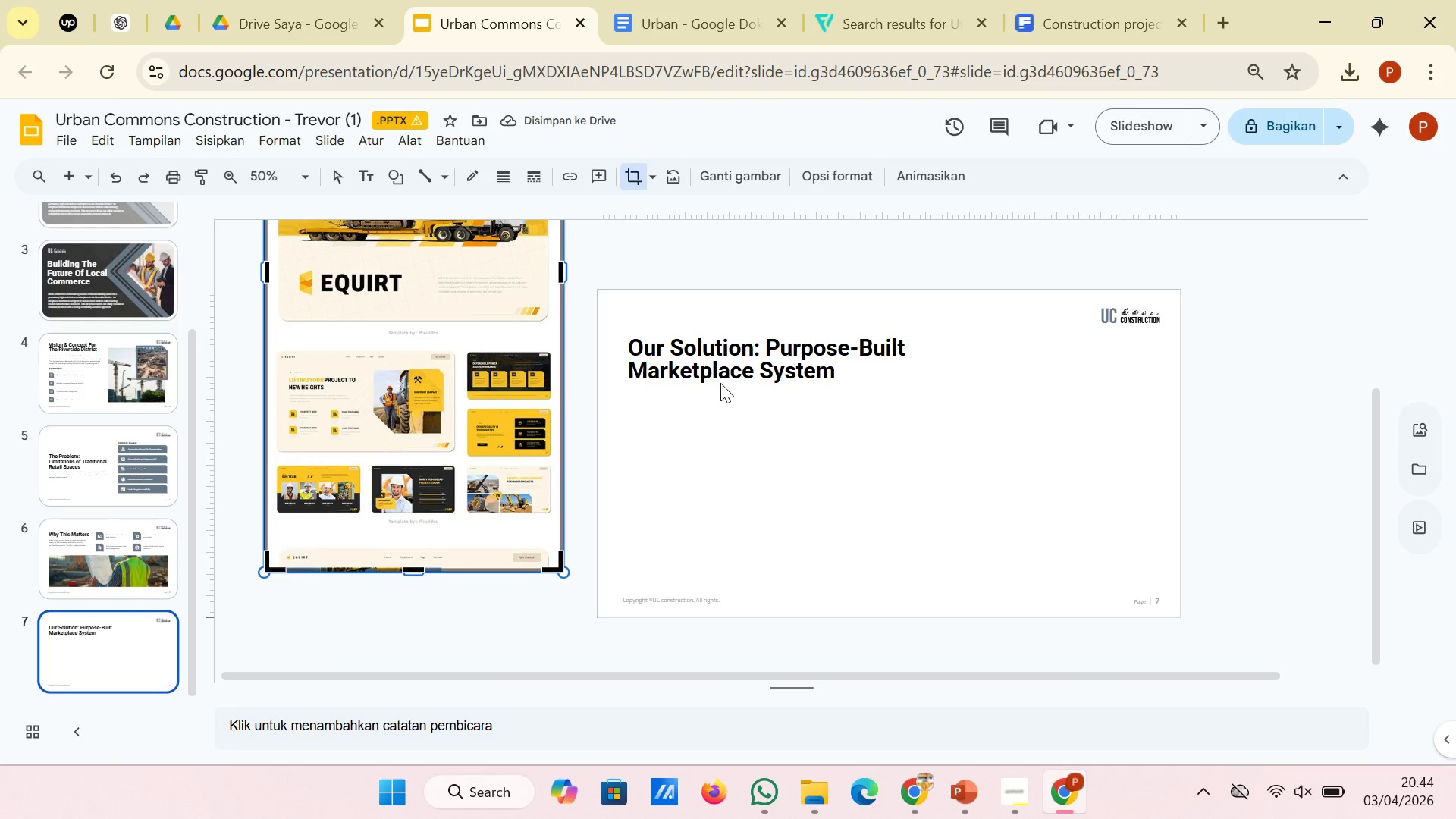 
wait(5.3)
 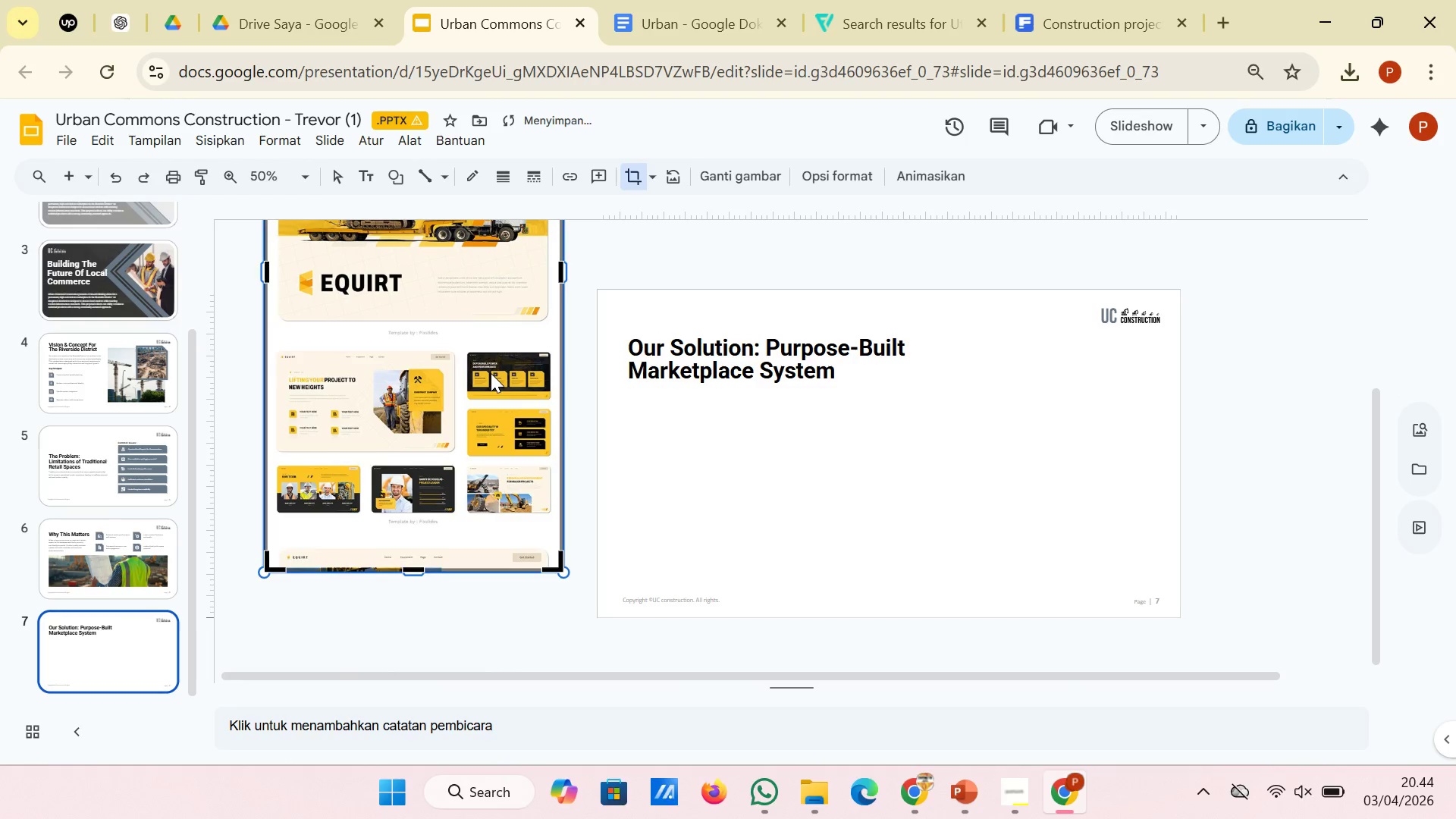 
left_click([721, 384])
 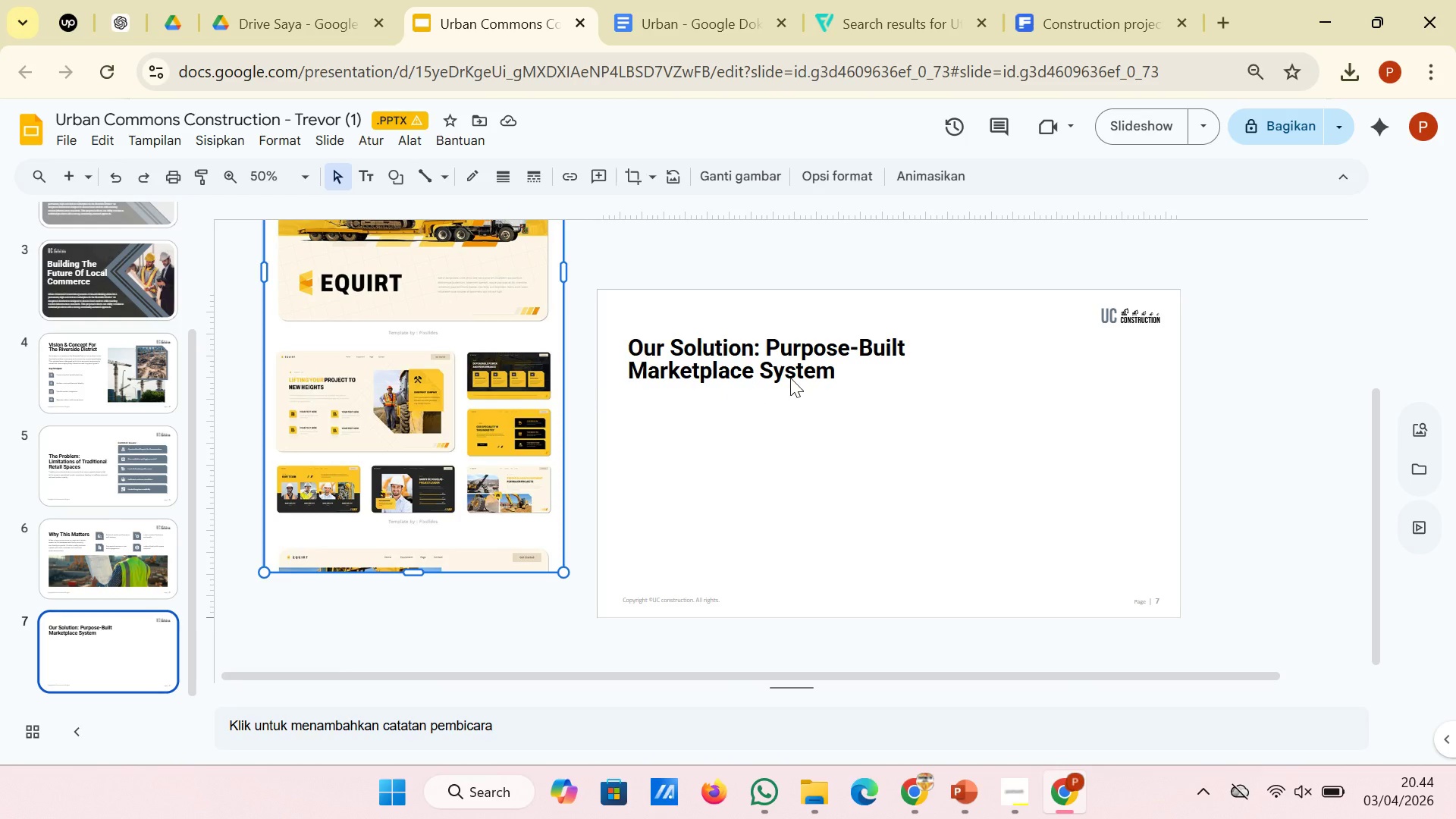 
left_click([790, 378])
 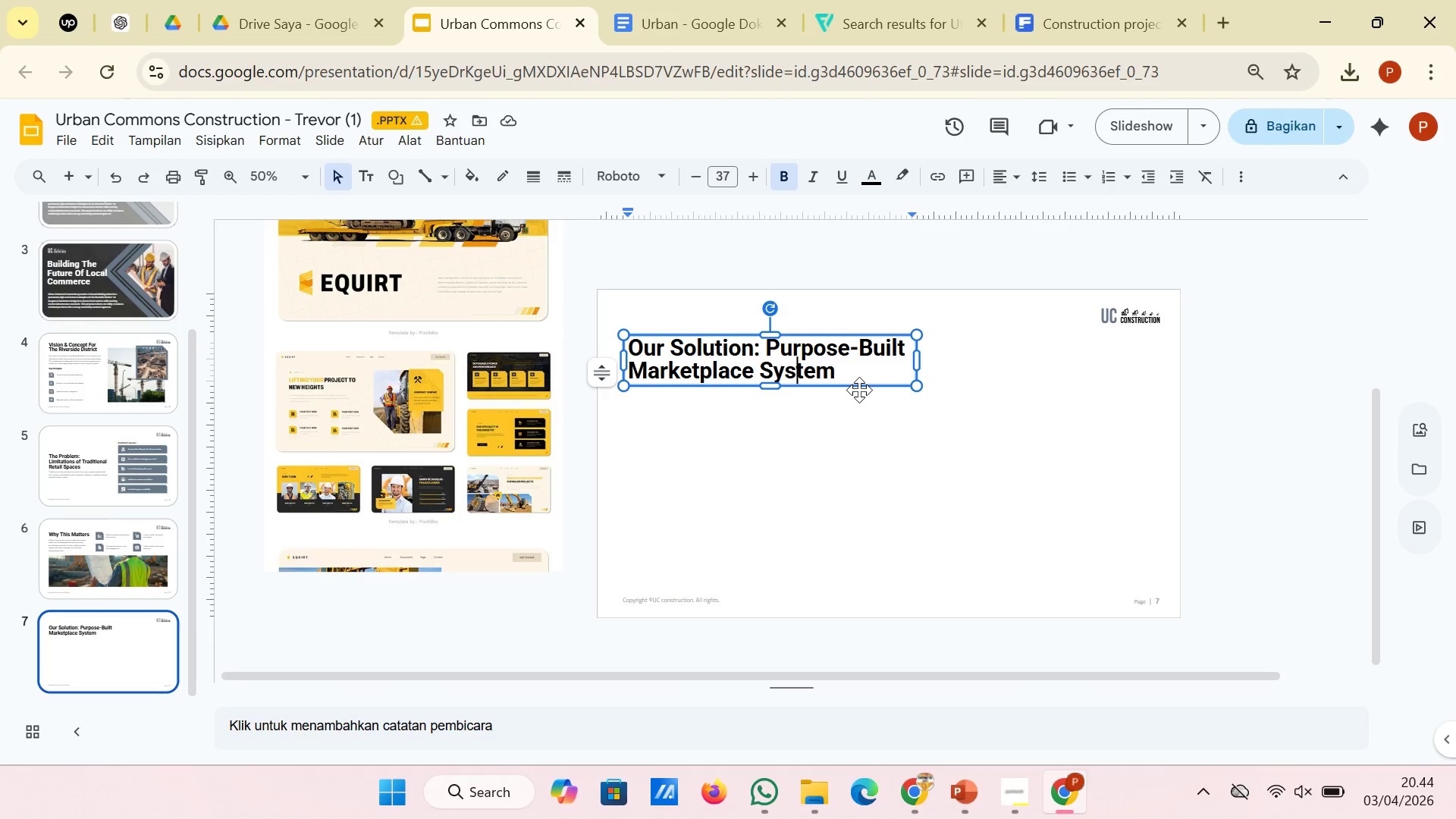 
left_click_drag(start_coordinate=[857, 388], to_coordinate=[1087, 388])
 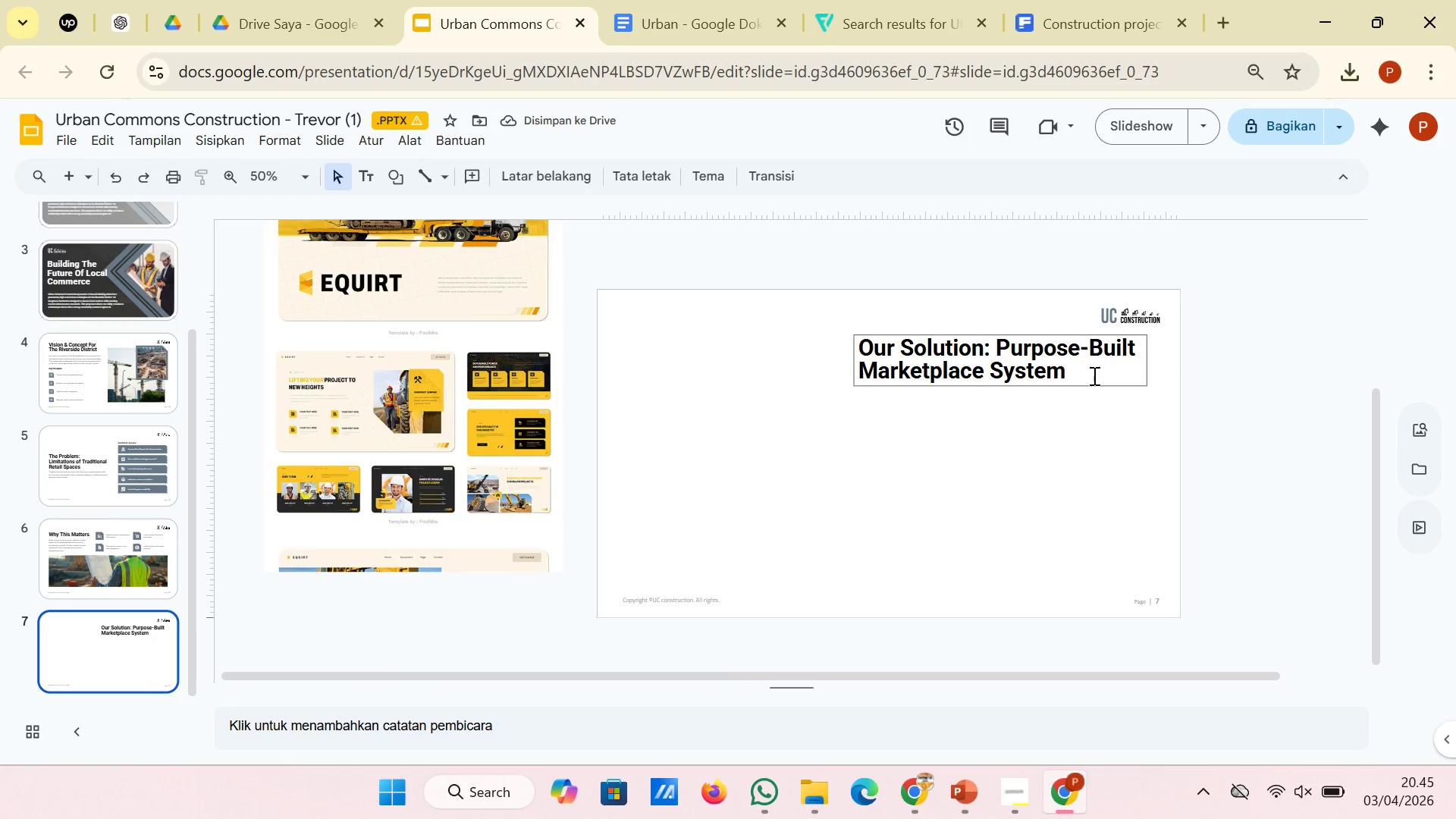 
wait(5.72)
 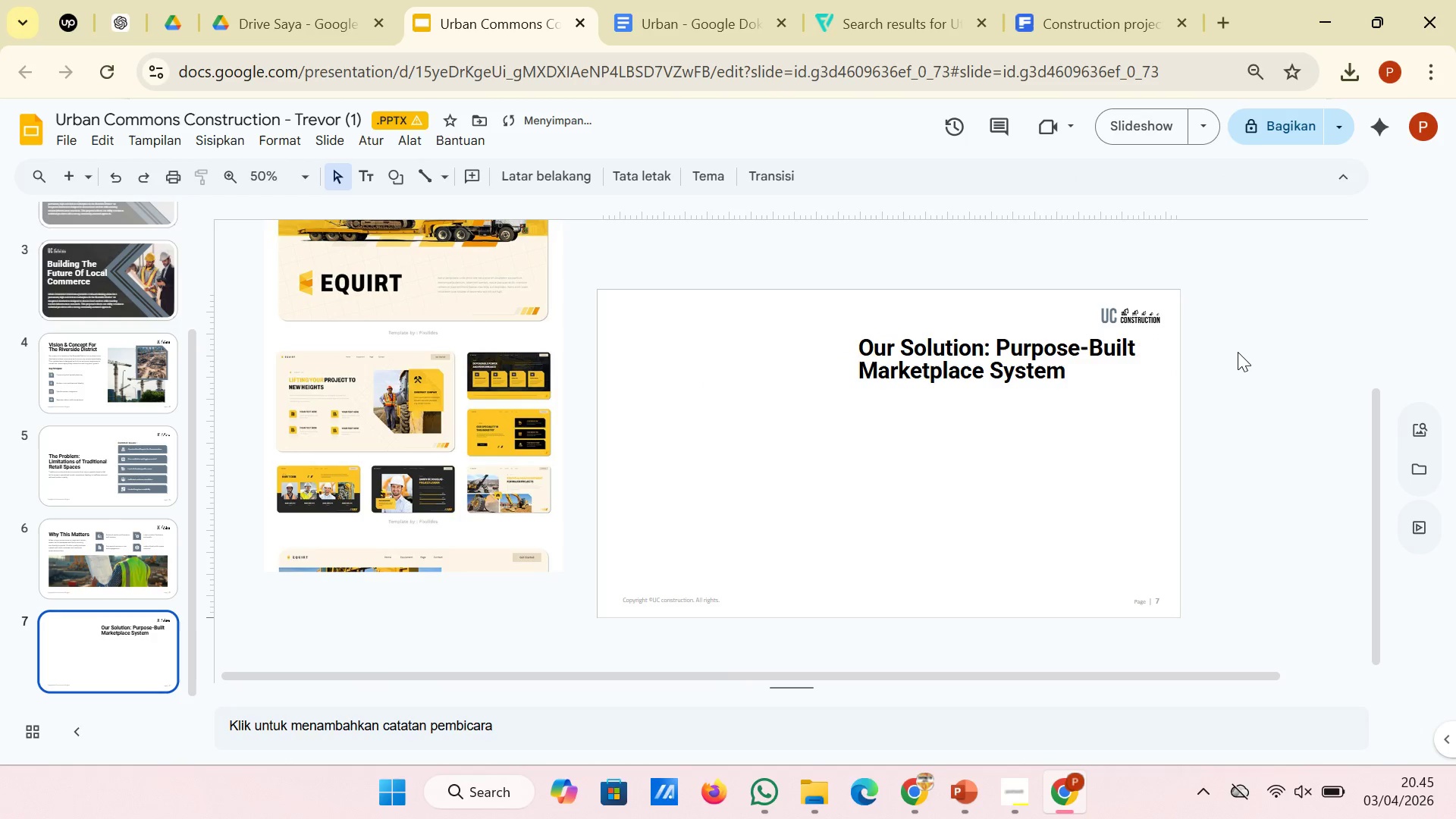 
left_click([1086, 387])
 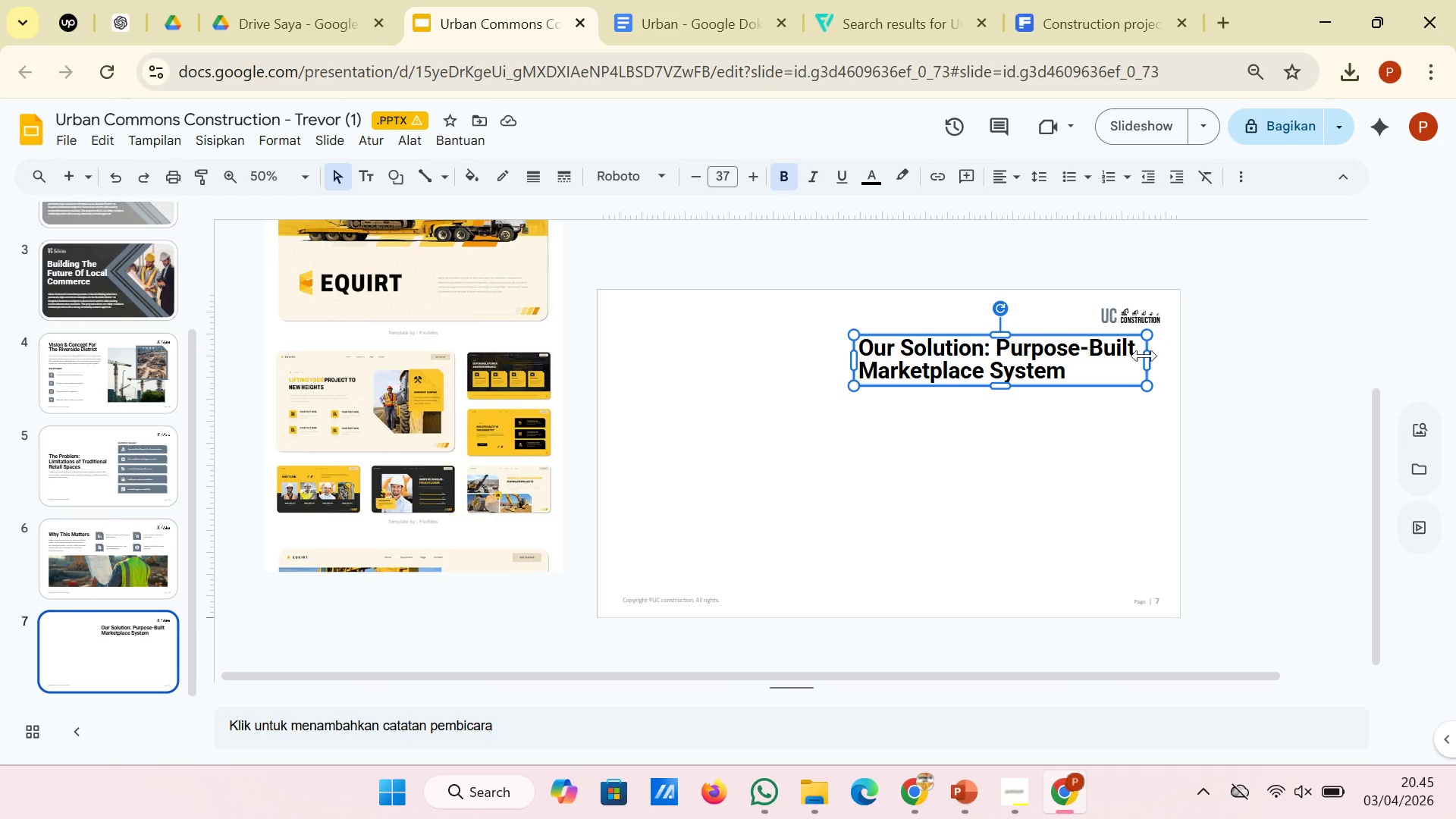 
left_click_drag(start_coordinate=[1144, 356], to_coordinate=[1098, 362])
 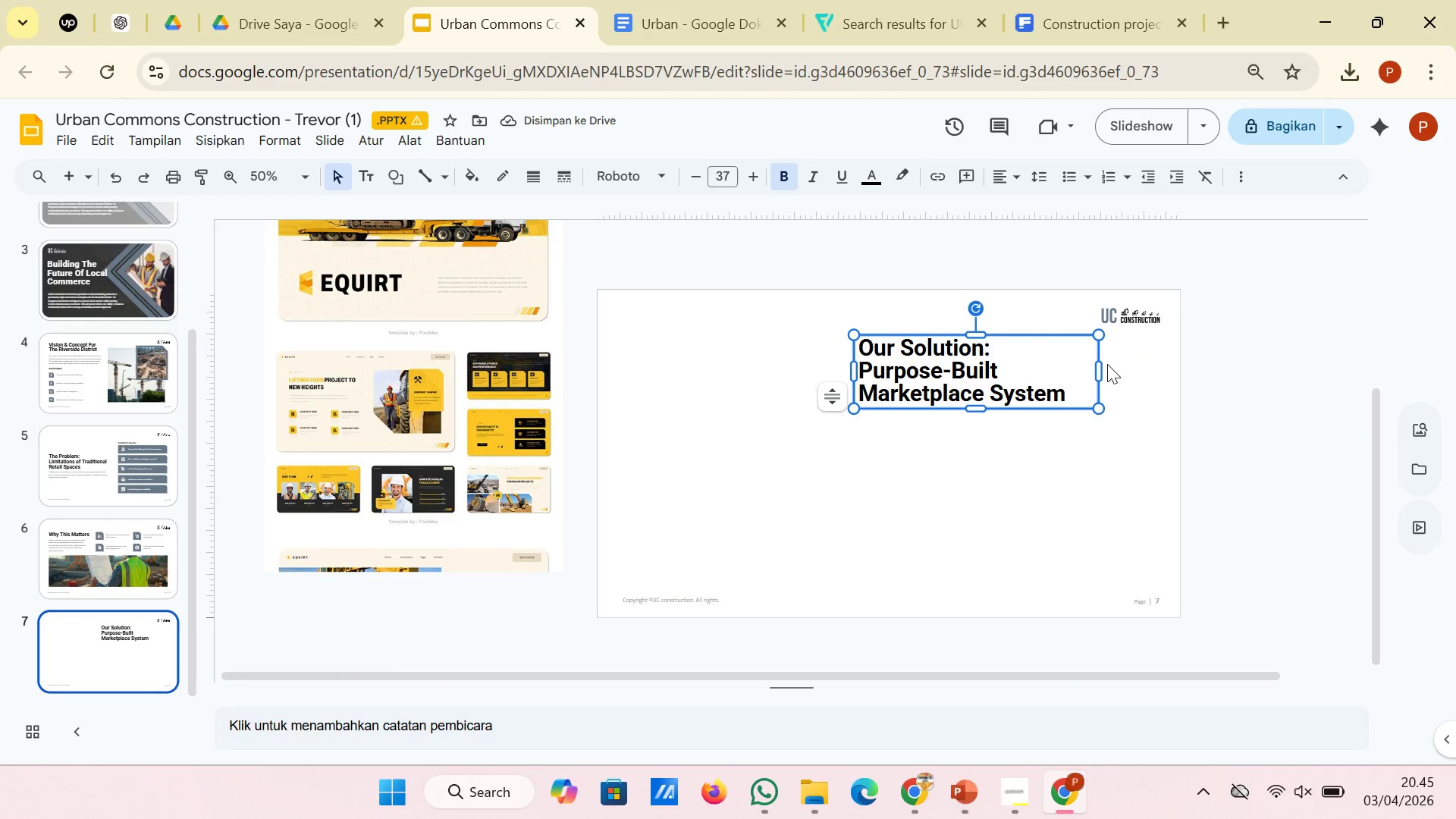 
left_click_drag(start_coordinate=[1100, 371], to_coordinate=[1131, 371])
 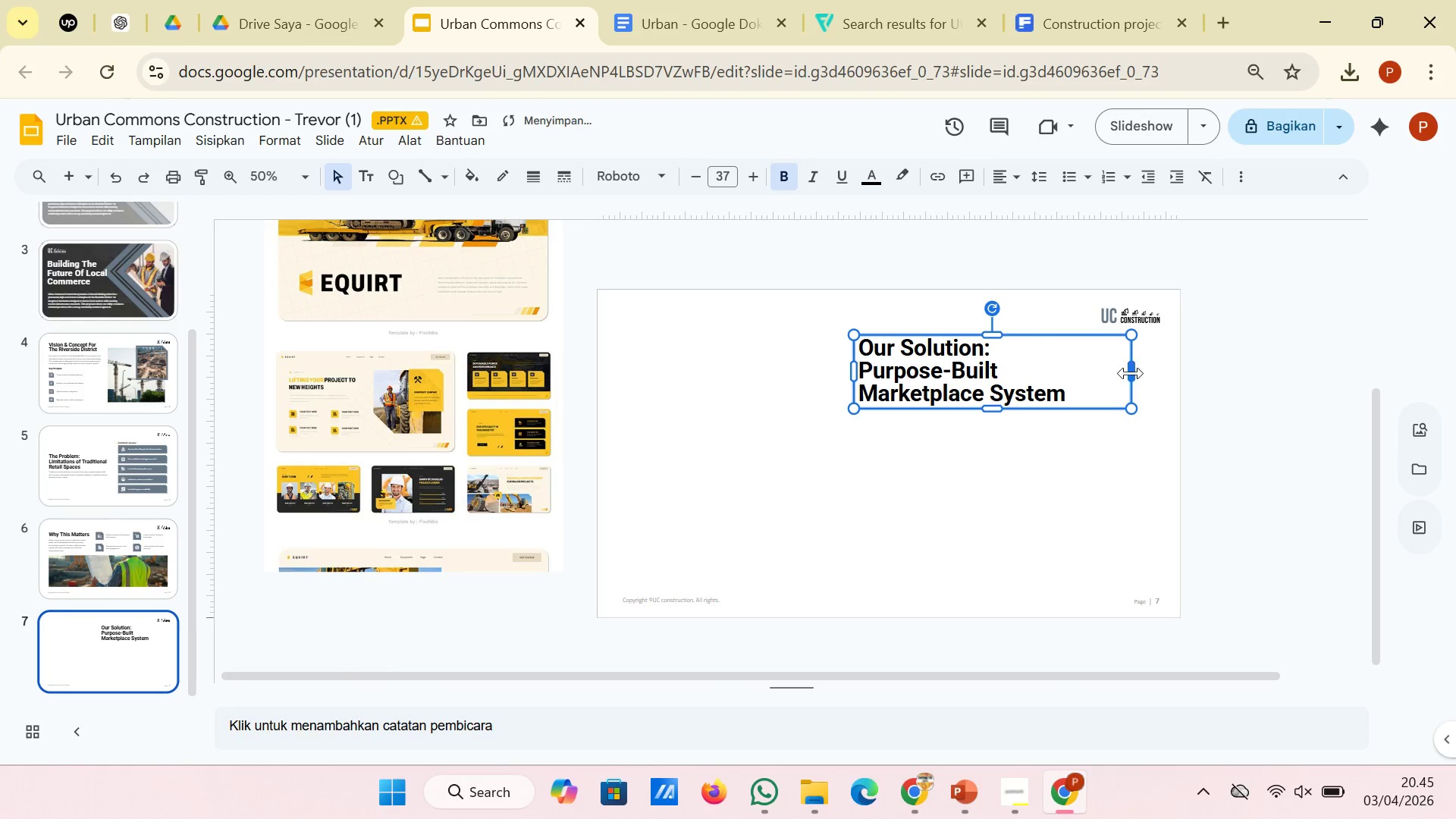 
left_click_drag(start_coordinate=[1131, 373], to_coordinate=[1146, 373])
 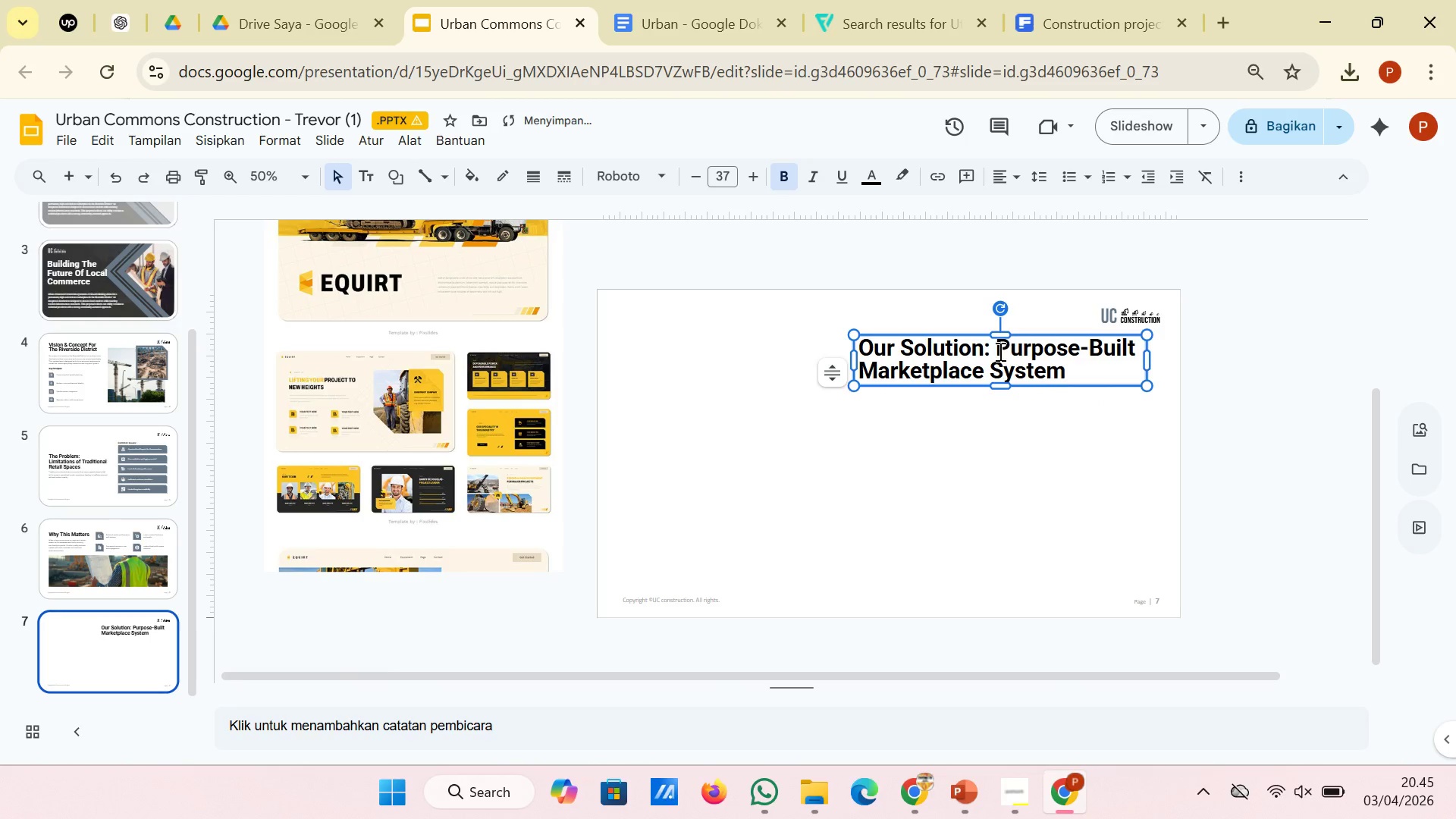 
left_click([999, 351])
 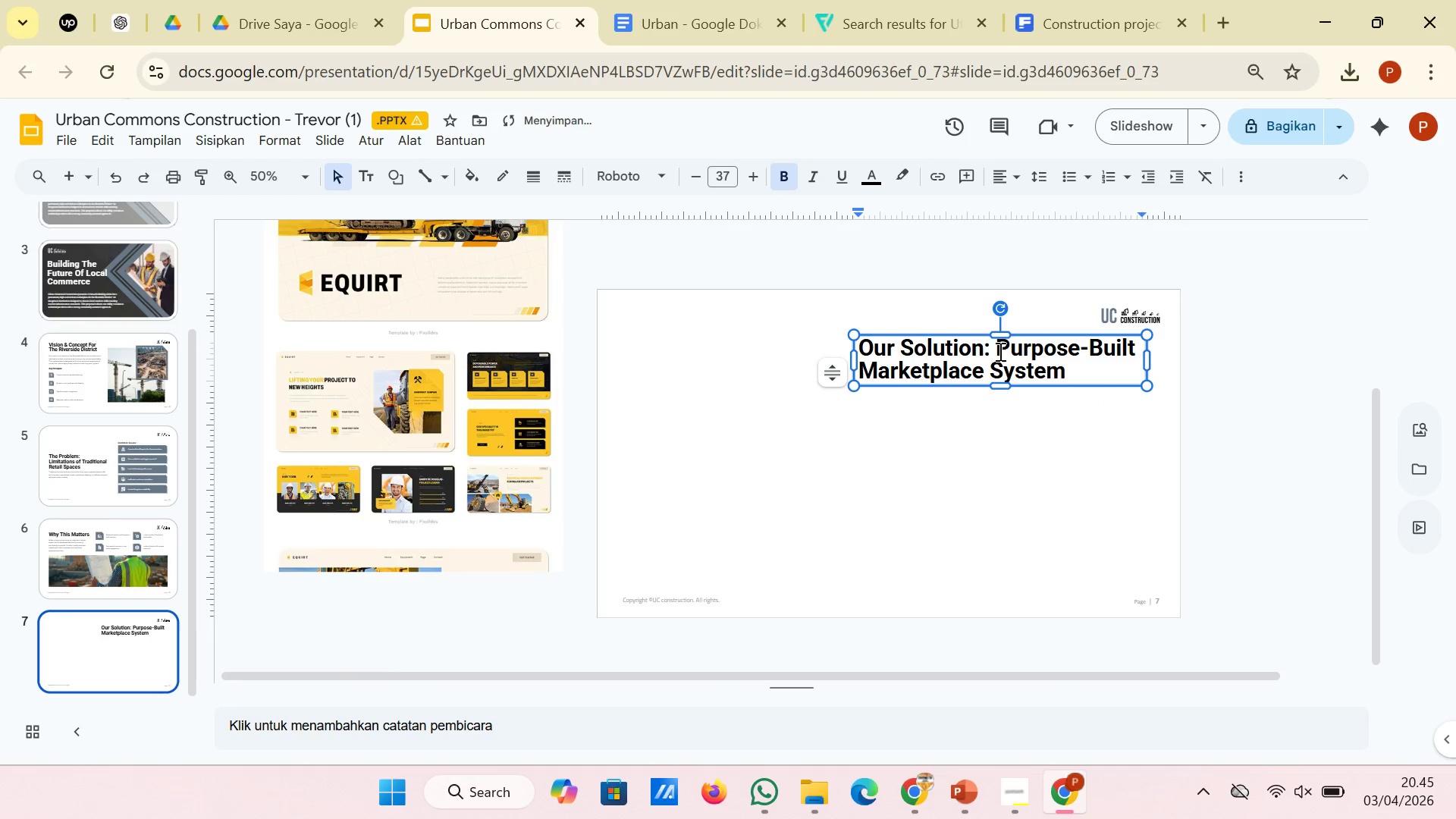 
key(Enter)
 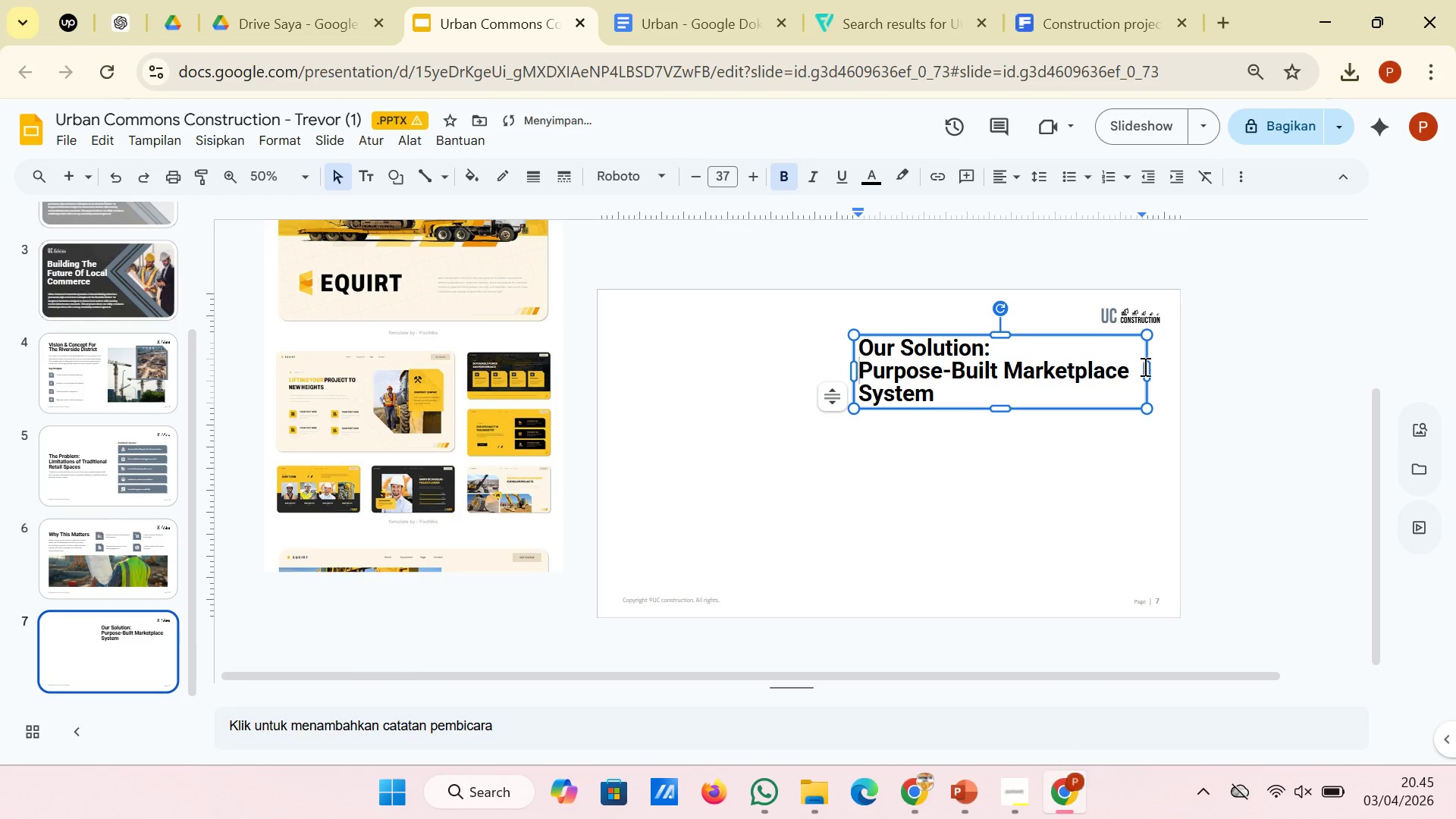 
left_click_drag(start_coordinate=[1146, 370], to_coordinate=[1119, 371])
 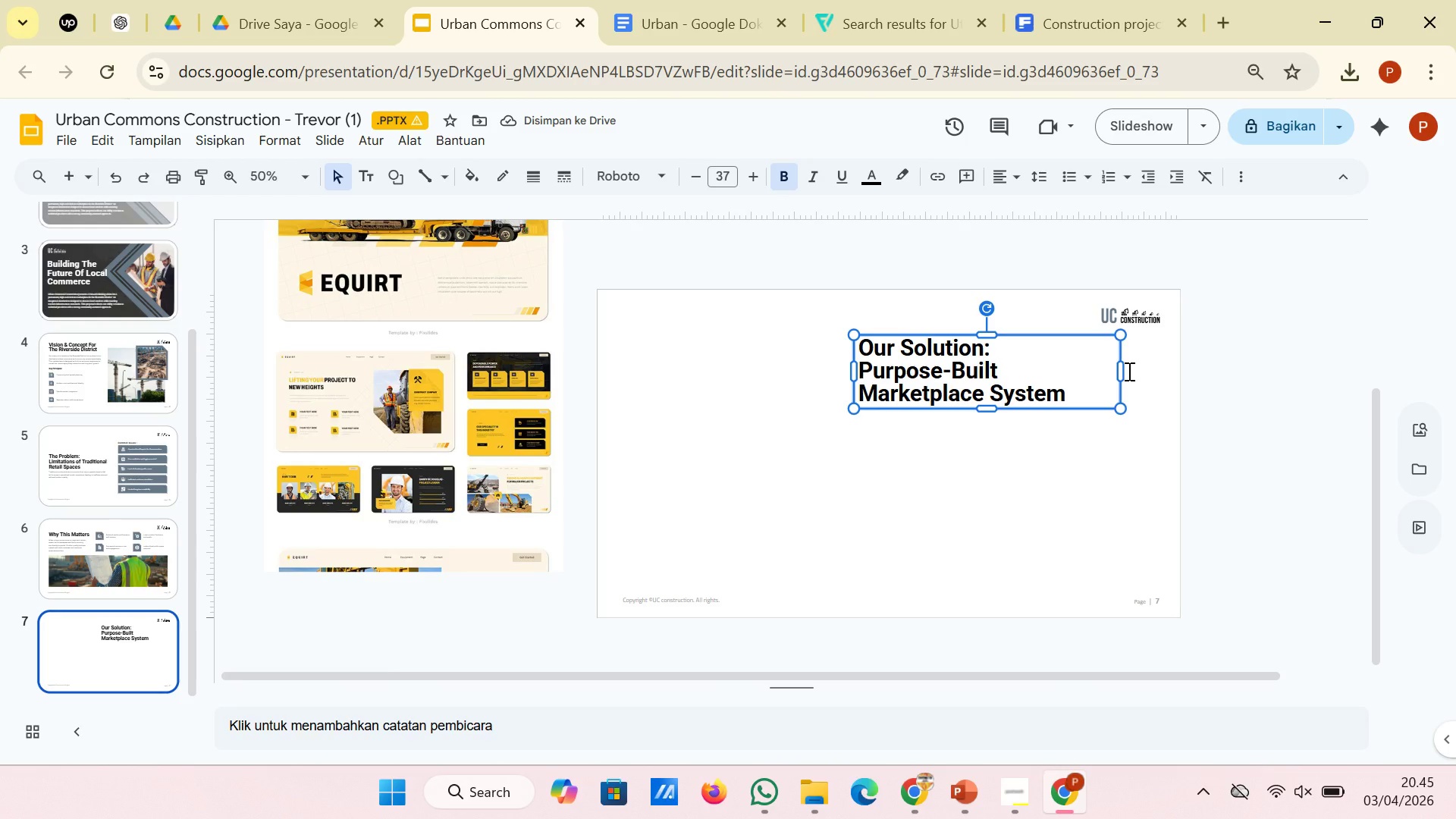 
key(Control+Z)
 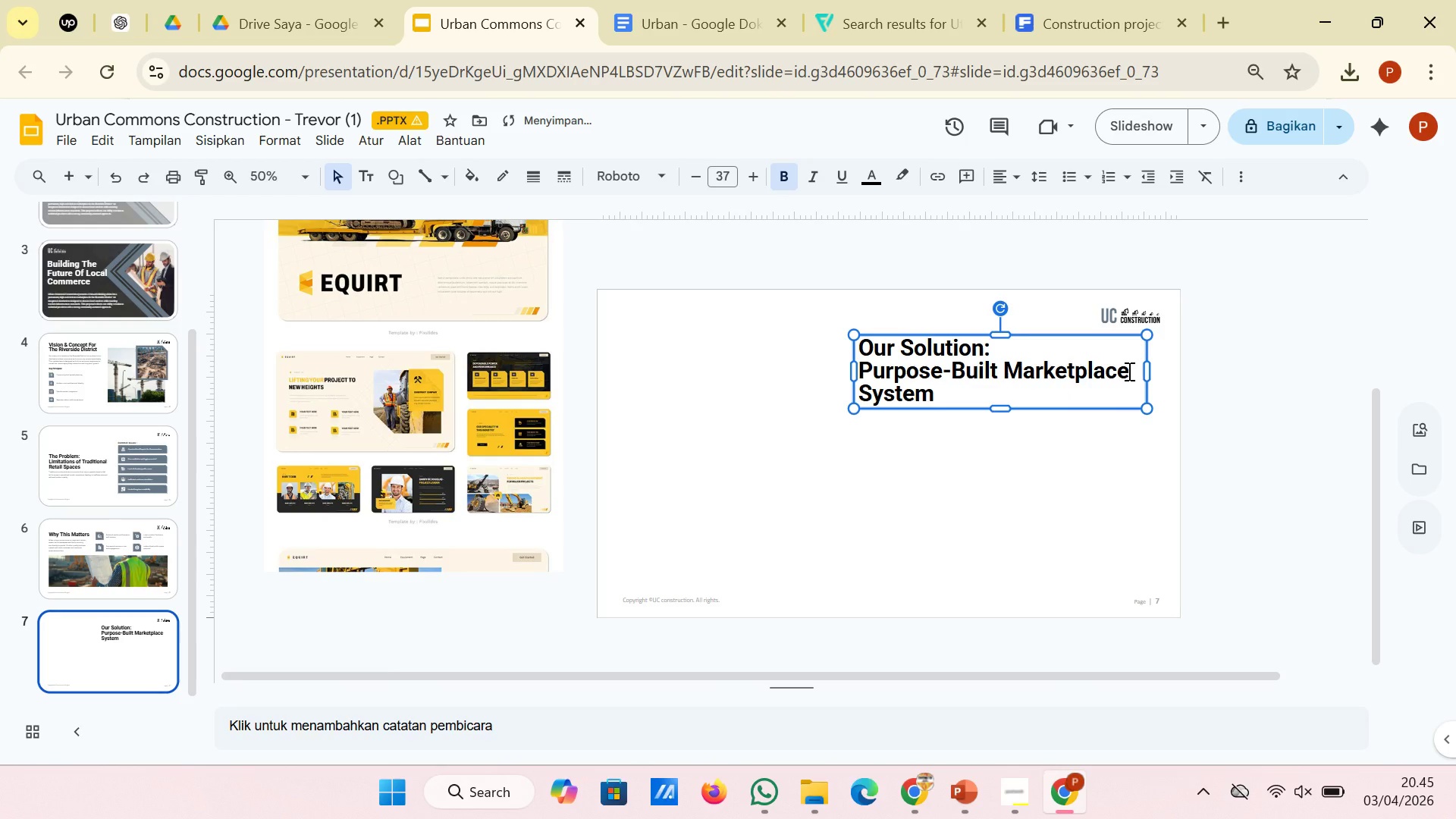 
key(Control+Z)
 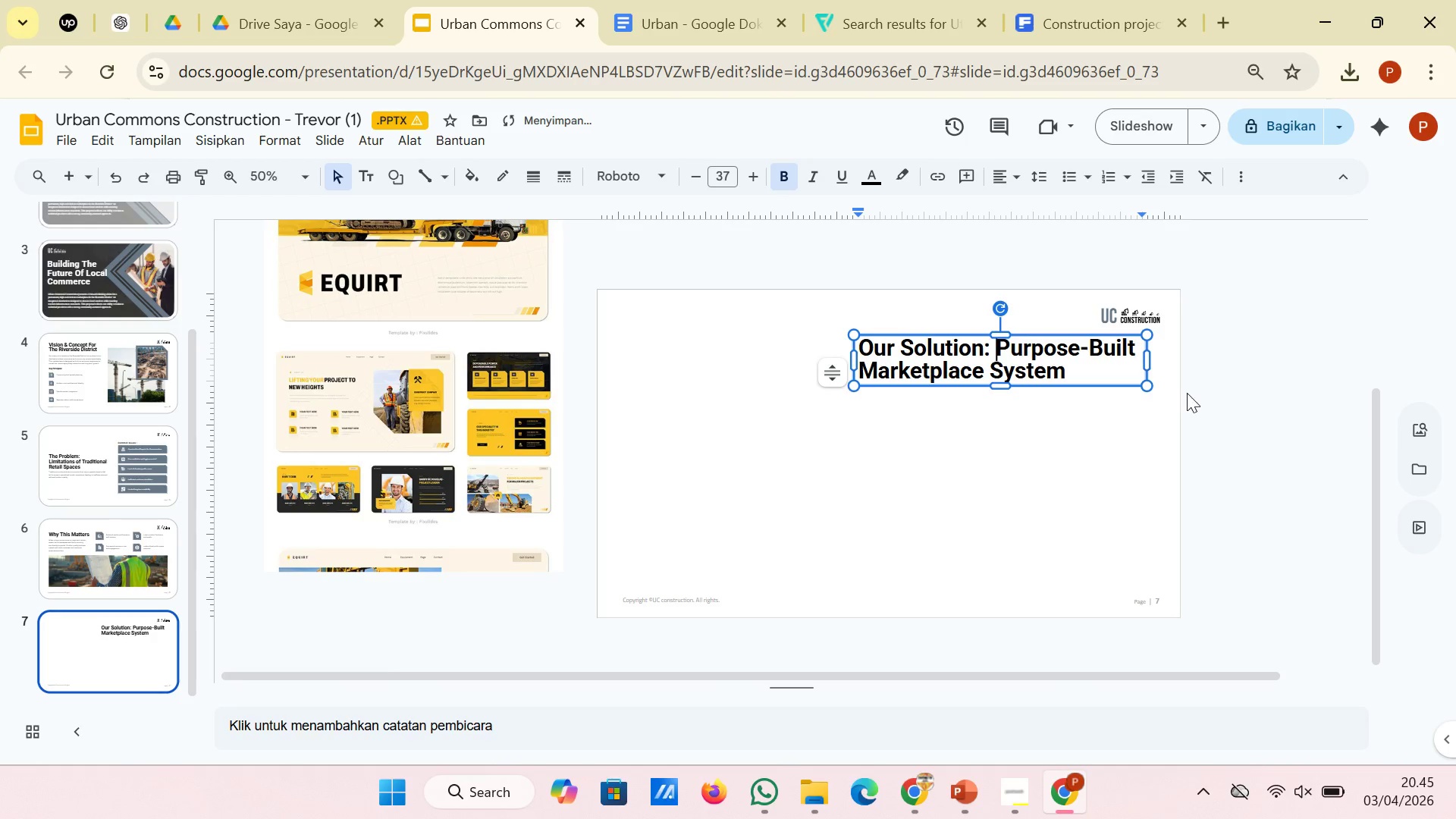 
left_click([1222, 396])
 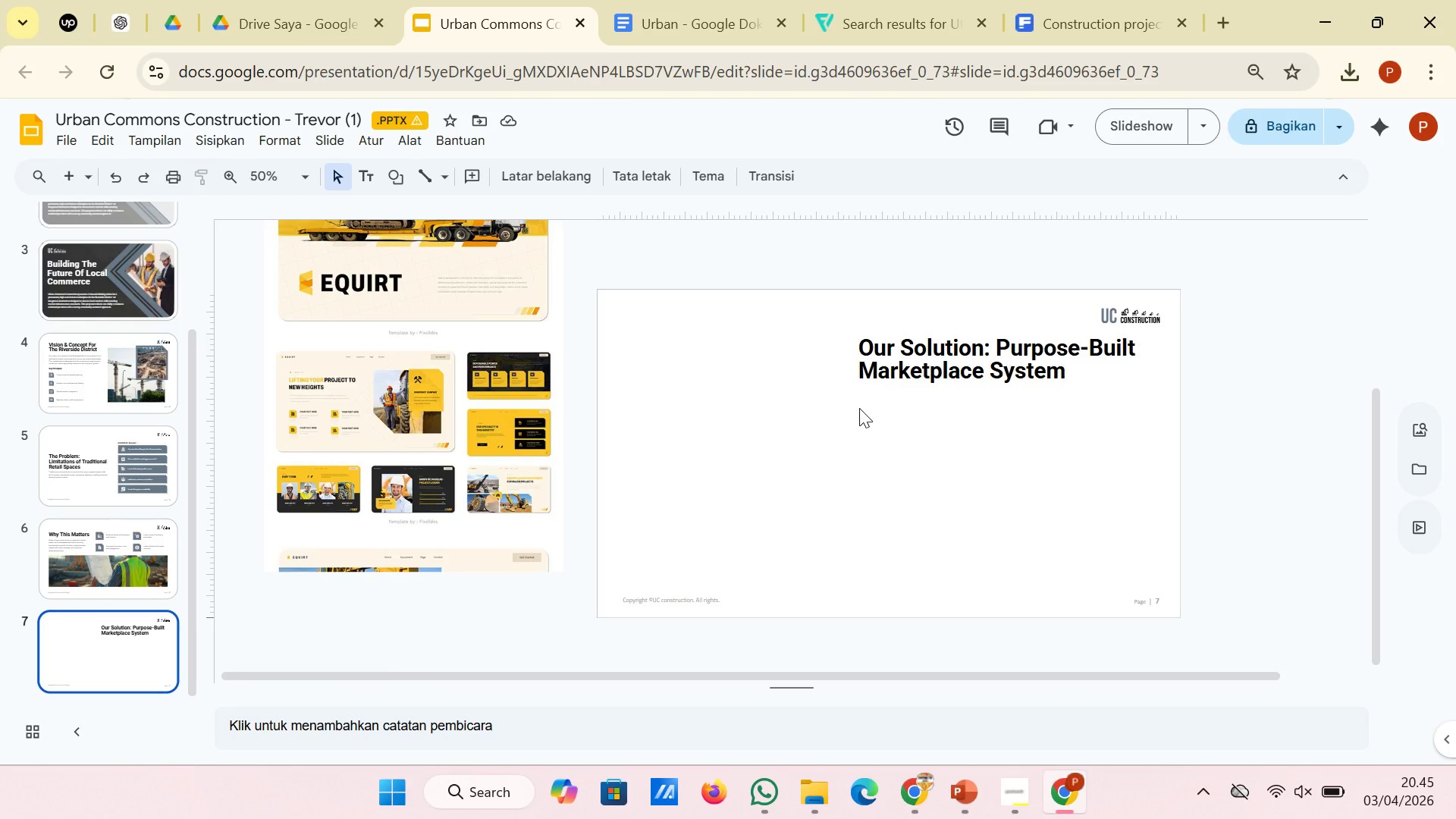 
wait(7.28)
 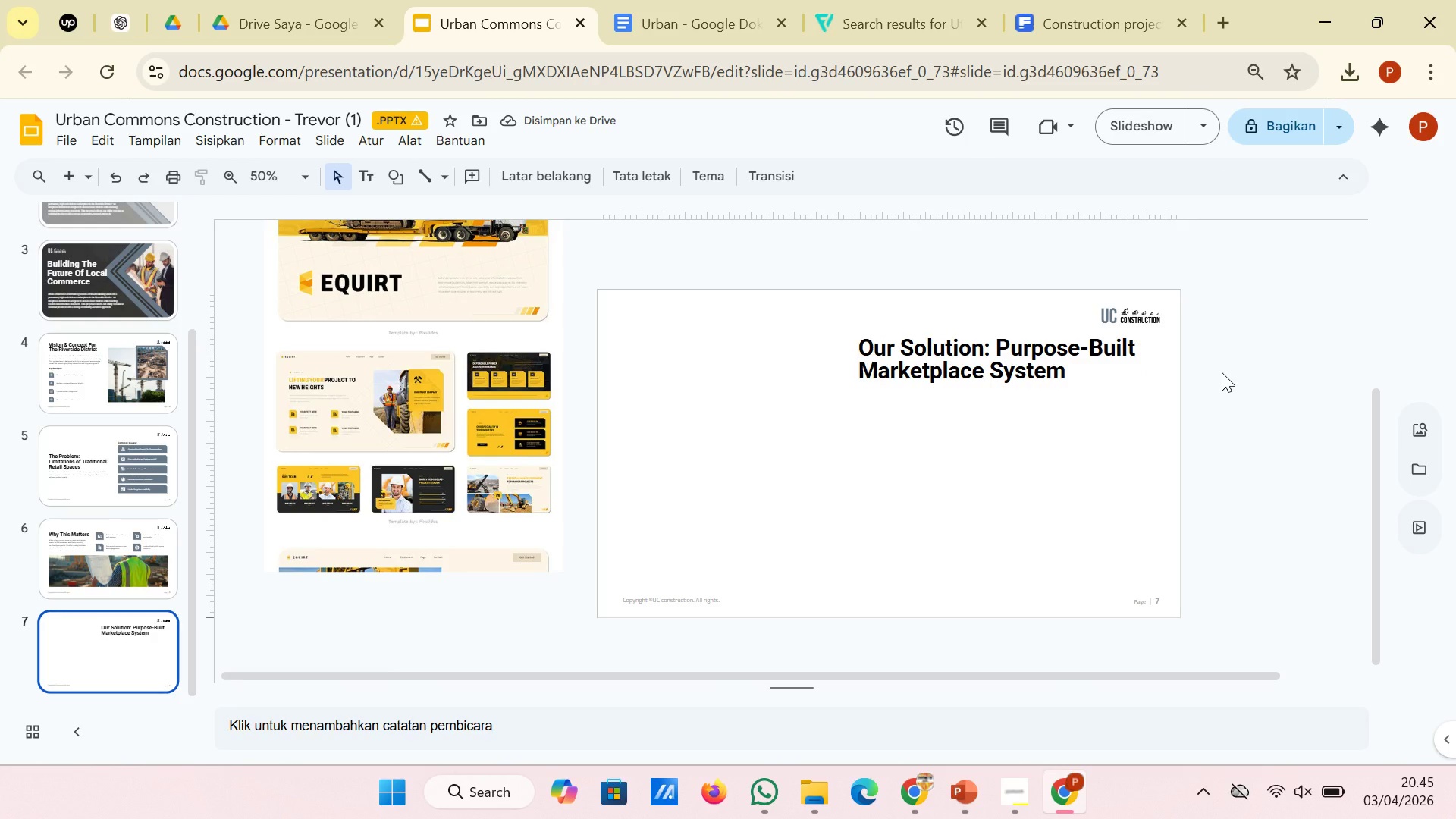 
left_click([672, 9])
 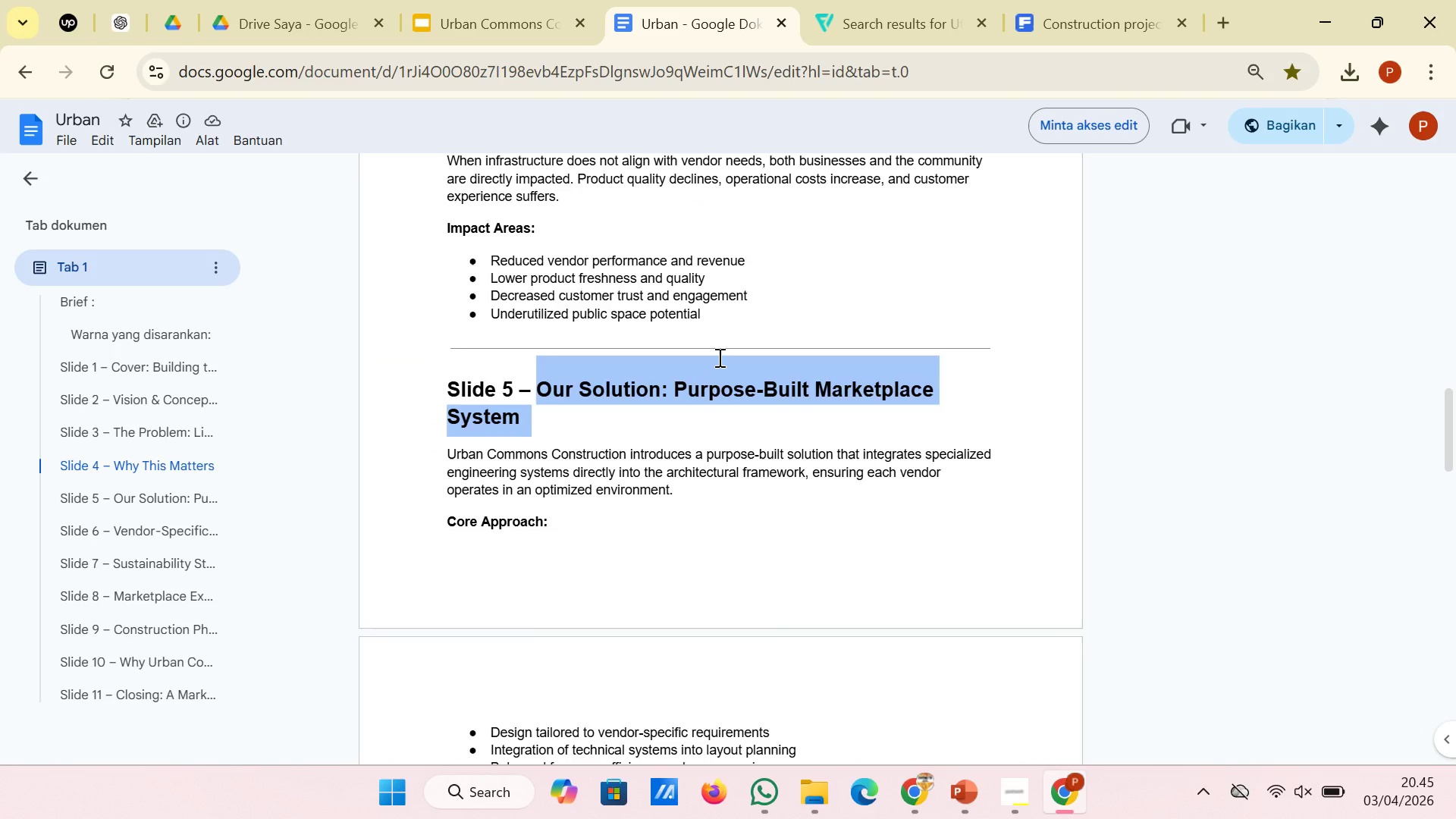 
scroll: coordinate [726, 389], scroll_direction: down, amount: 3.0
 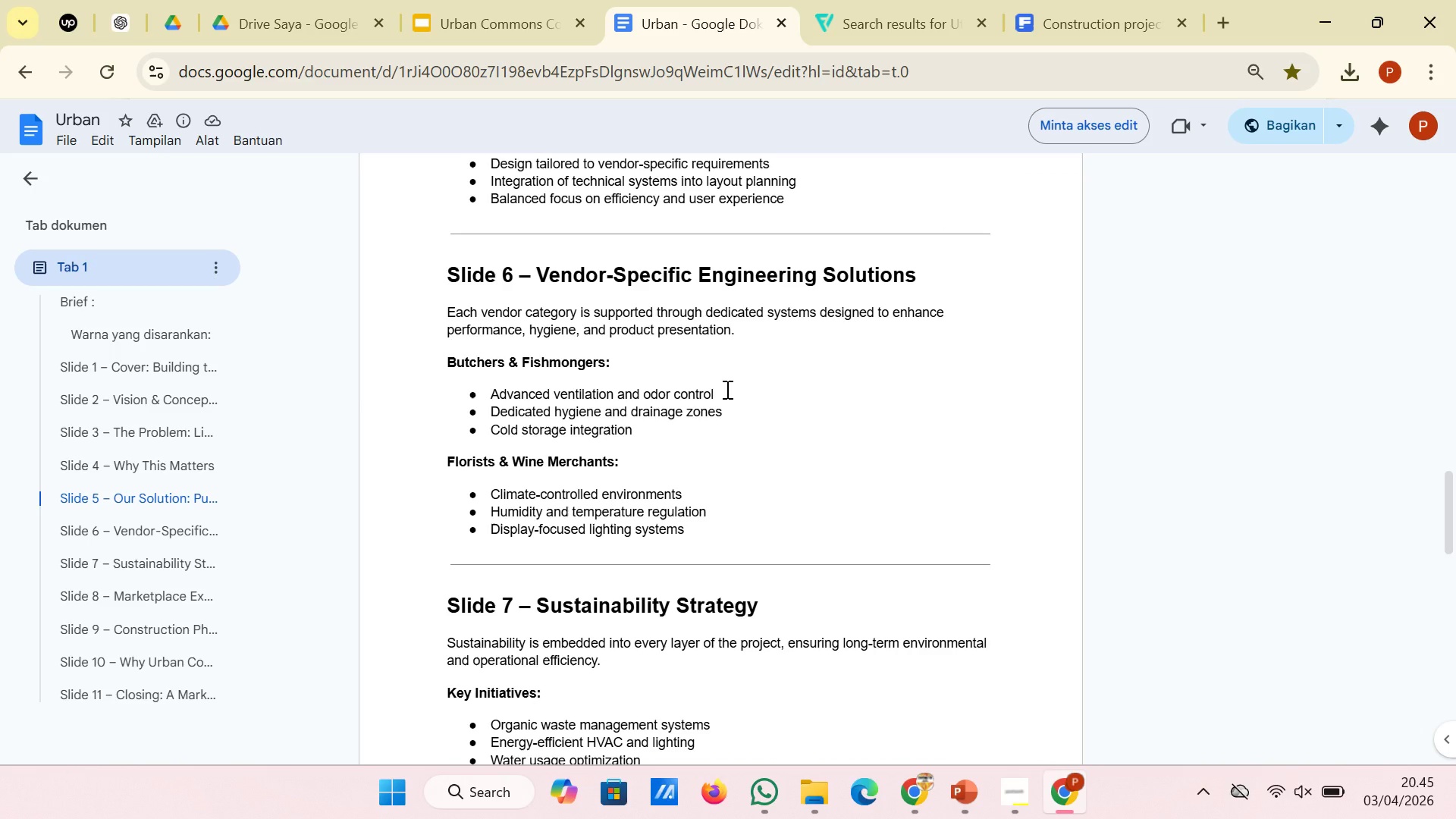 
scroll: coordinate [726, 389], scroll_direction: up, amount: 4.0
 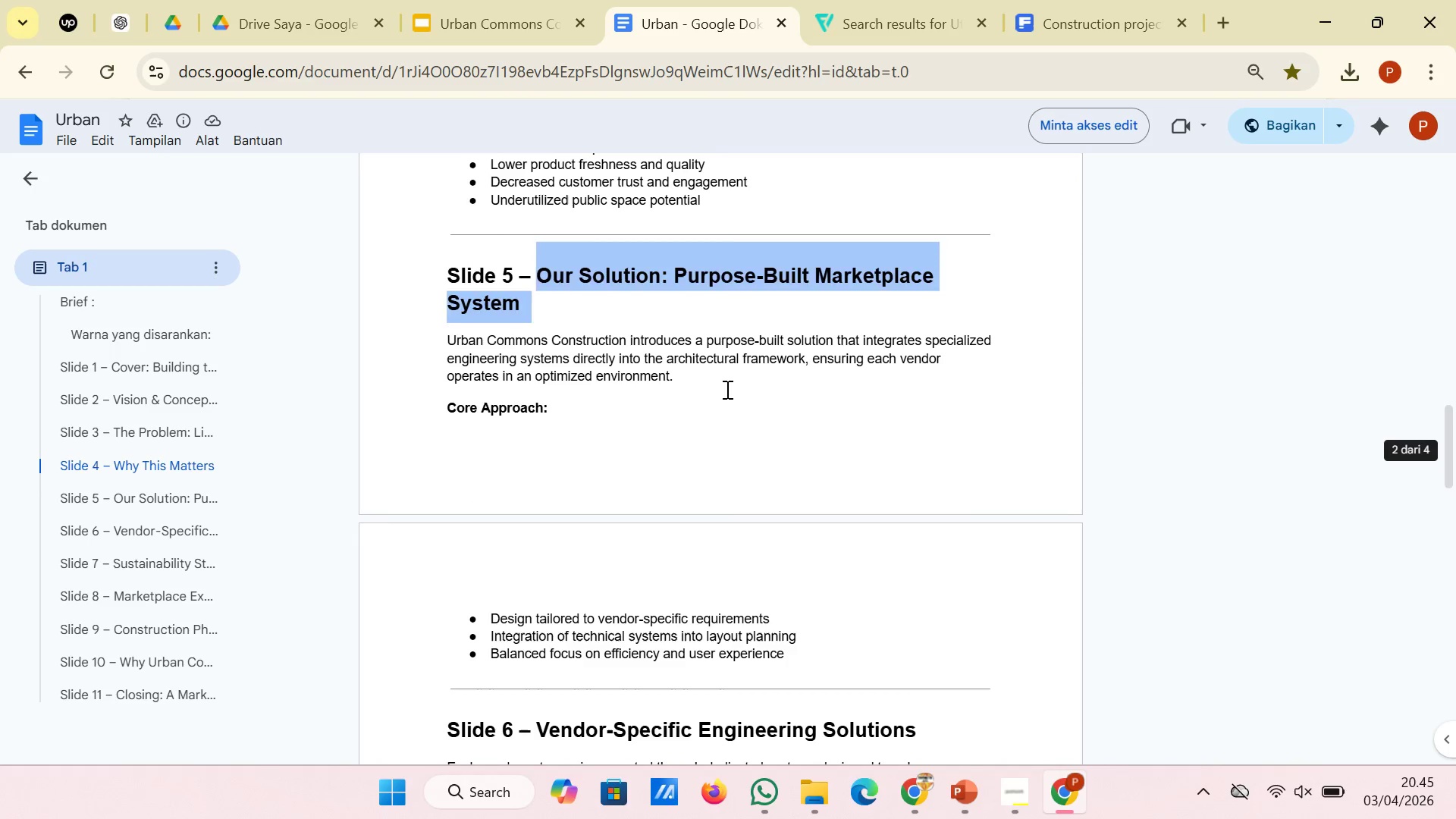 
left_click([726, 389])
 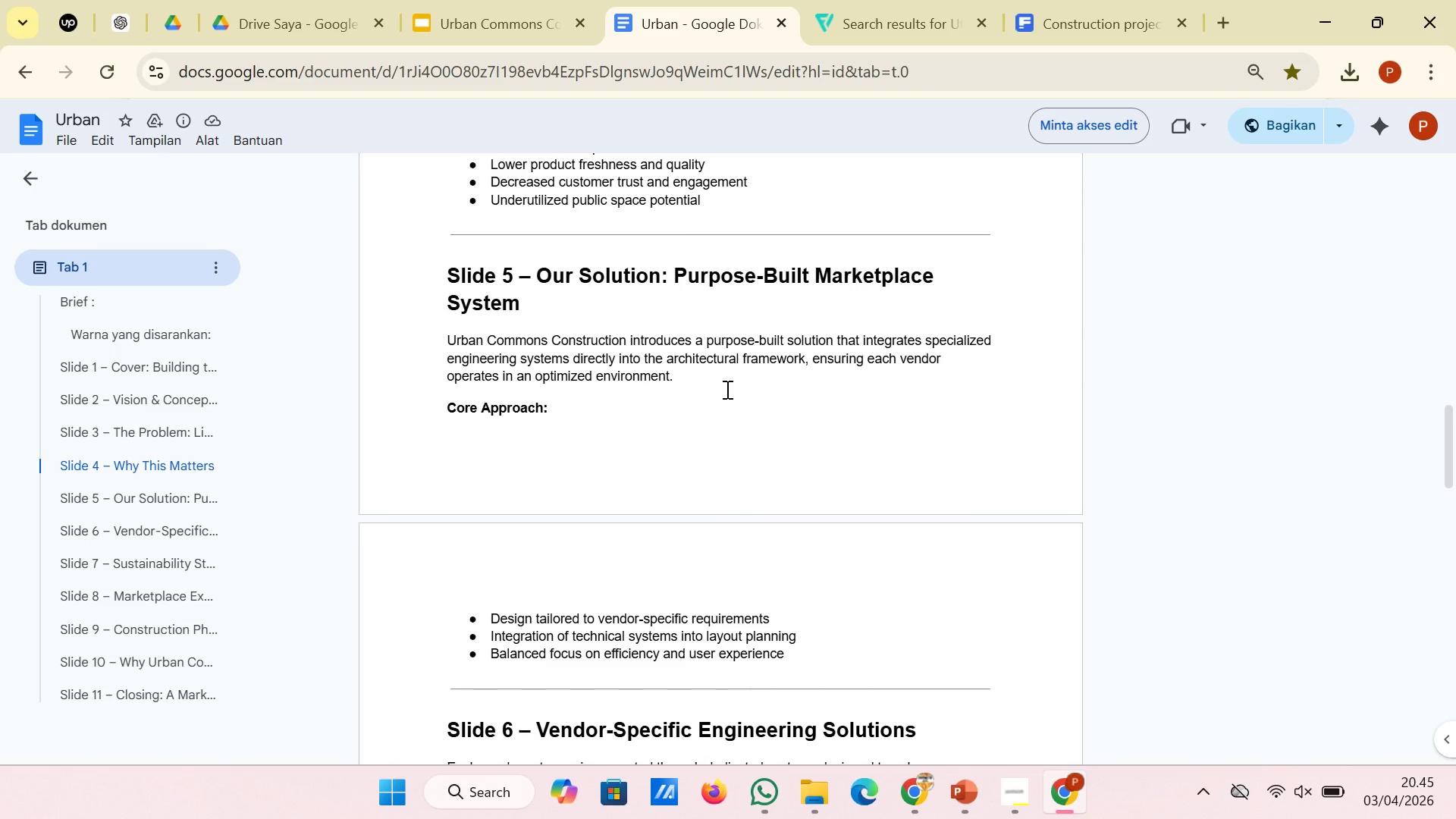 
scroll: coordinate [726, 389], scroll_direction: down, amount: 1.0
 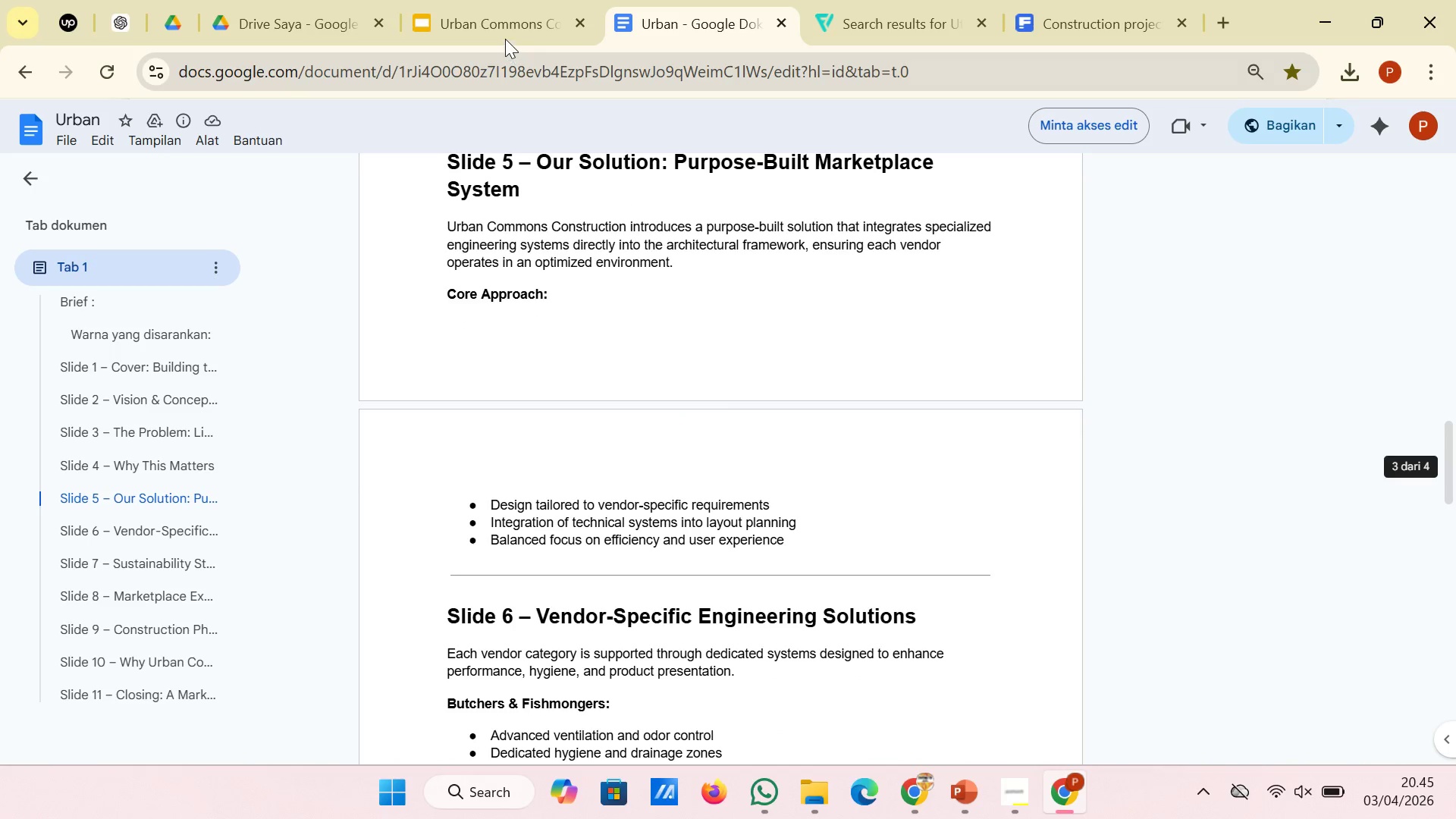 
left_click([505, 39])
 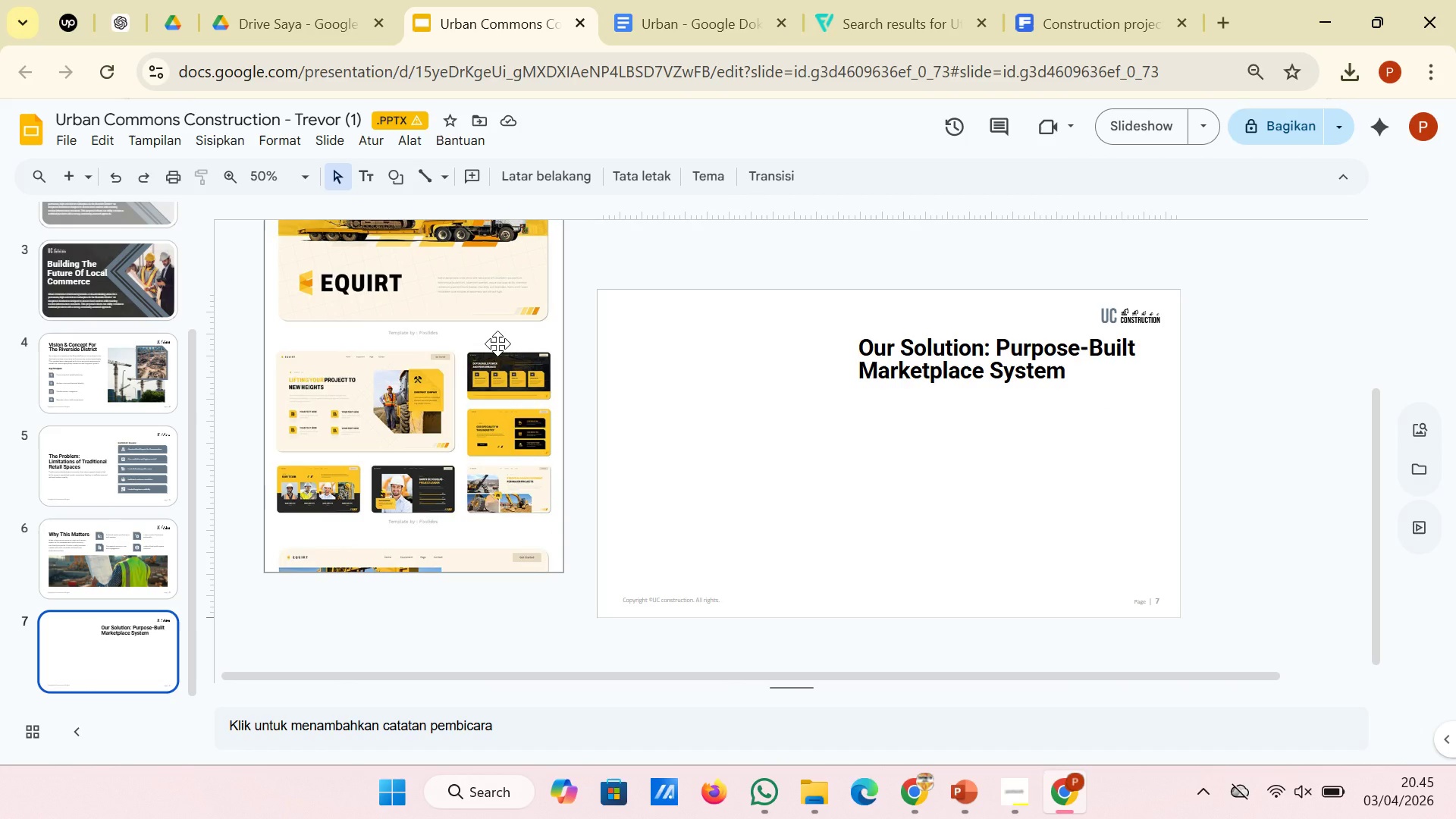 
wait(9.5)
 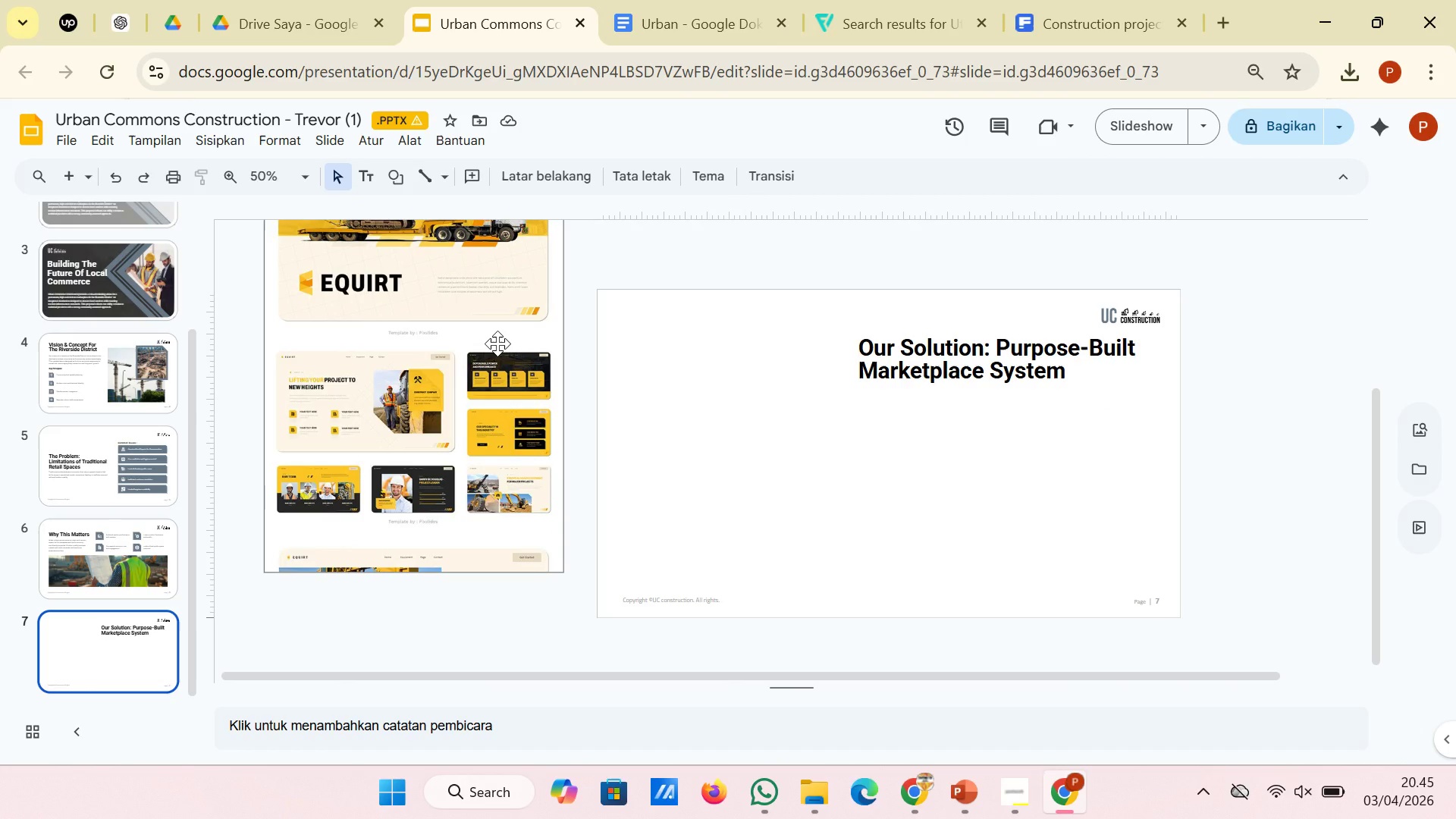 
left_click([1093, 382])
 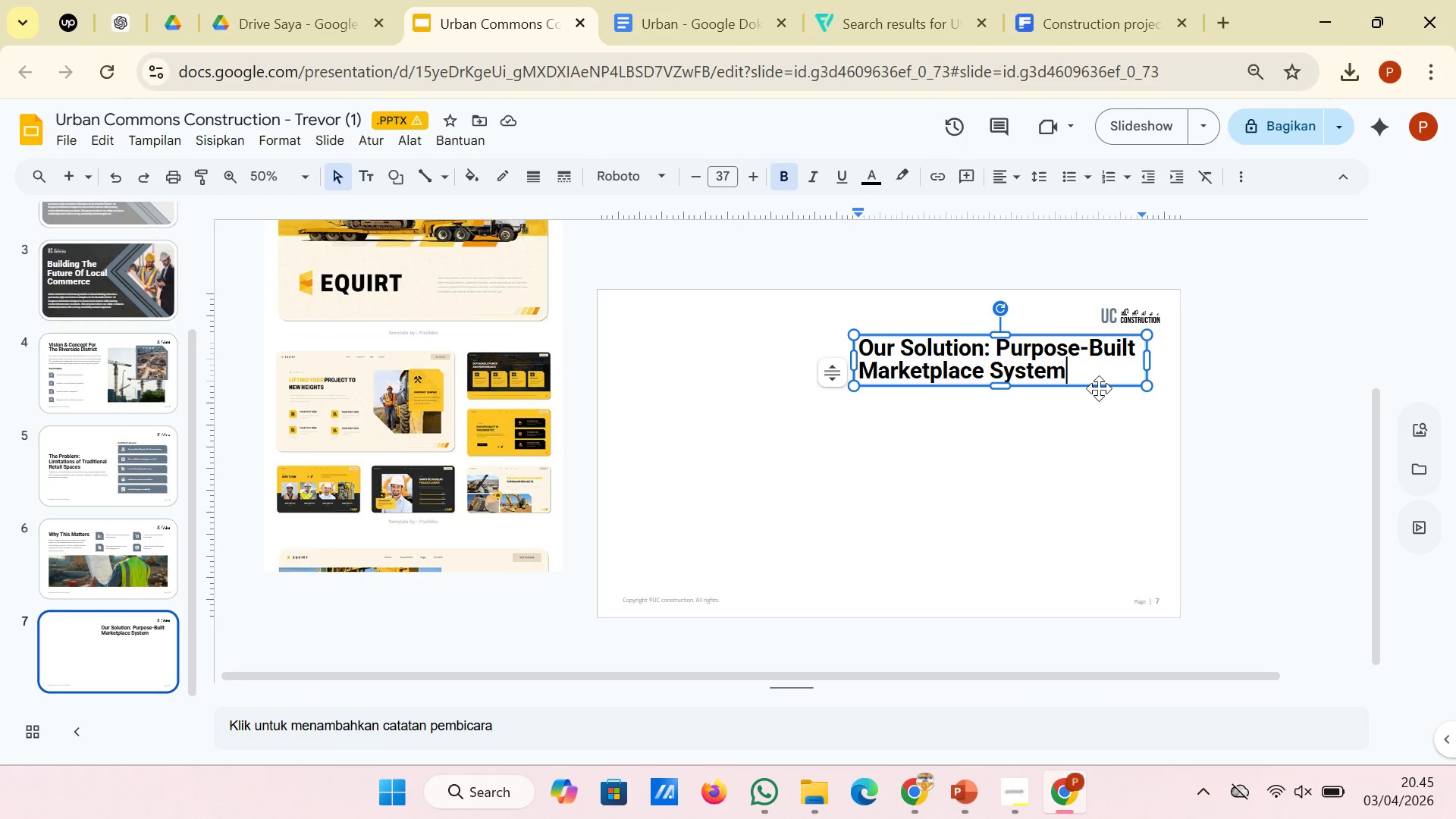 
left_click([1100, 388])
 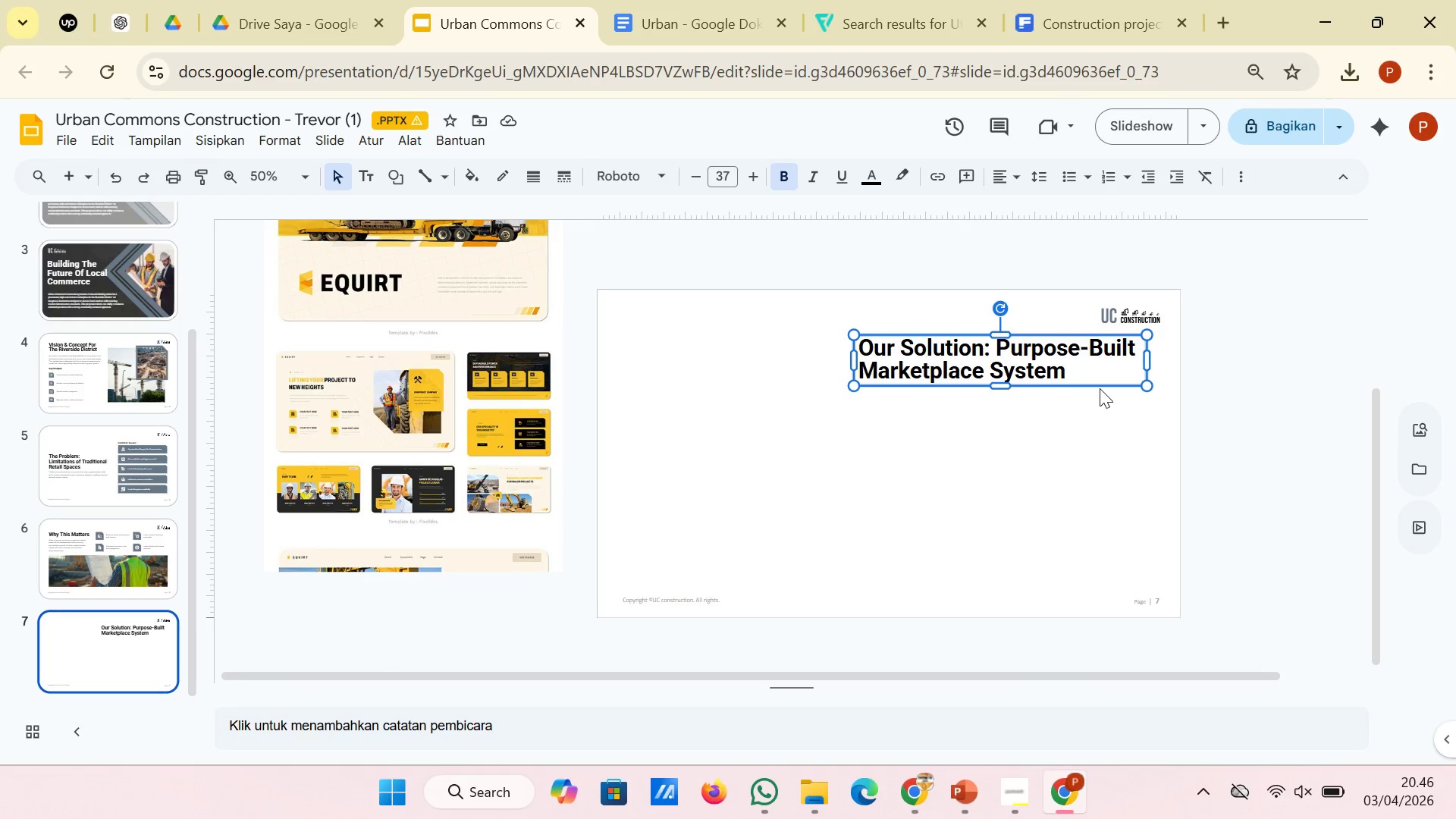 
left_click_drag(start_coordinate=[1100, 388], to_coordinate=[1094, 388])
 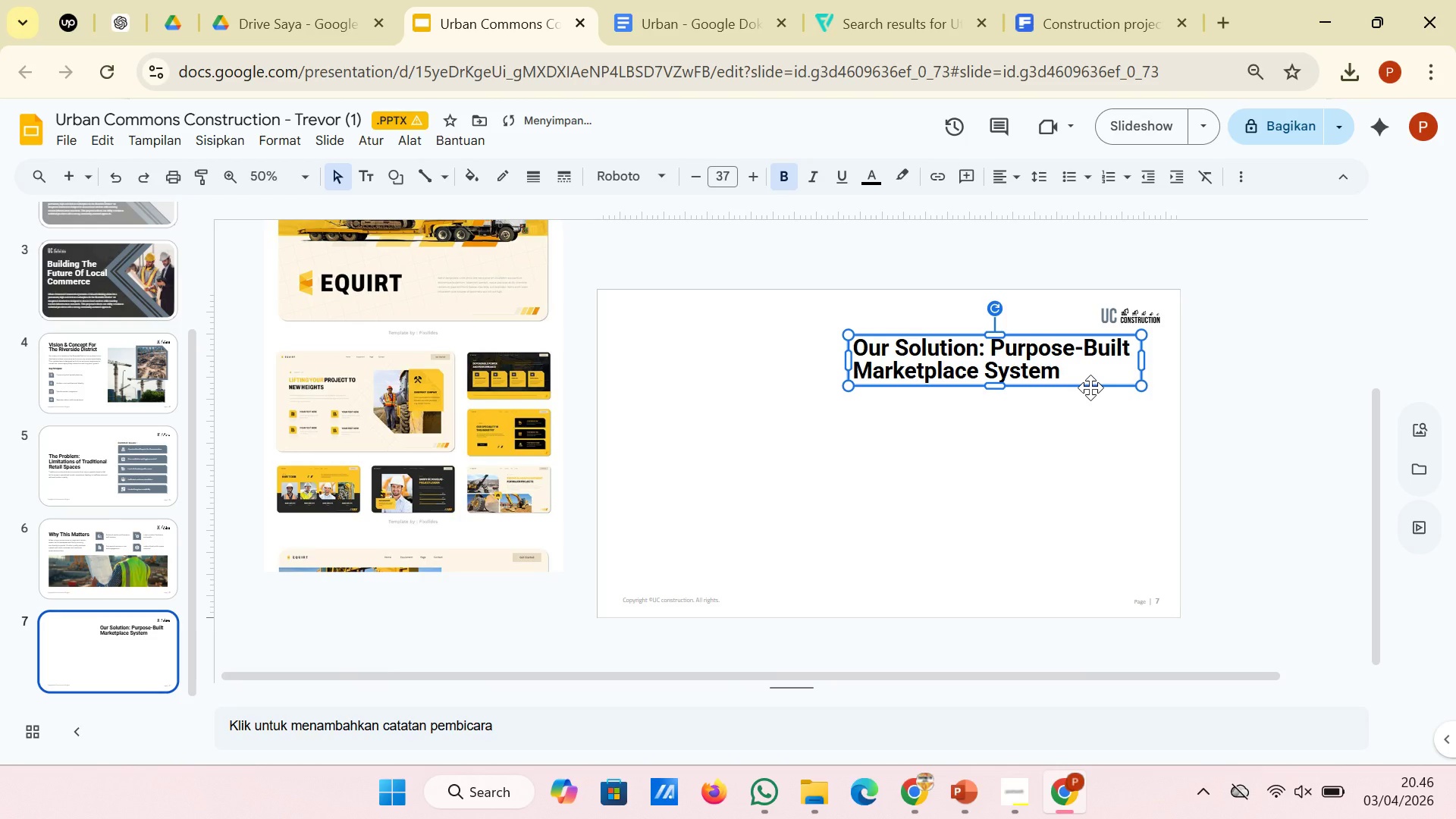 
left_click_drag(start_coordinate=[1090, 388], to_coordinate=[871, 388])
 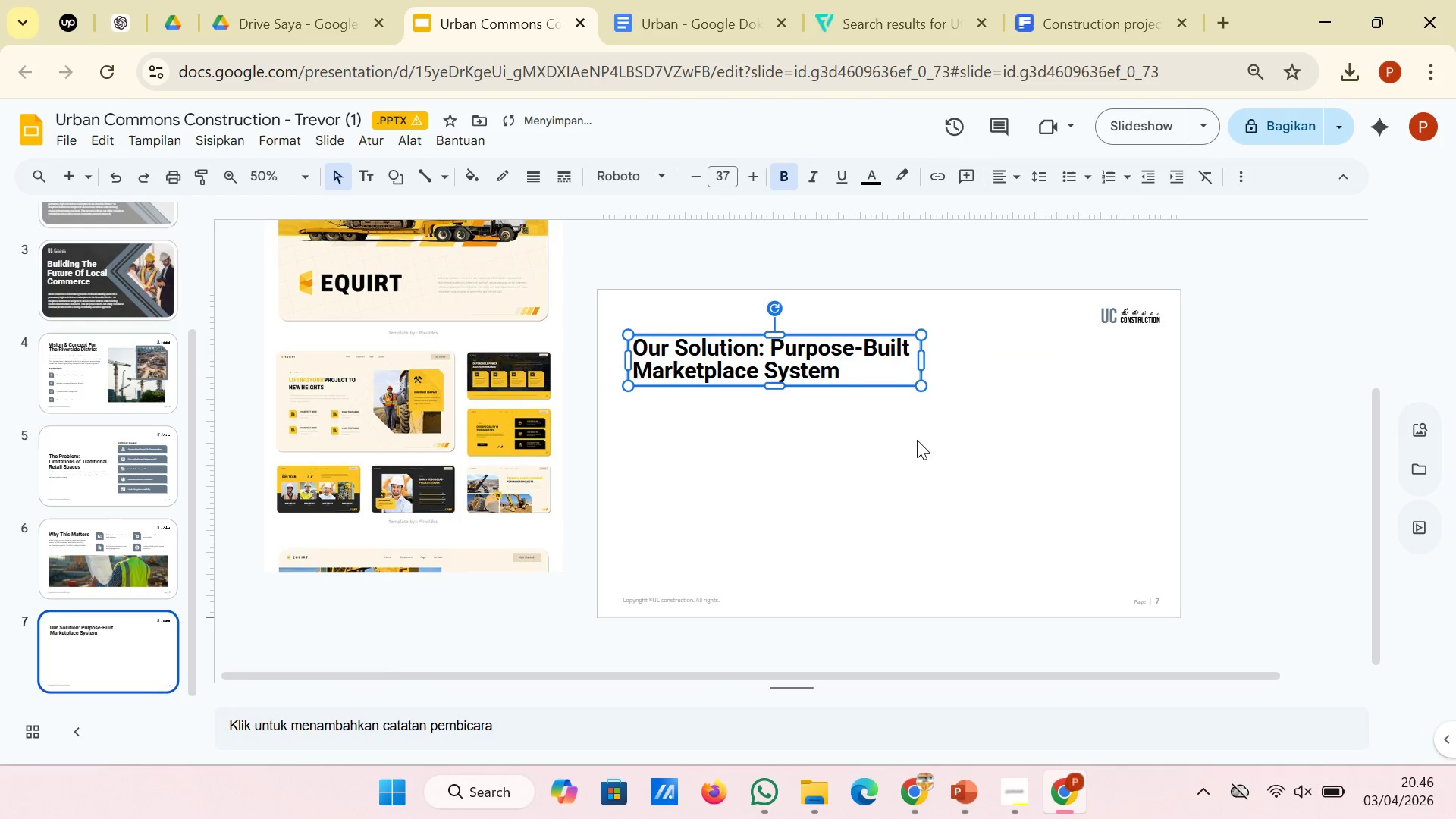 
left_click([924, 448])
 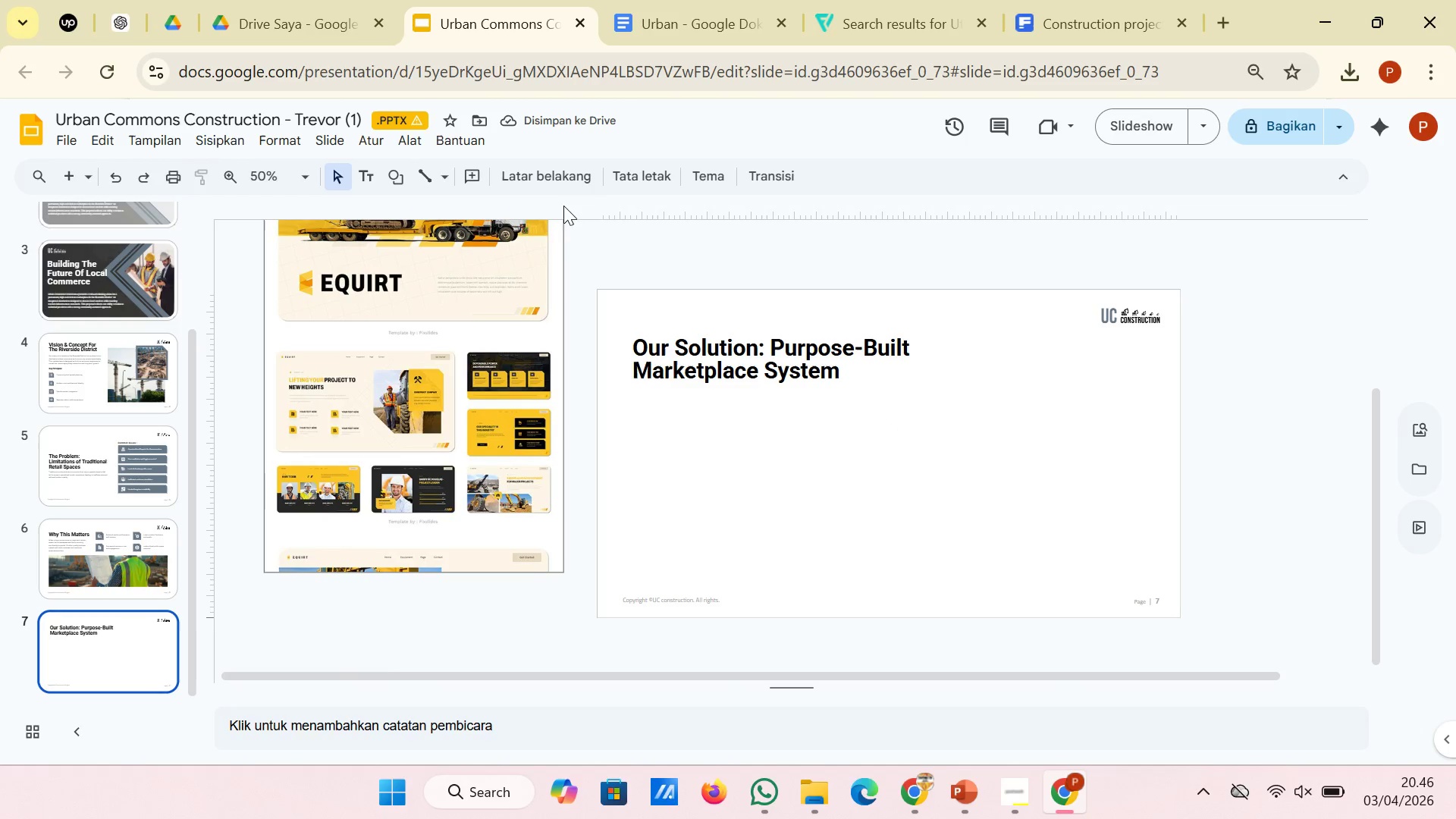 
left_click([403, 181])
 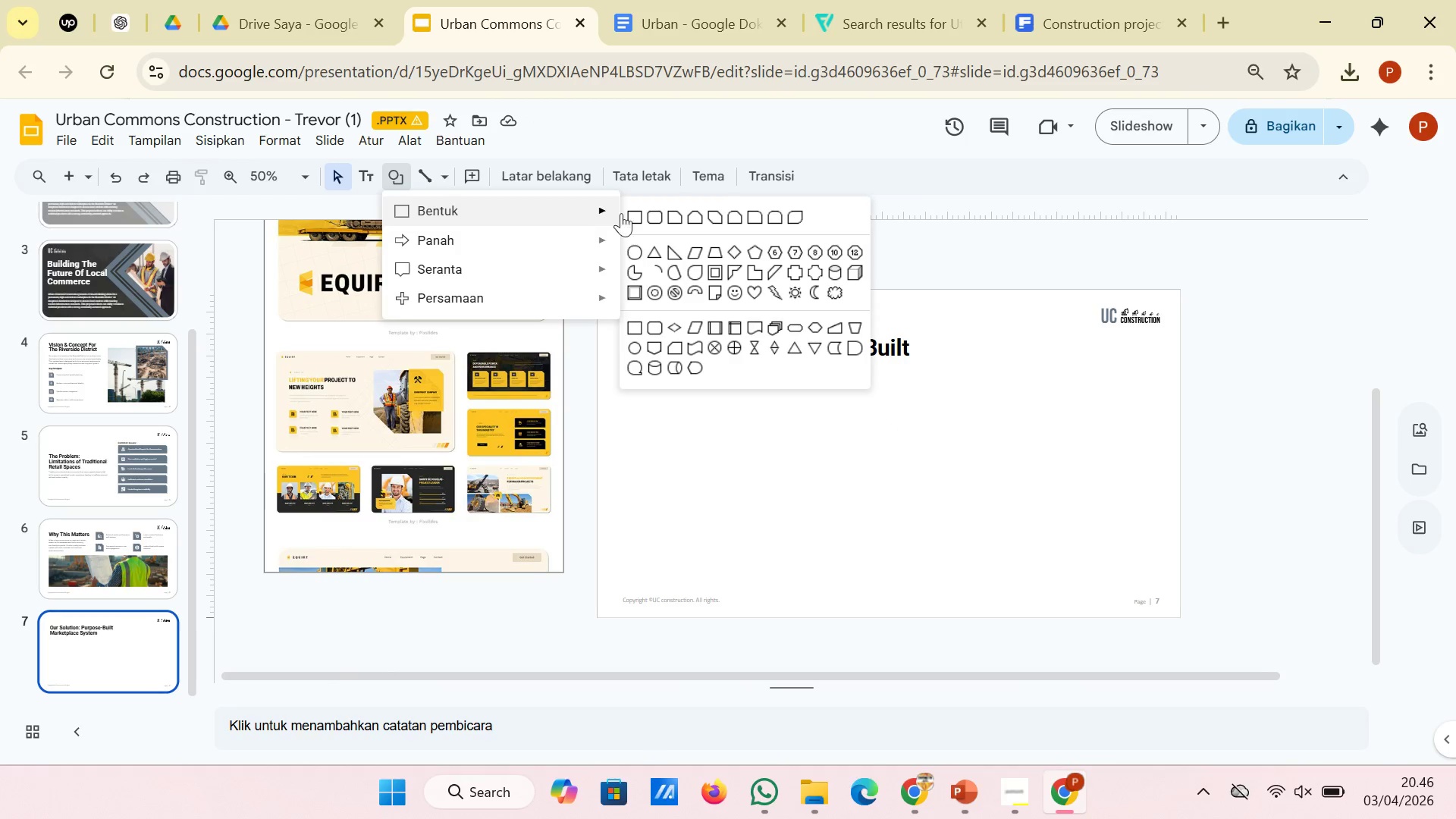 
left_click([673, 218])
 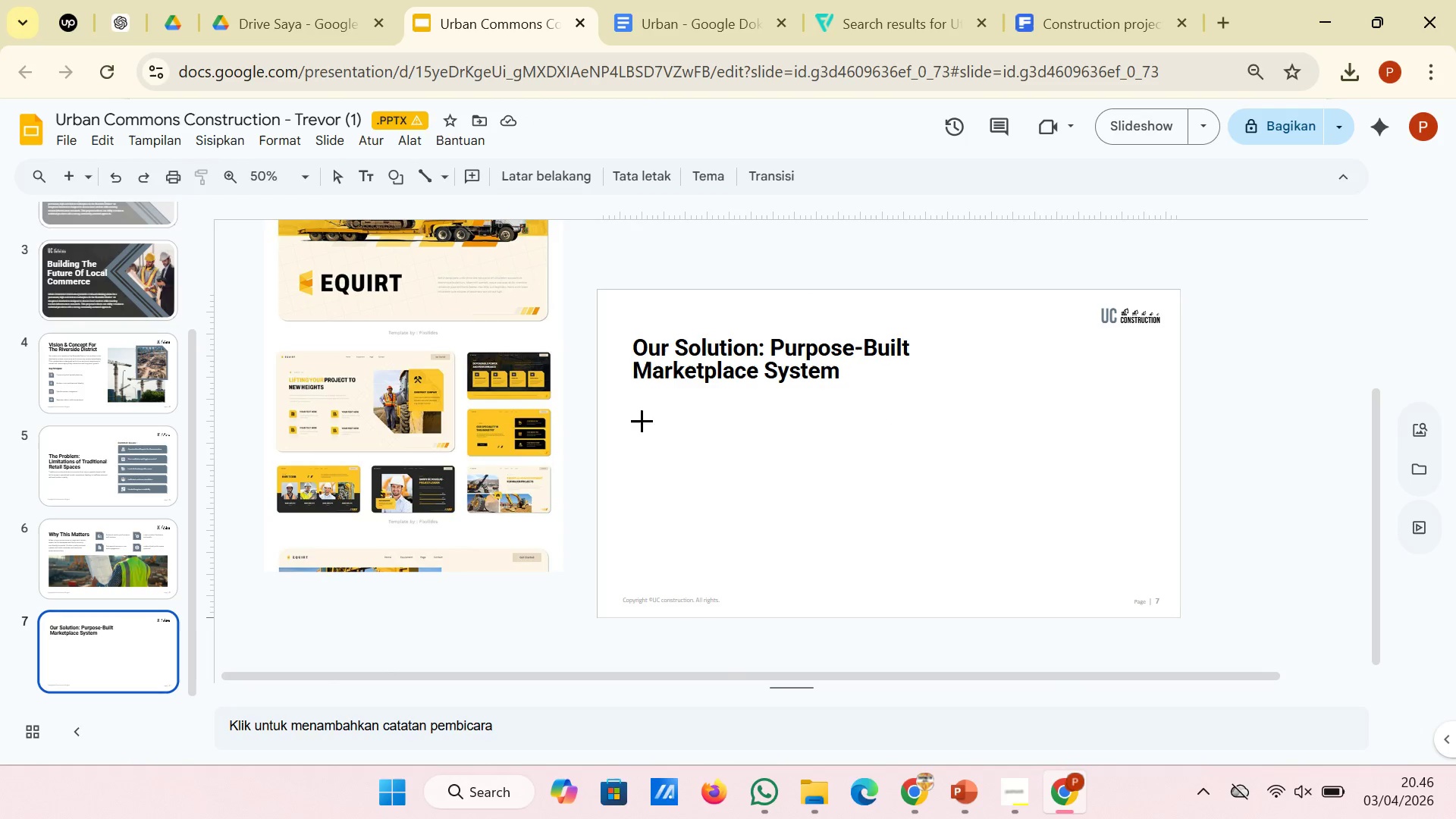 
left_click_drag(start_coordinate=[641, 393], to_coordinate=[870, 447])
 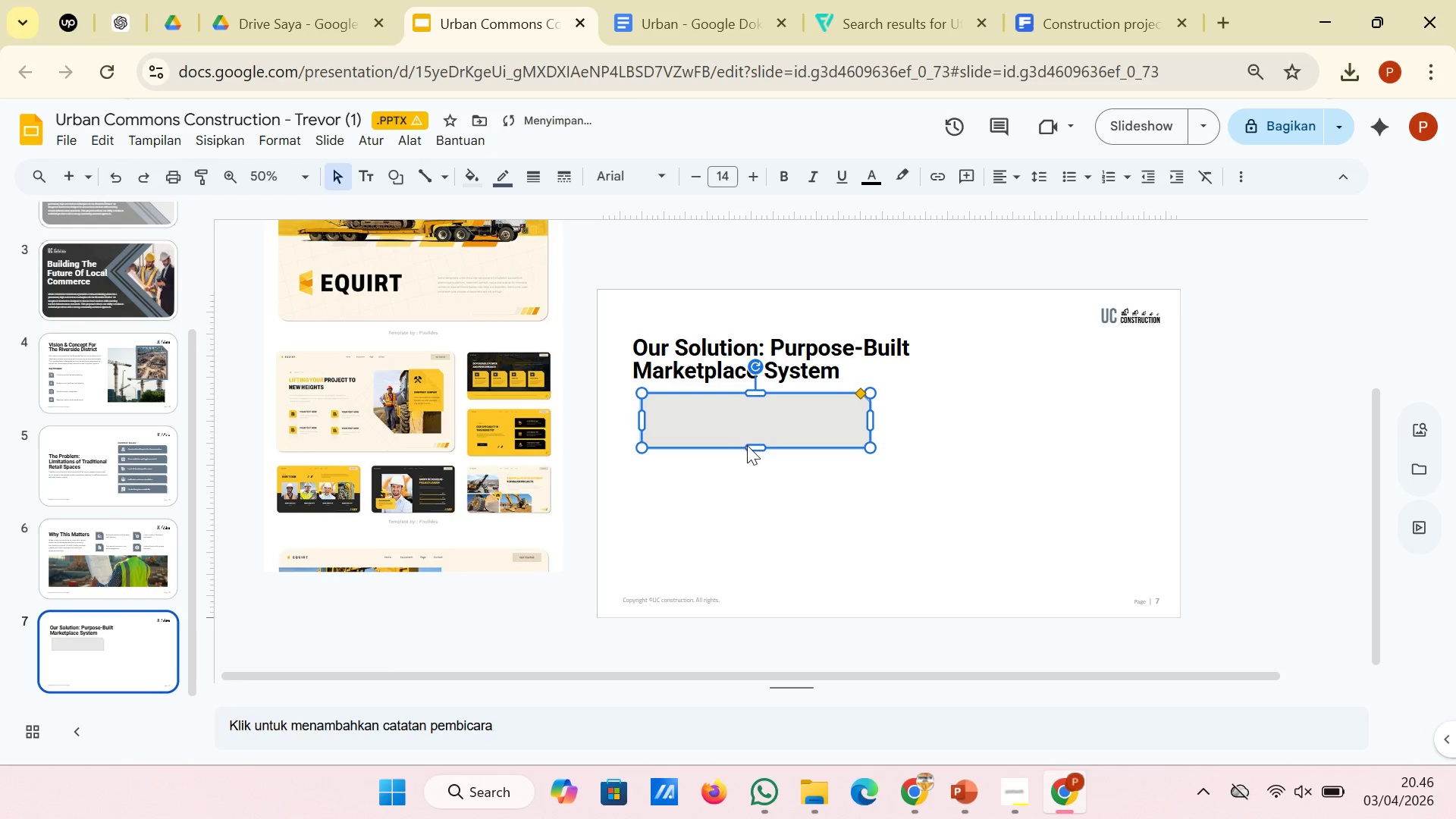 
left_click_drag(start_coordinate=[756, 446], to_coordinate=[755, 432])
 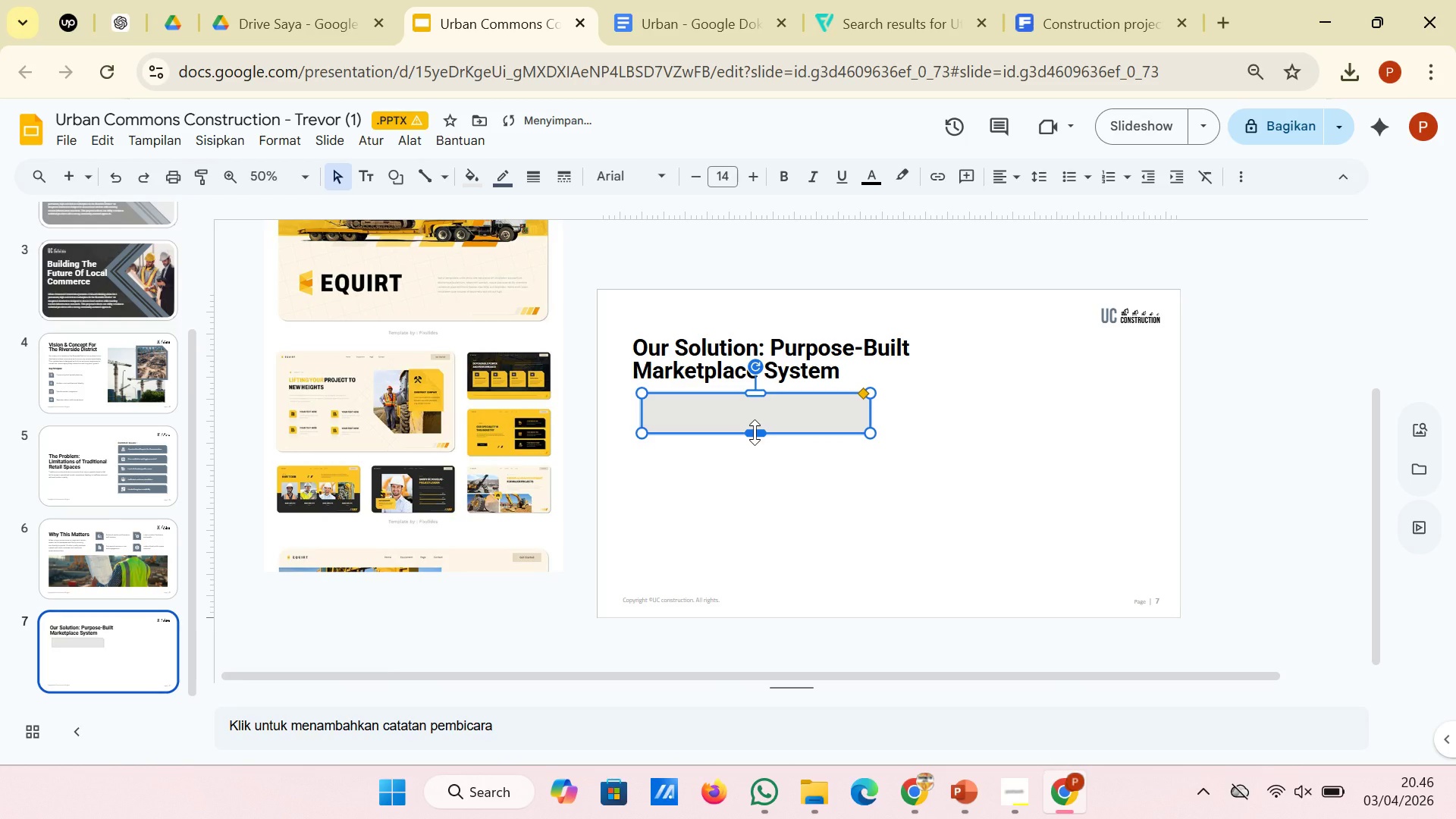 
key(Control+D)
 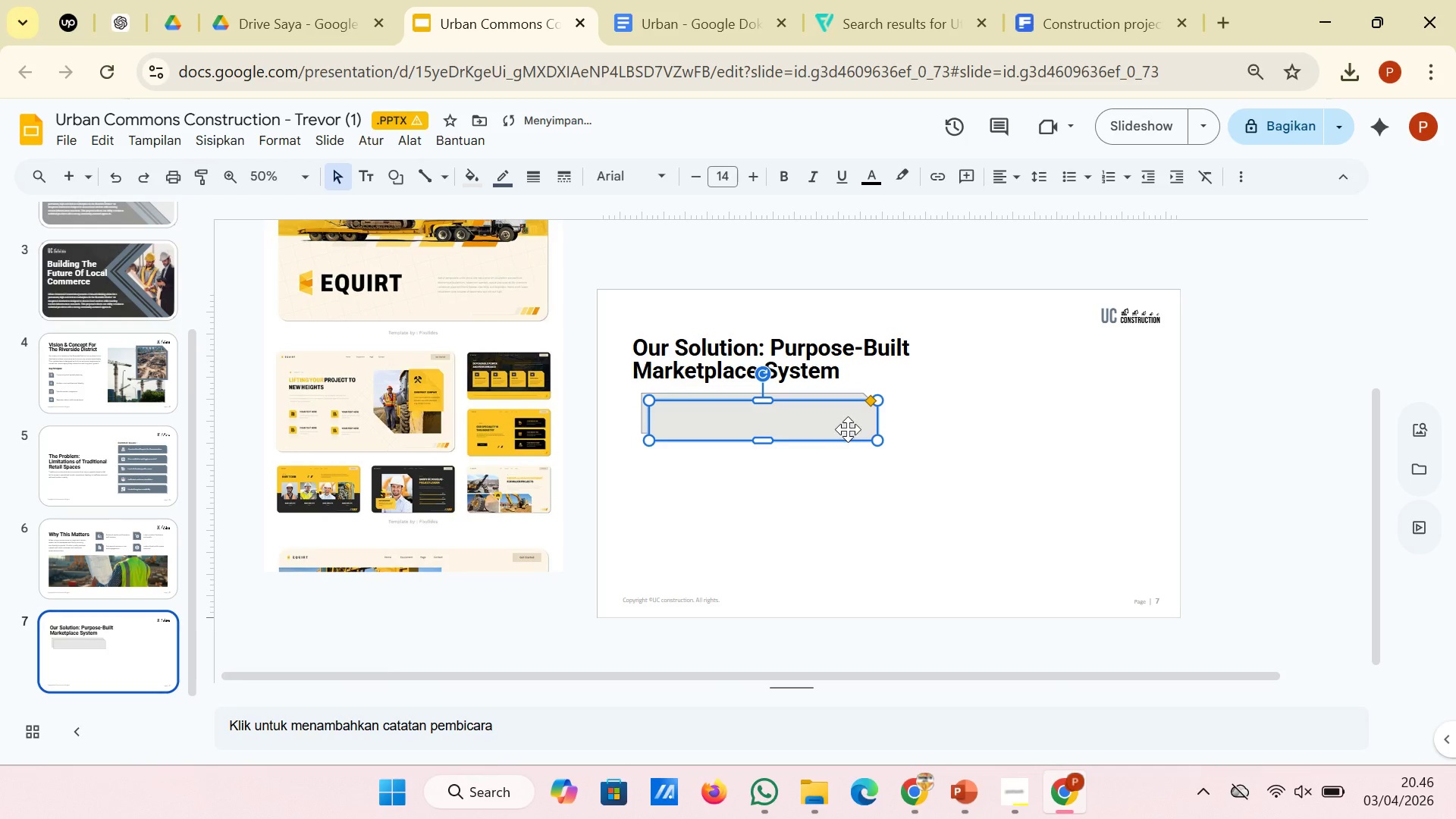 
left_click_drag(start_coordinate=[848, 426], to_coordinate=[1086, 422])
 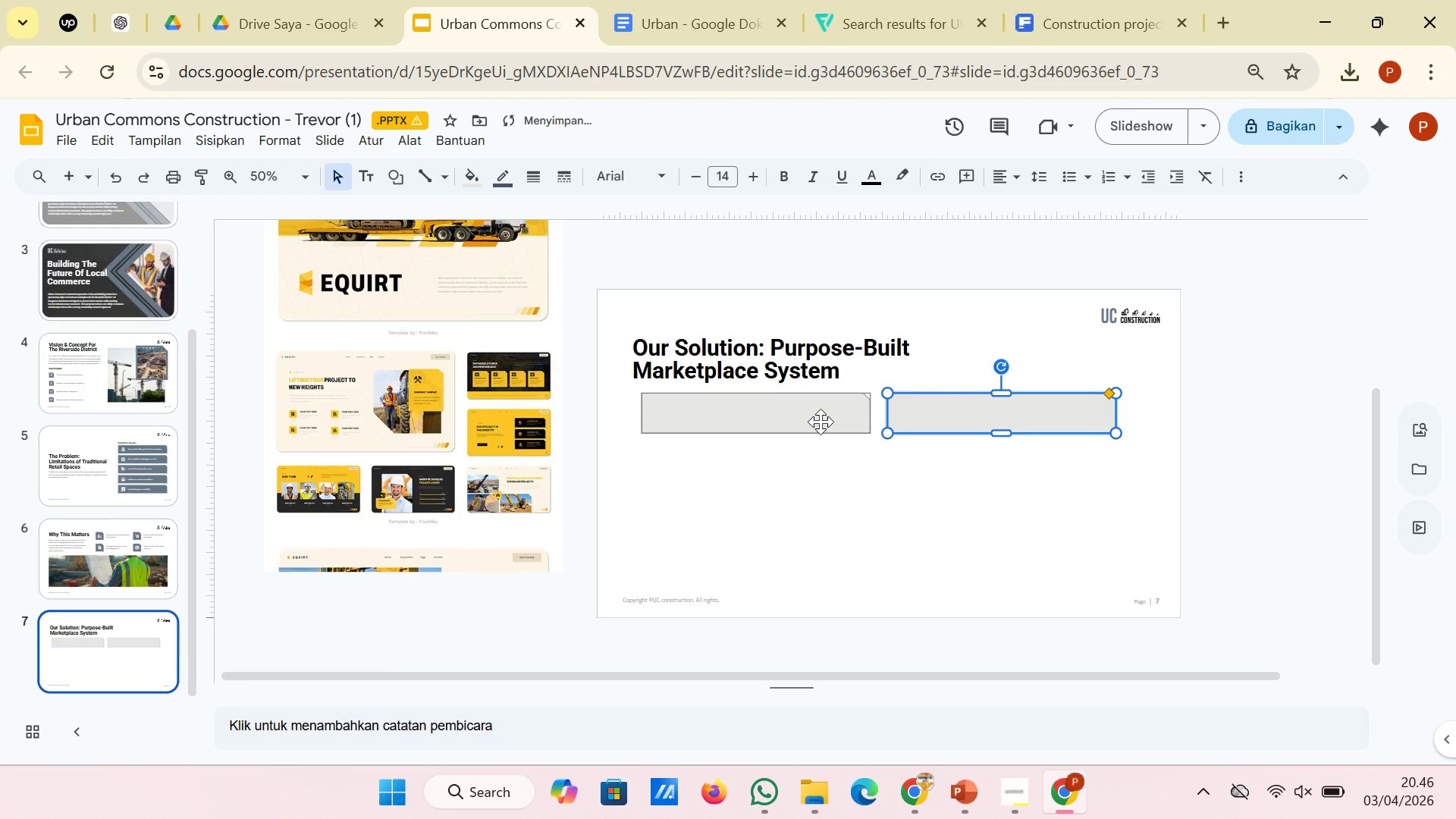 
left_click([821, 422])
 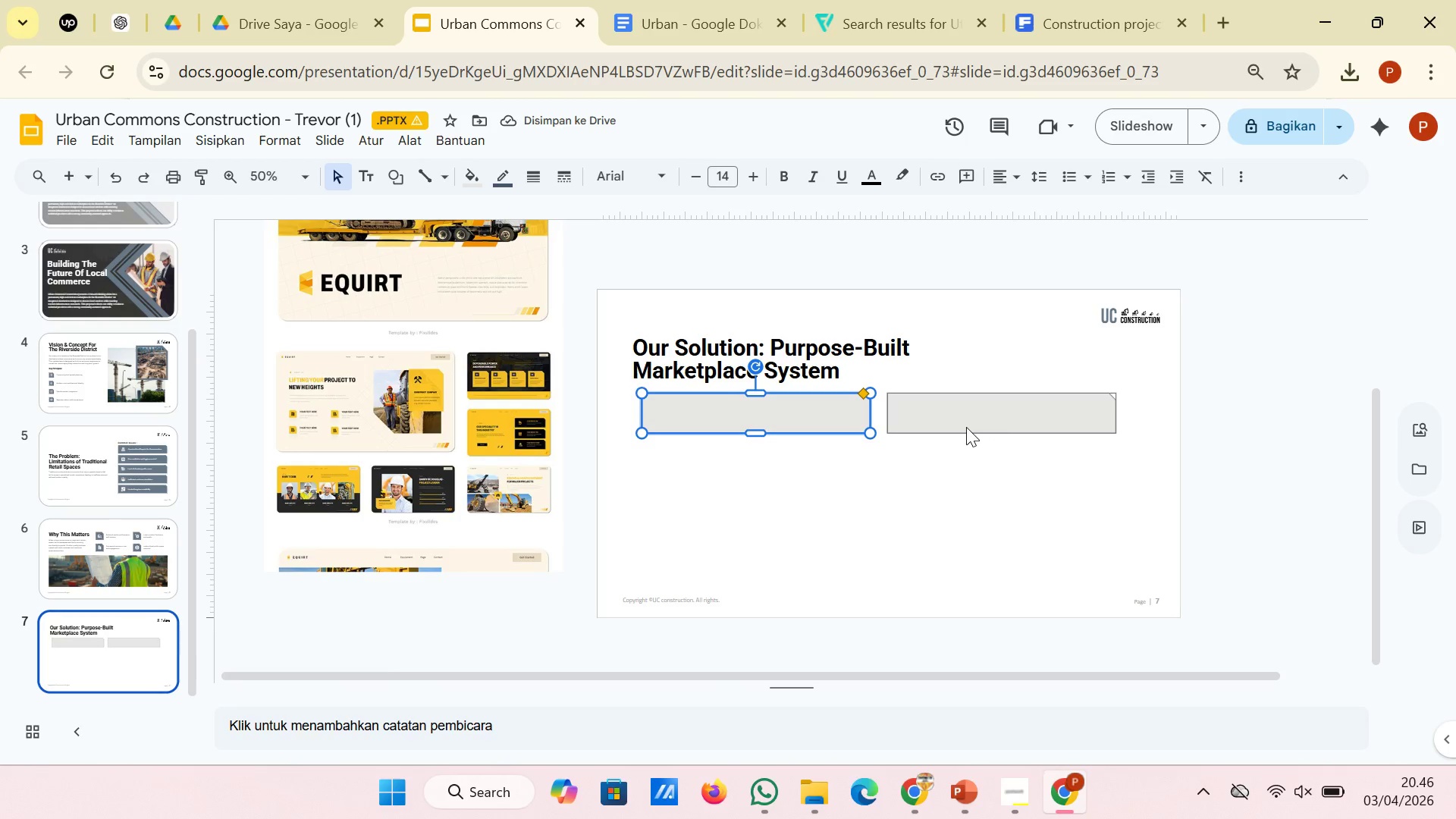 
left_click([1028, 425])
 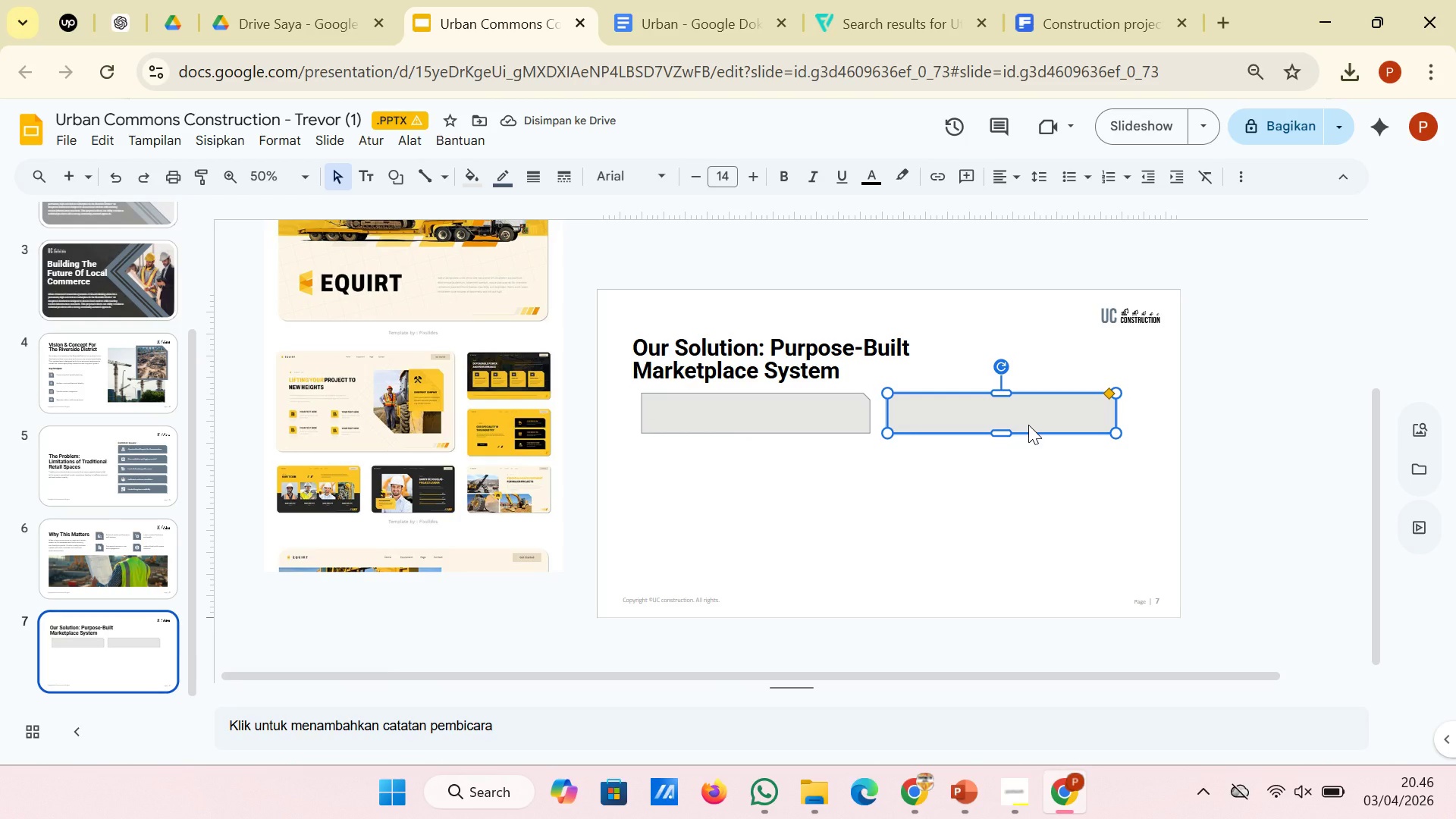 
key(Backspace)
 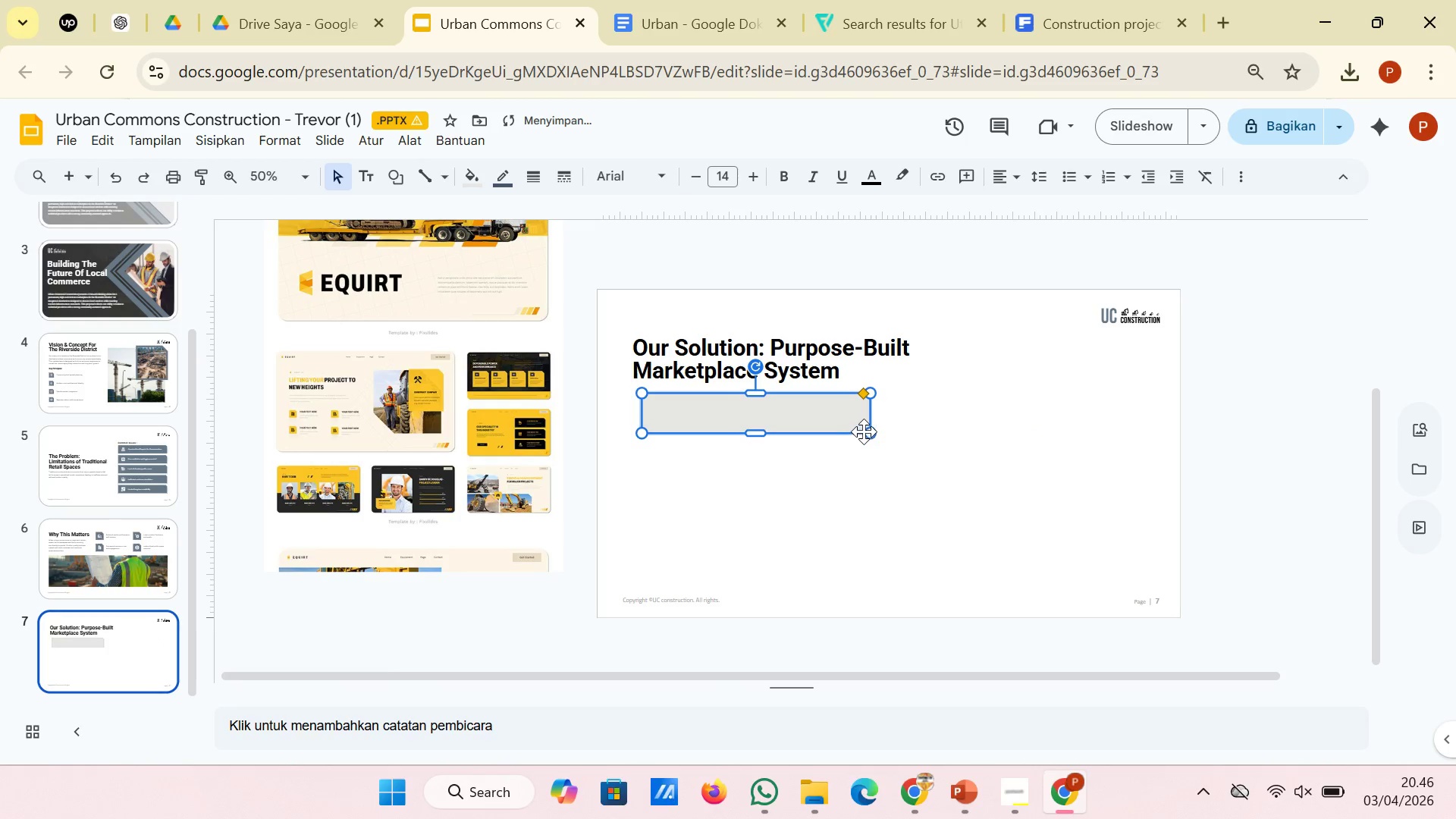 
left_click_drag(start_coordinate=[869, 430], to_coordinate=[852, 440])
 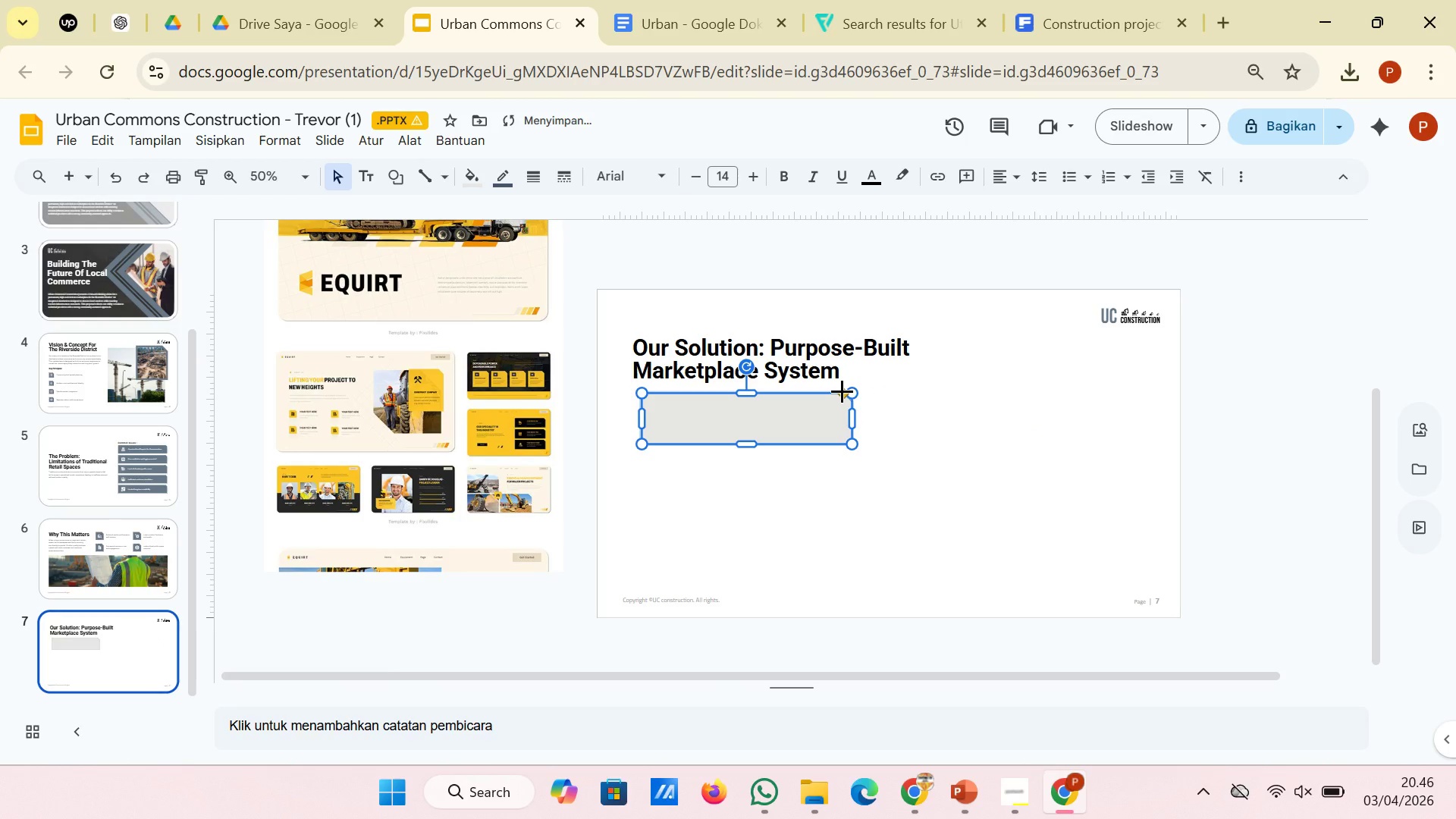 
left_click_drag(start_coordinate=[842, 391], to_coordinate=[836, 391])
 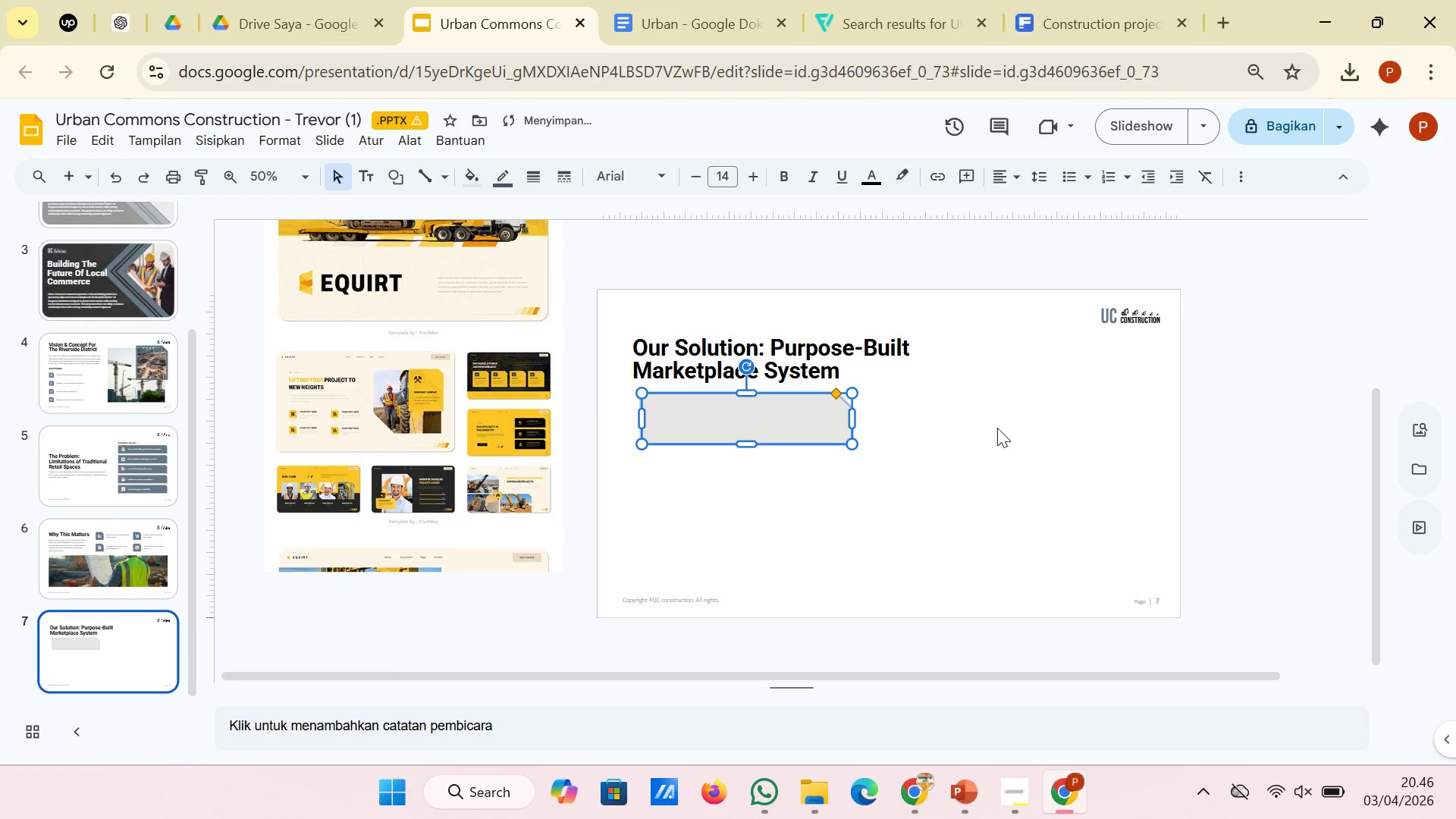 
left_click([997, 428])
 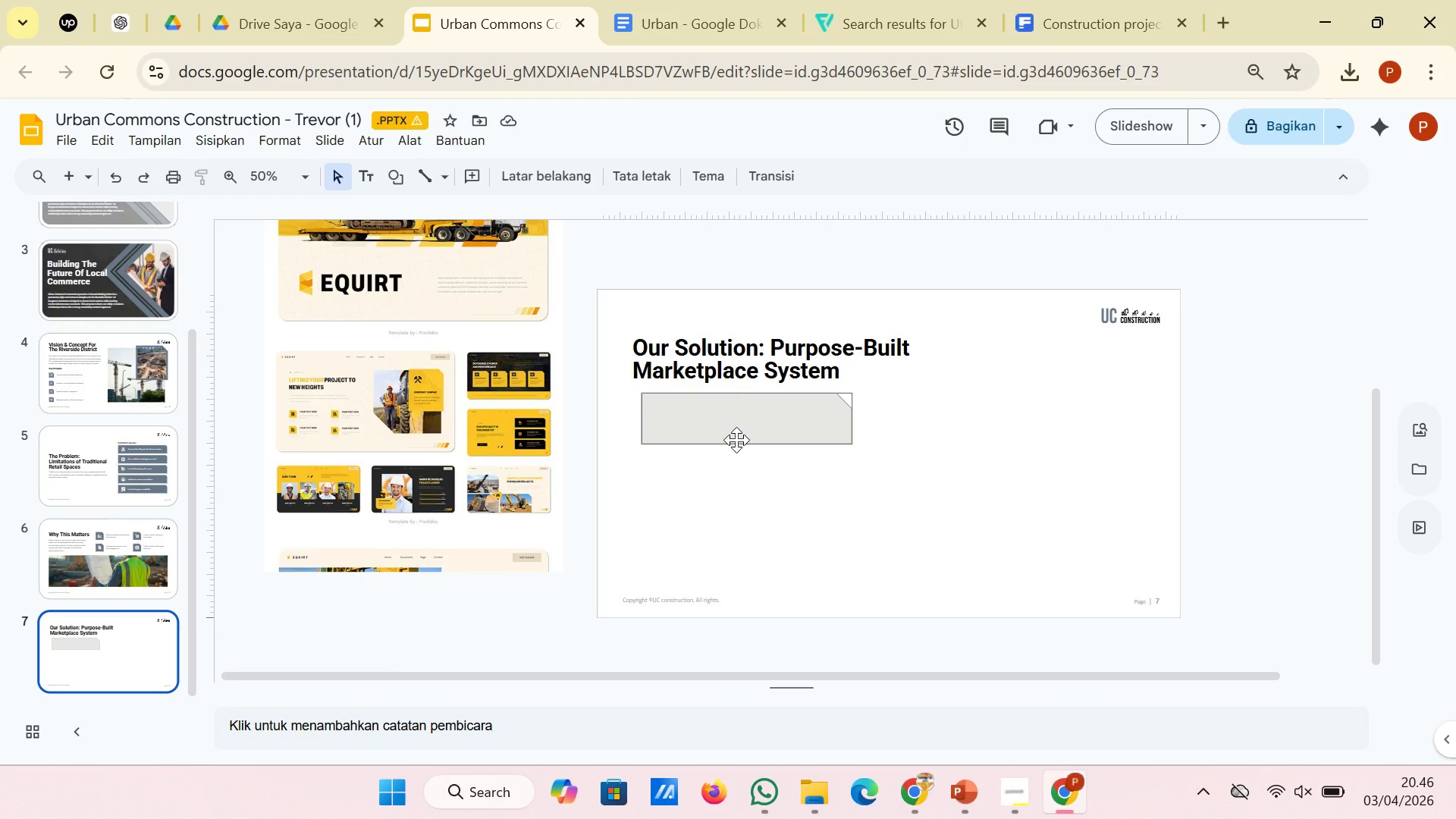 
wait(7.5)
 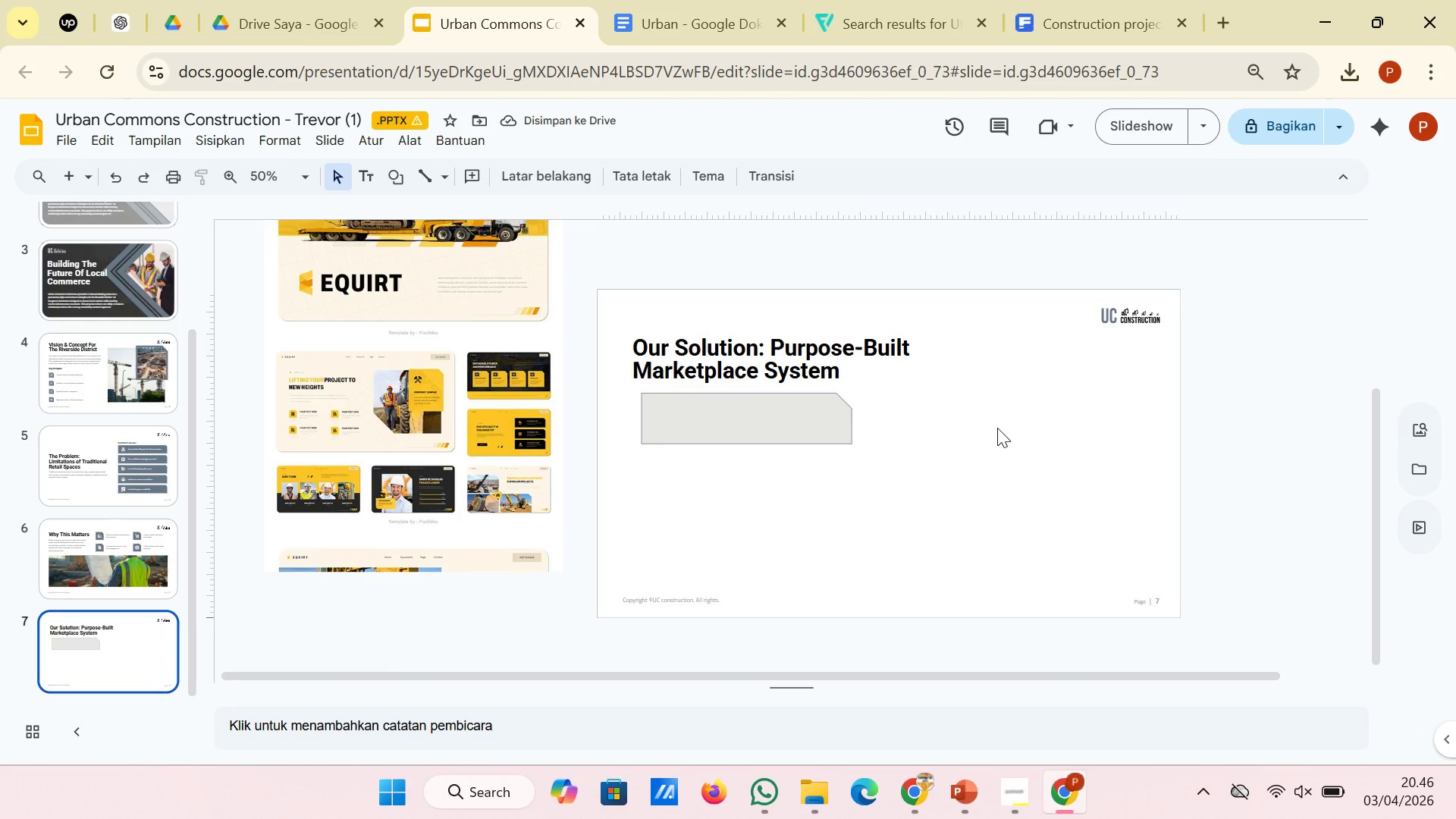 
left_click([736, 440])
 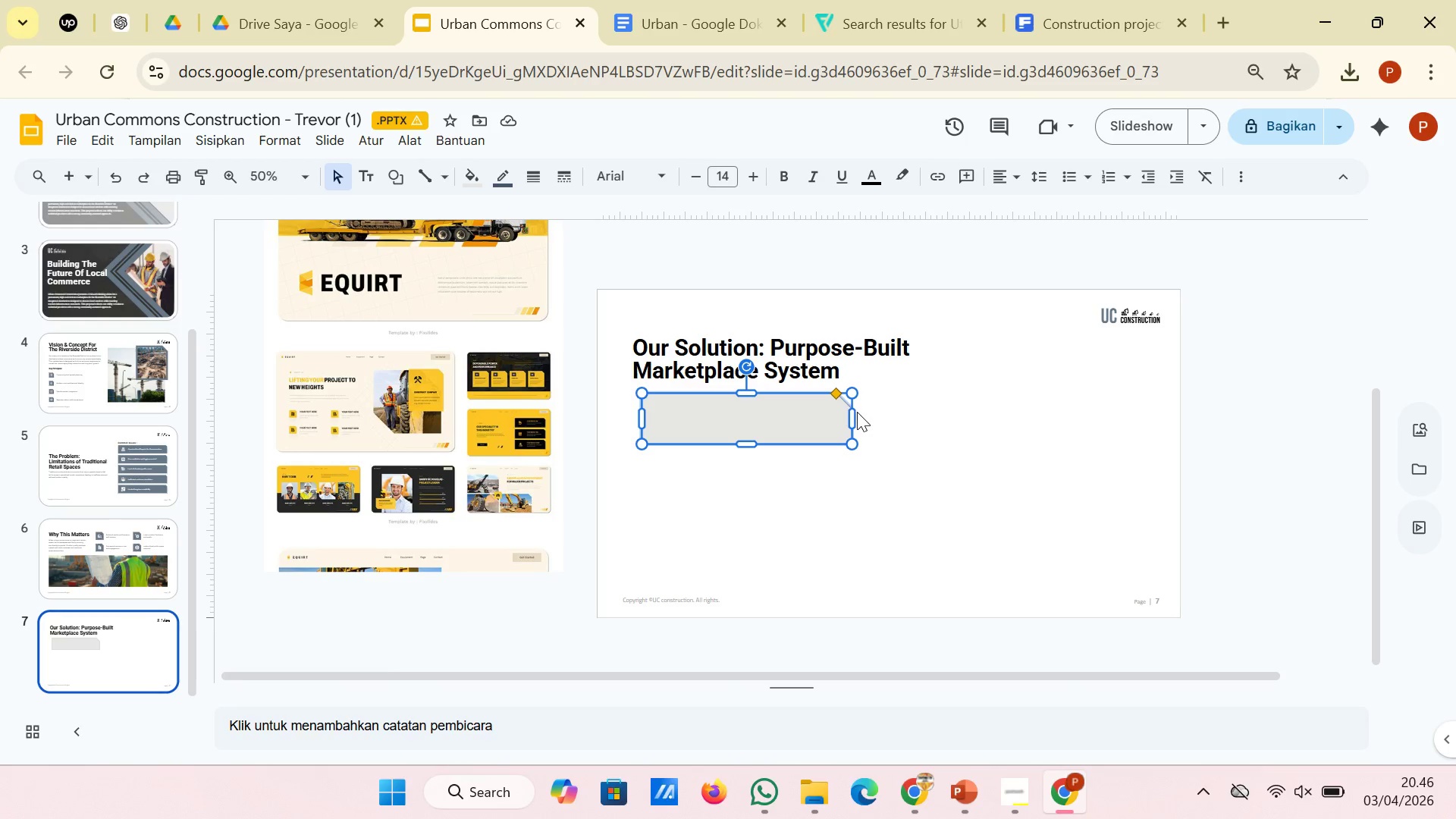 
left_click_drag(start_coordinate=[852, 412], to_coordinate=[818, 412])
 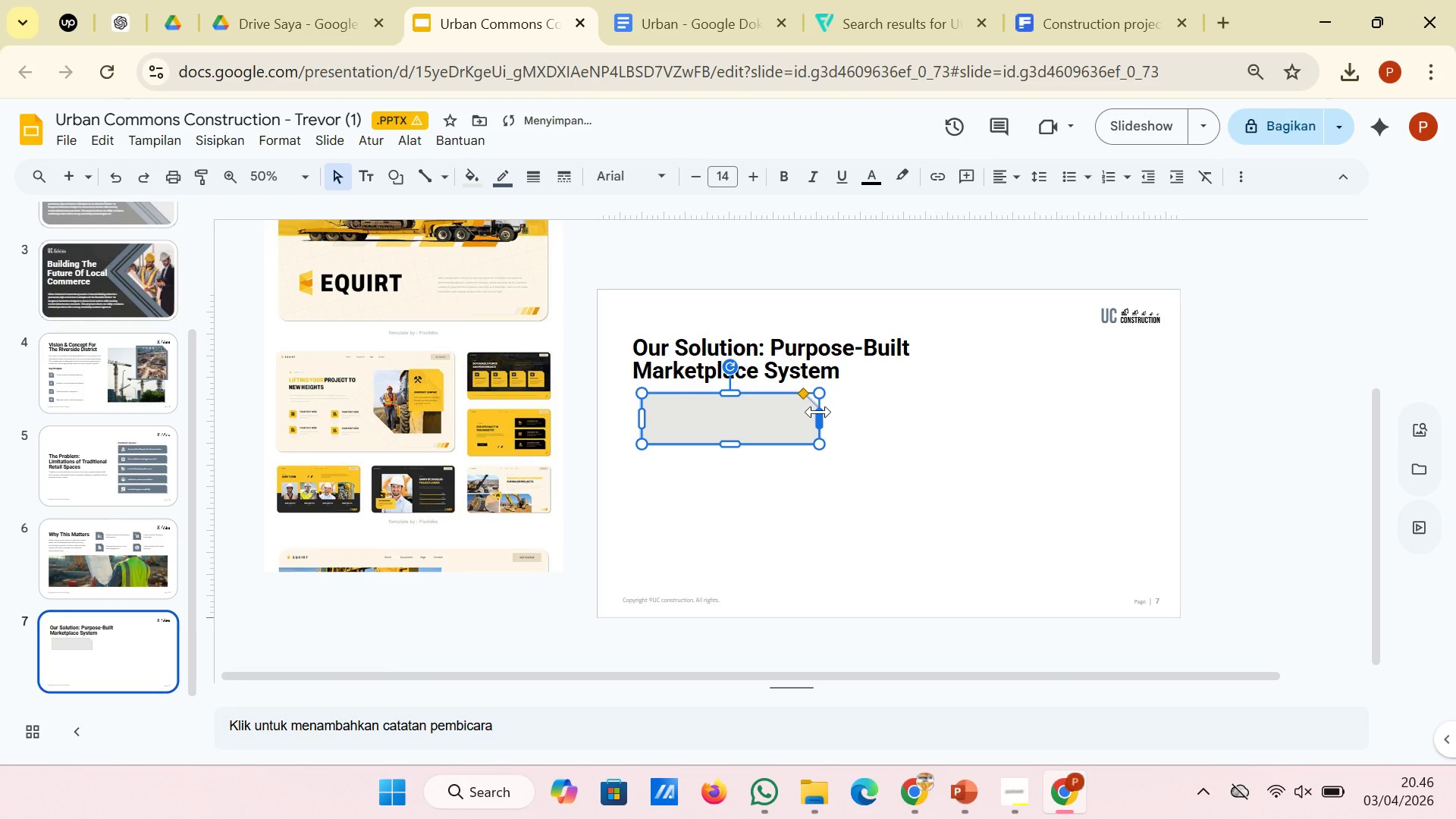 
left_click_drag(start_coordinate=[818, 412], to_coordinate=[814, 412])
 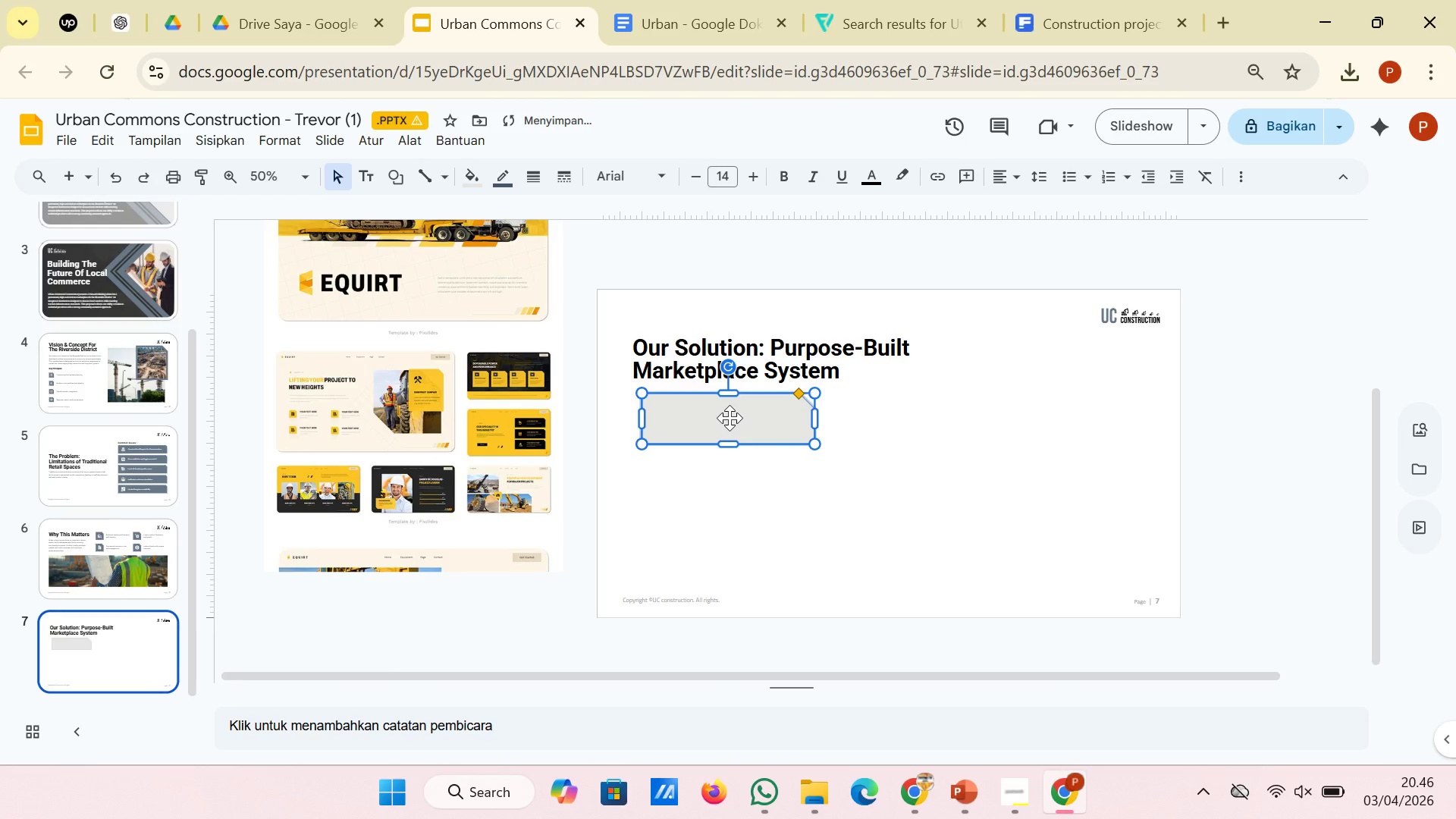 
left_click_drag(start_coordinate=[730, 418], to_coordinate=[722, 418])
 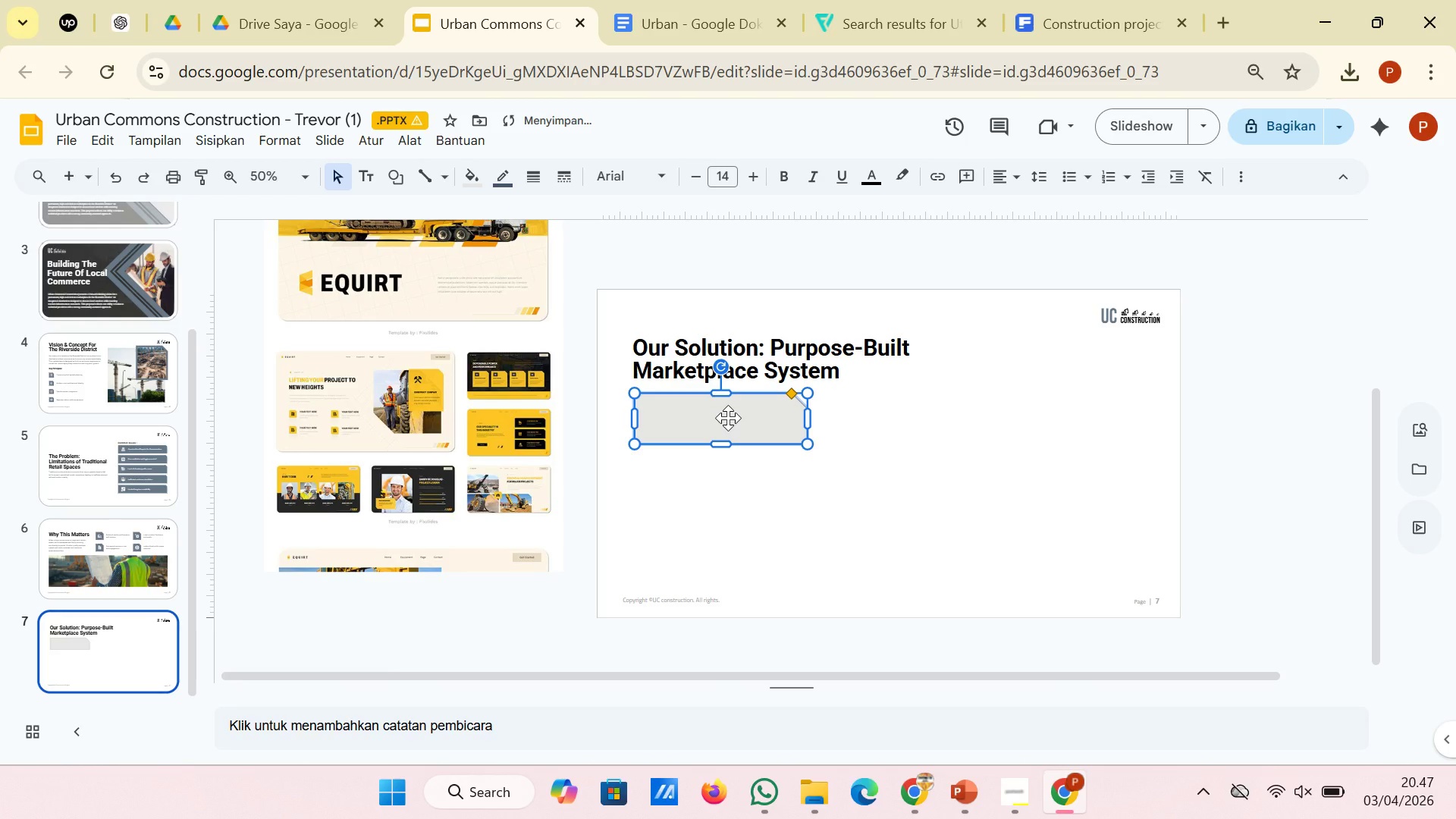 
key(Control+D)
 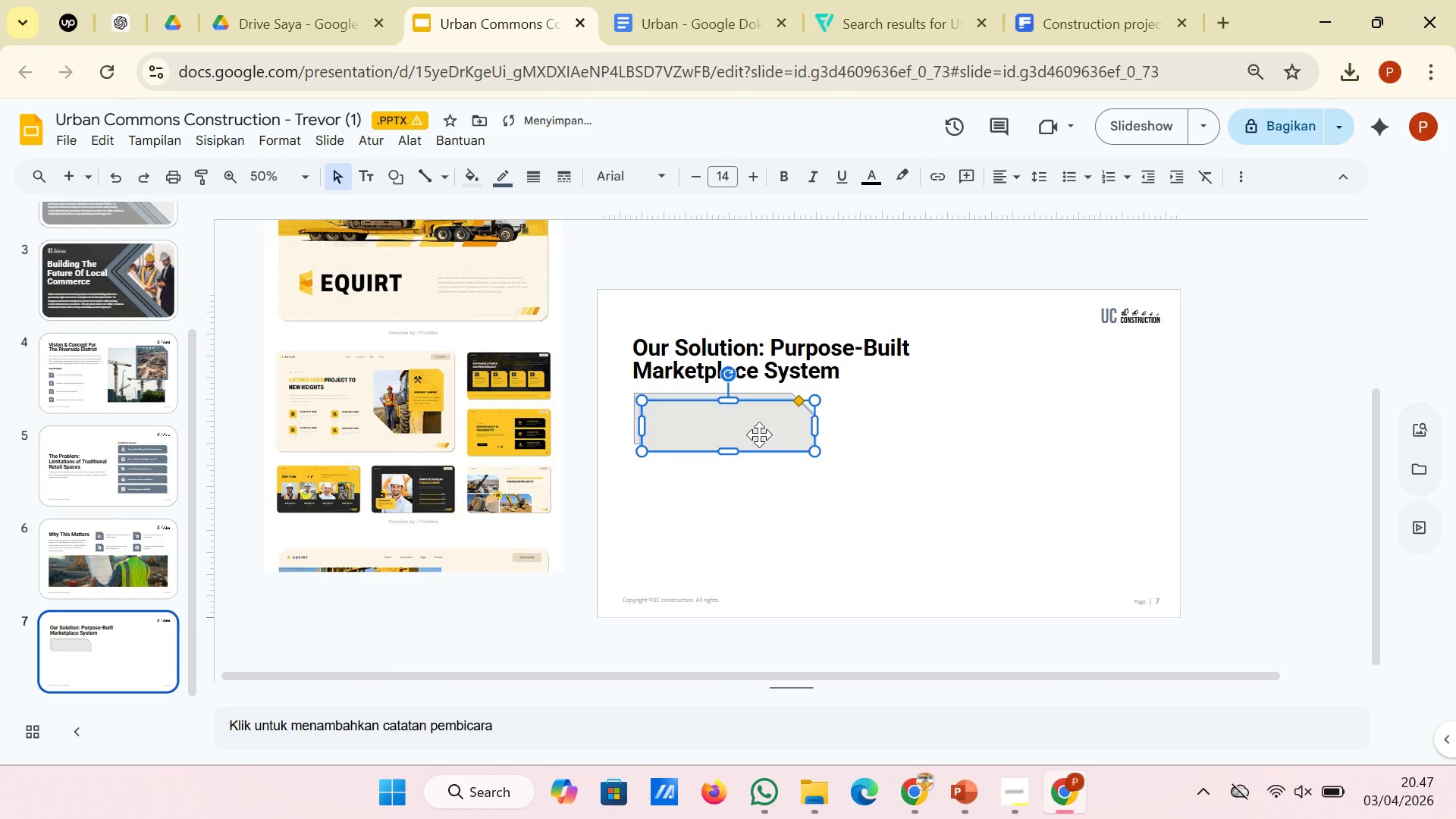 
left_click_drag(start_coordinate=[759, 435], to_coordinate=[946, 429])
 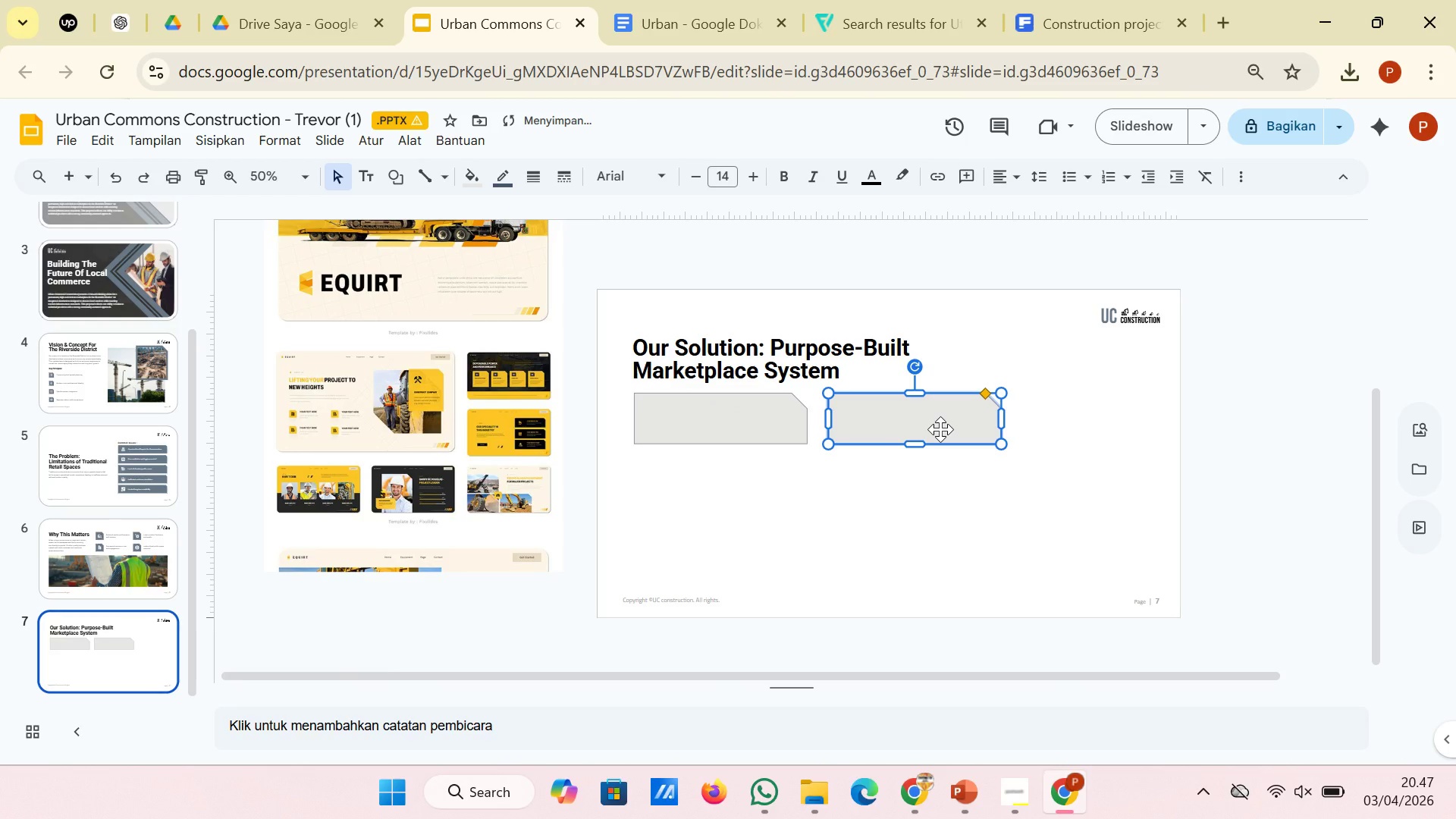 
key(Control+D)
 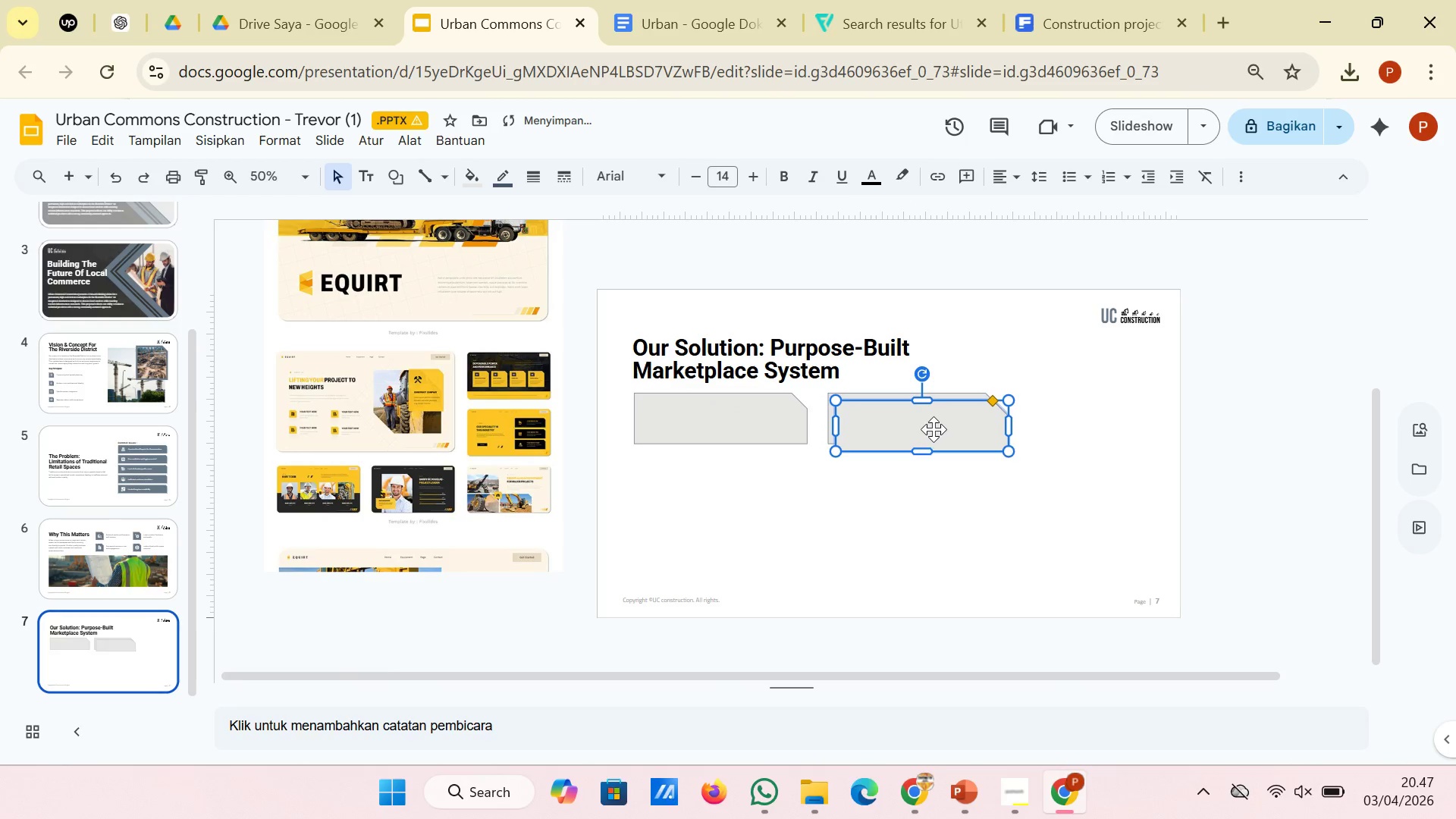 
left_click_drag(start_coordinate=[930, 429], to_coordinate=[1072, 419])
 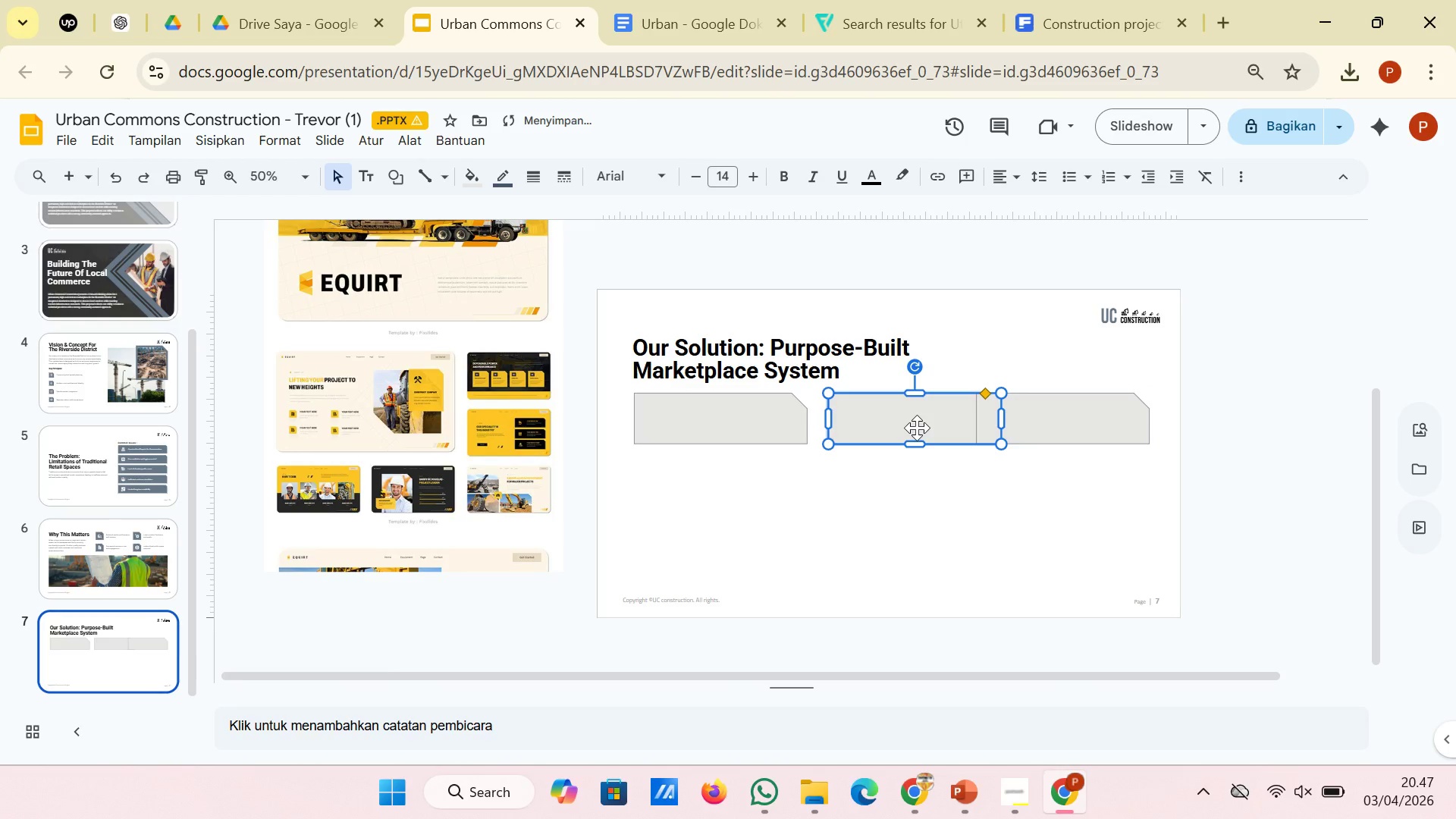 
left_click_drag(start_coordinate=[917, 428], to_coordinate=[905, 428])
 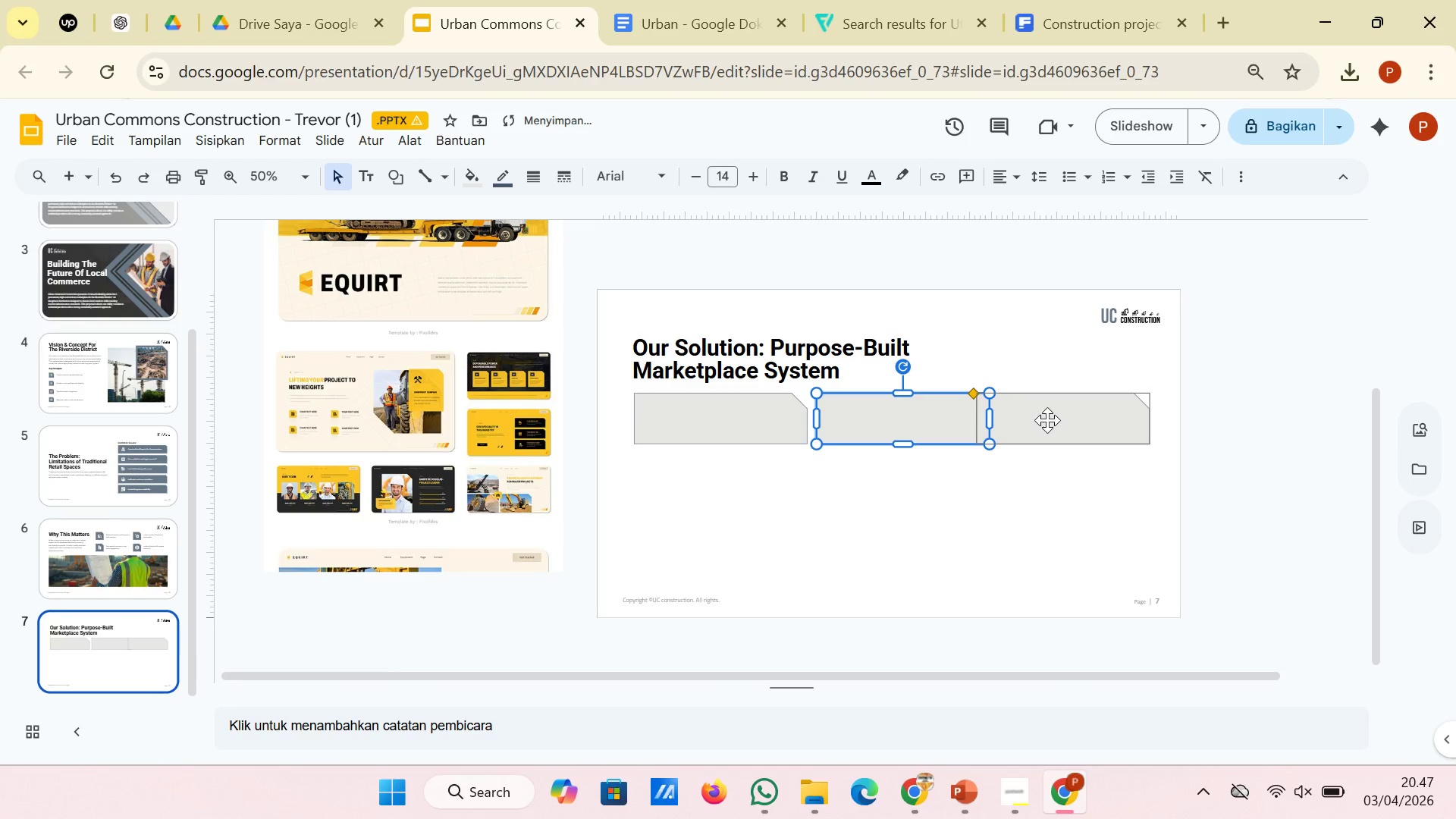 
hold_key(key=ShiftLeft, duration=1.08)
left_click([1047, 420])
 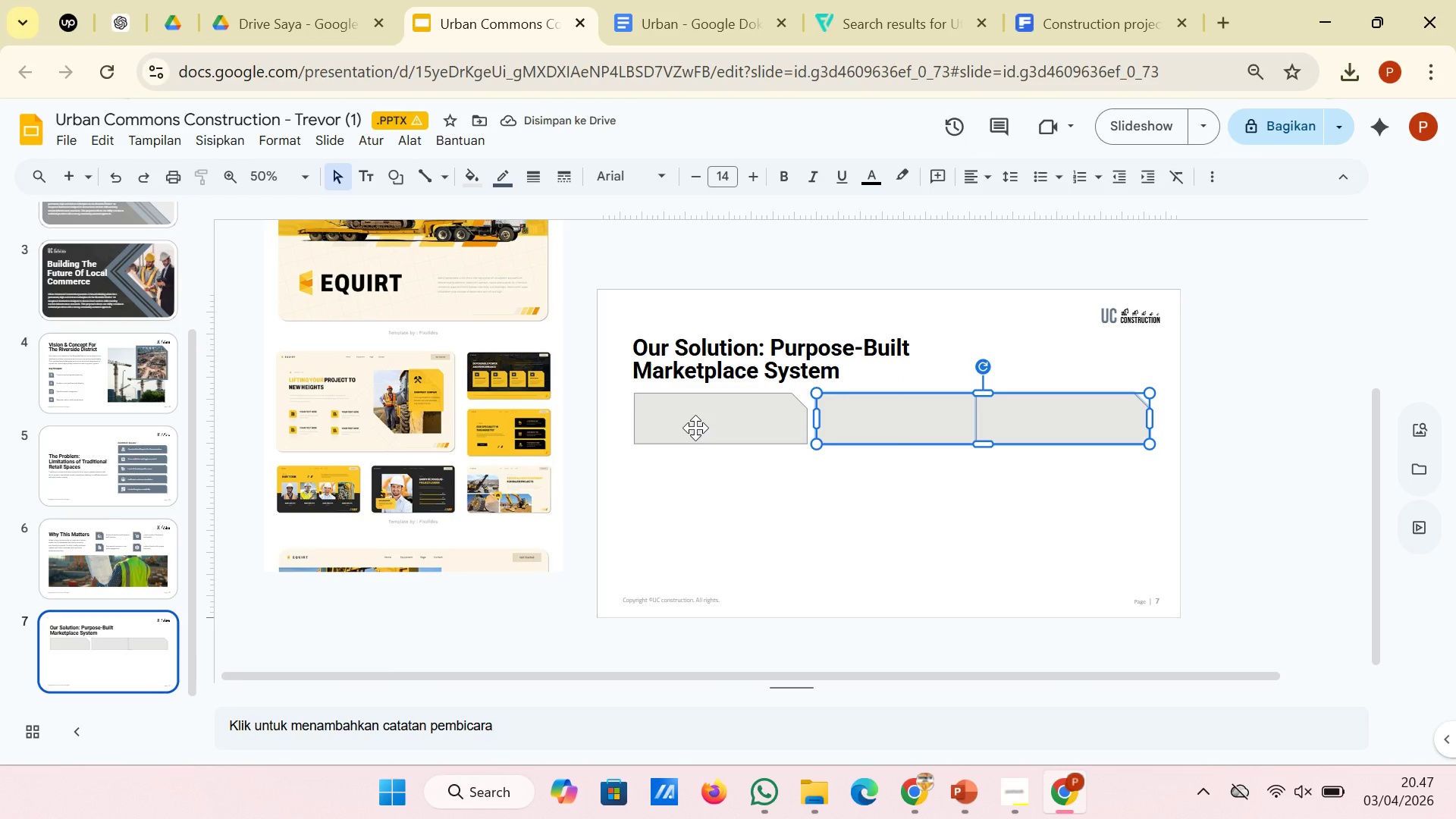 
left_click([695, 428])
 